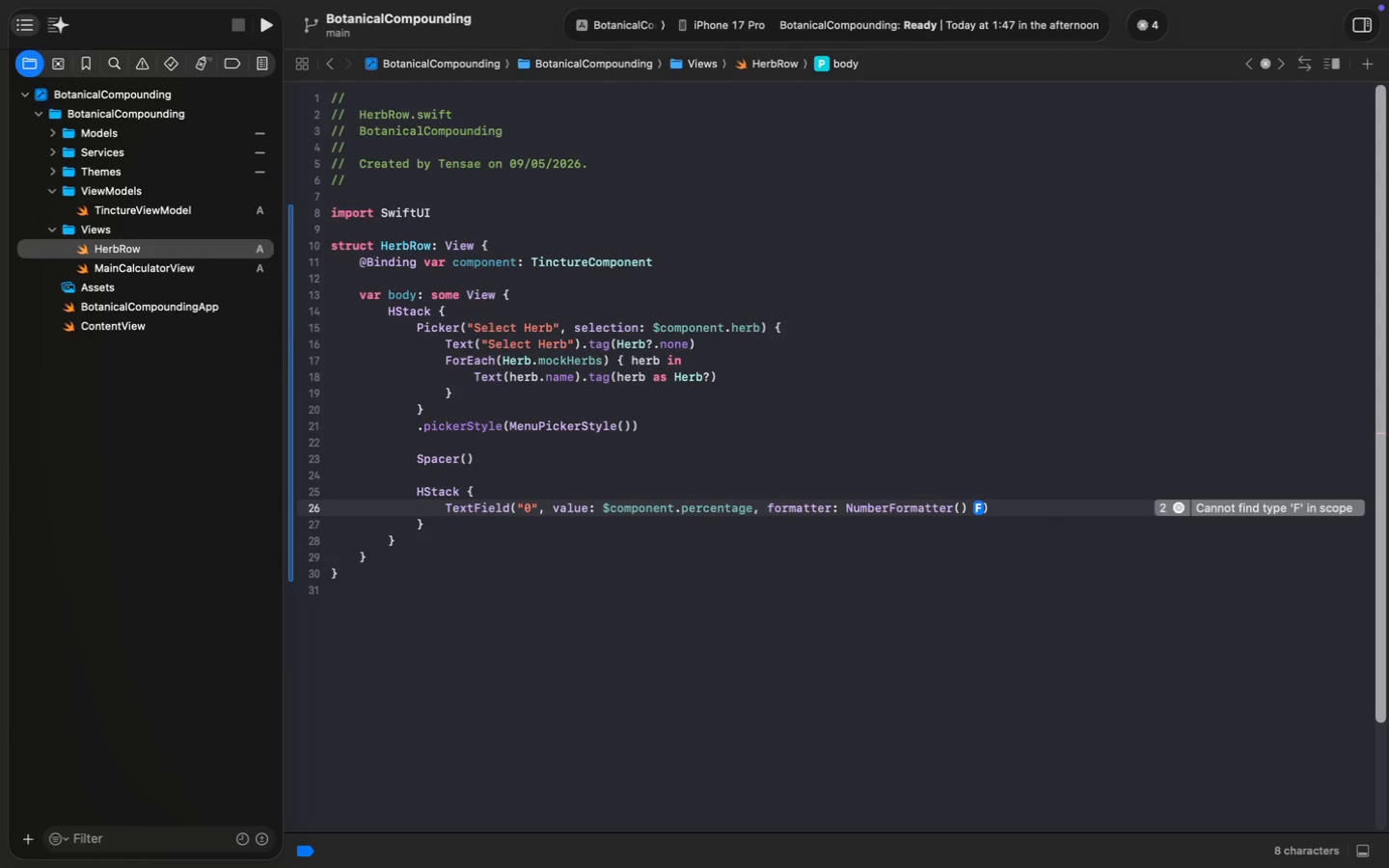 
key(ArrowRight)
 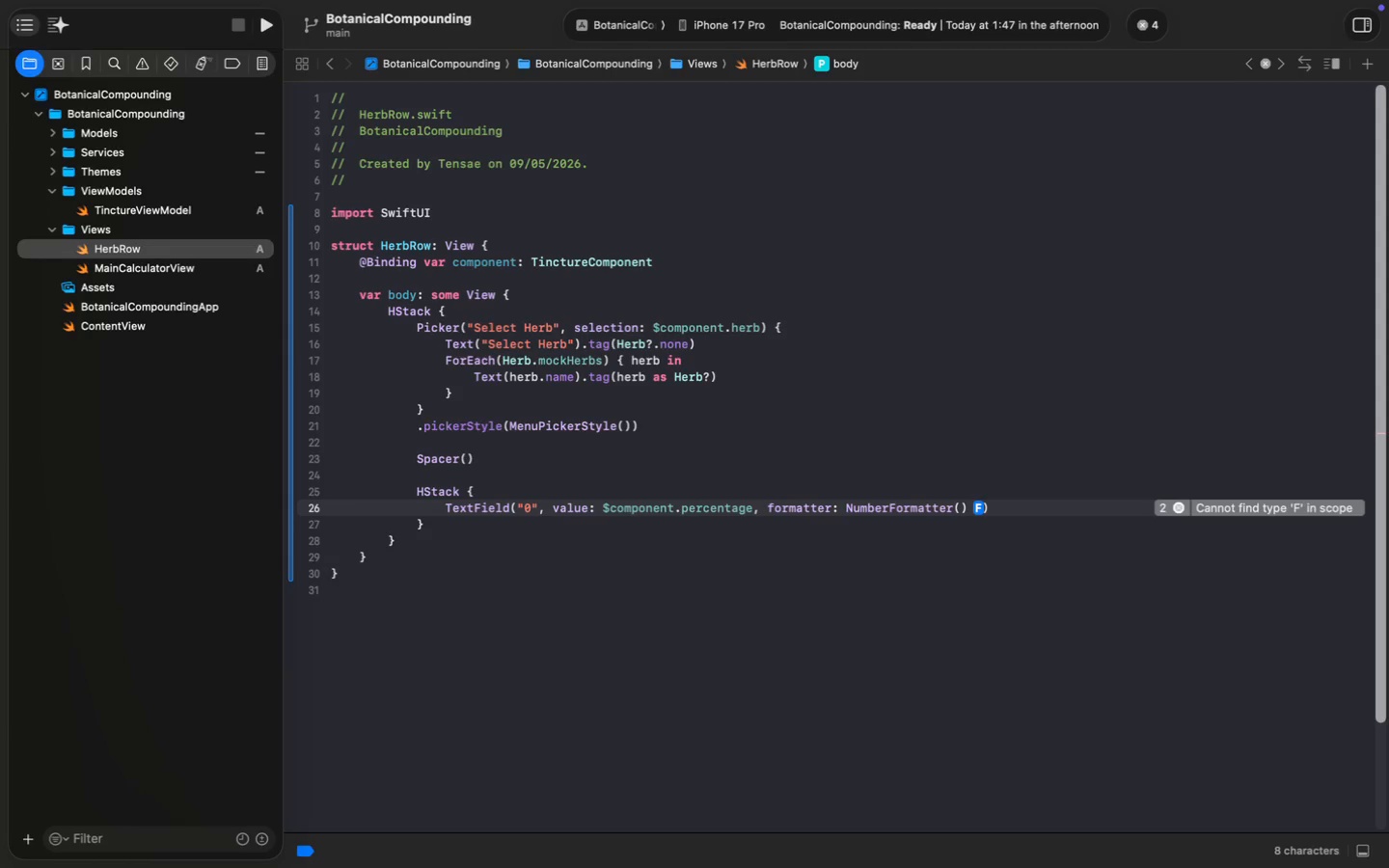 
key(Backspace)
 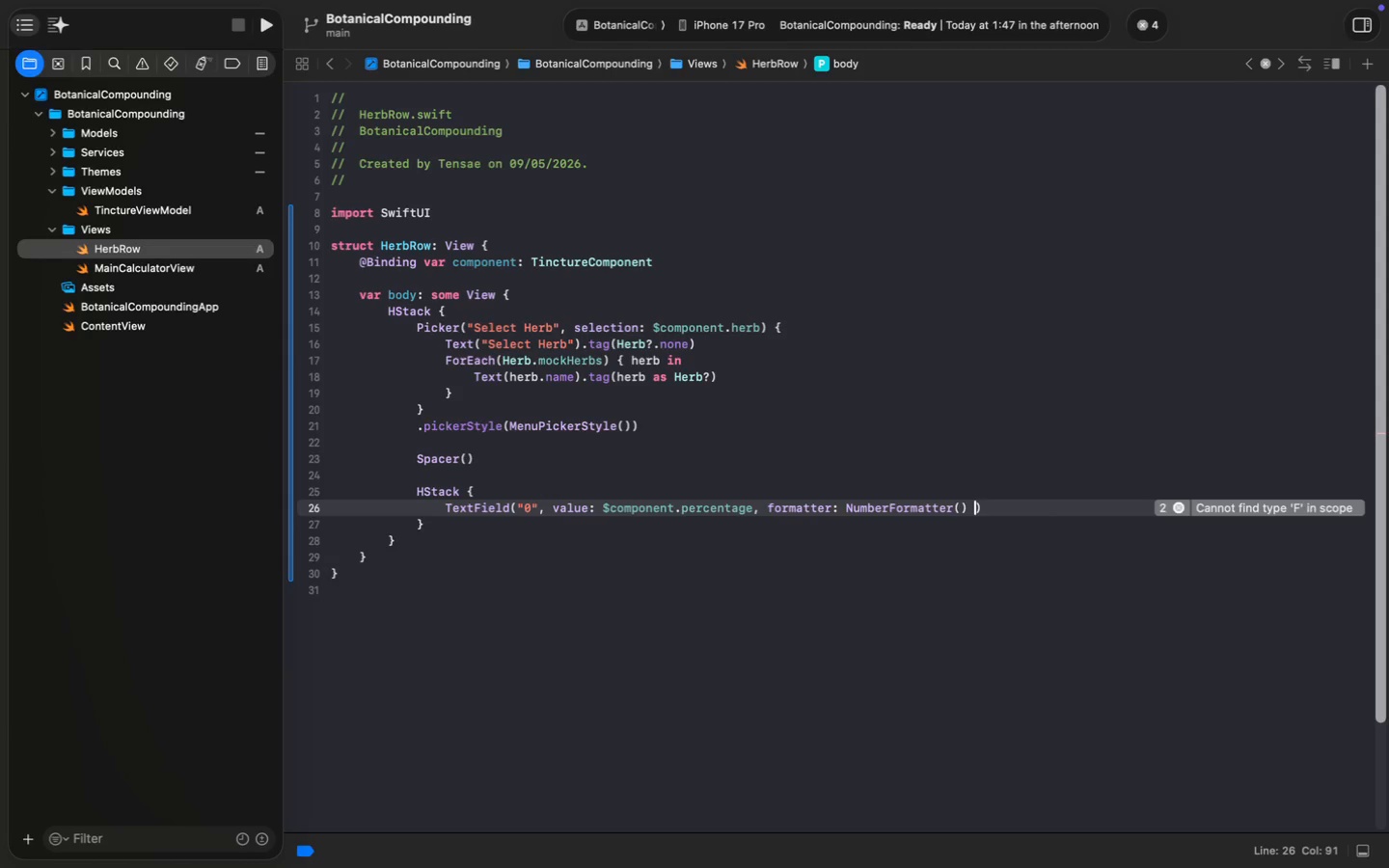 
key(Backspace)
 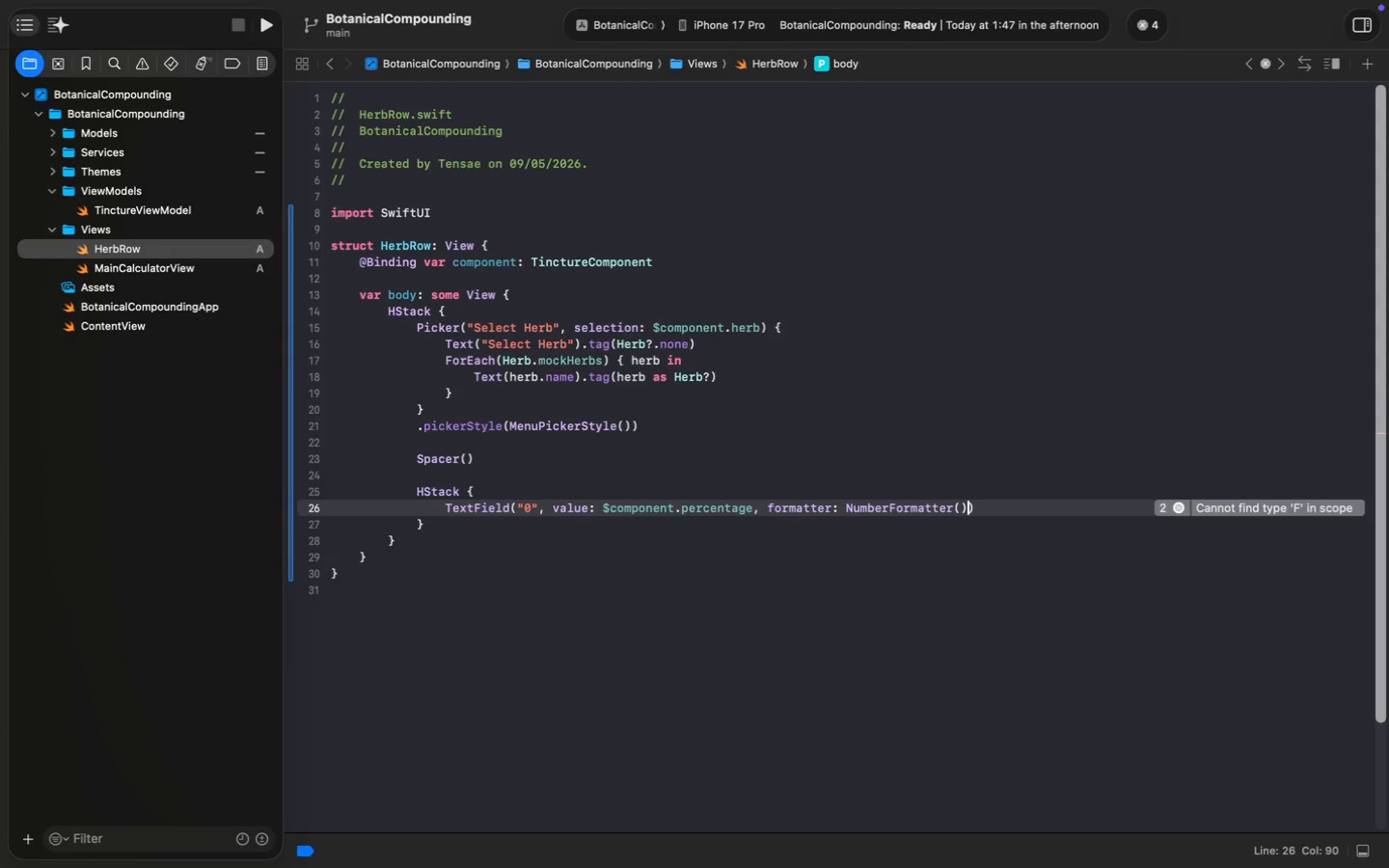 
key(Meta+ArrowRight)
 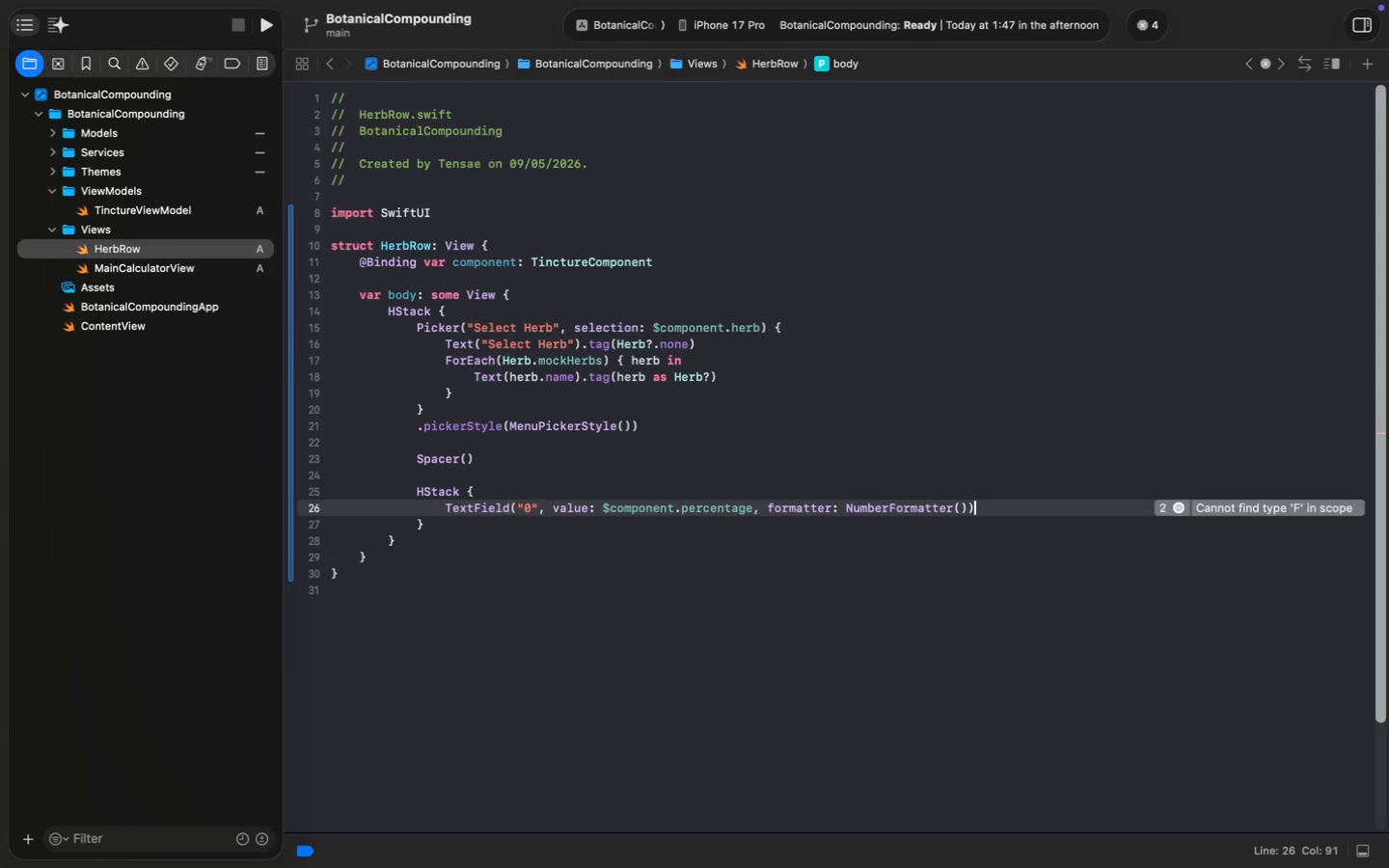 
key(Enter)
 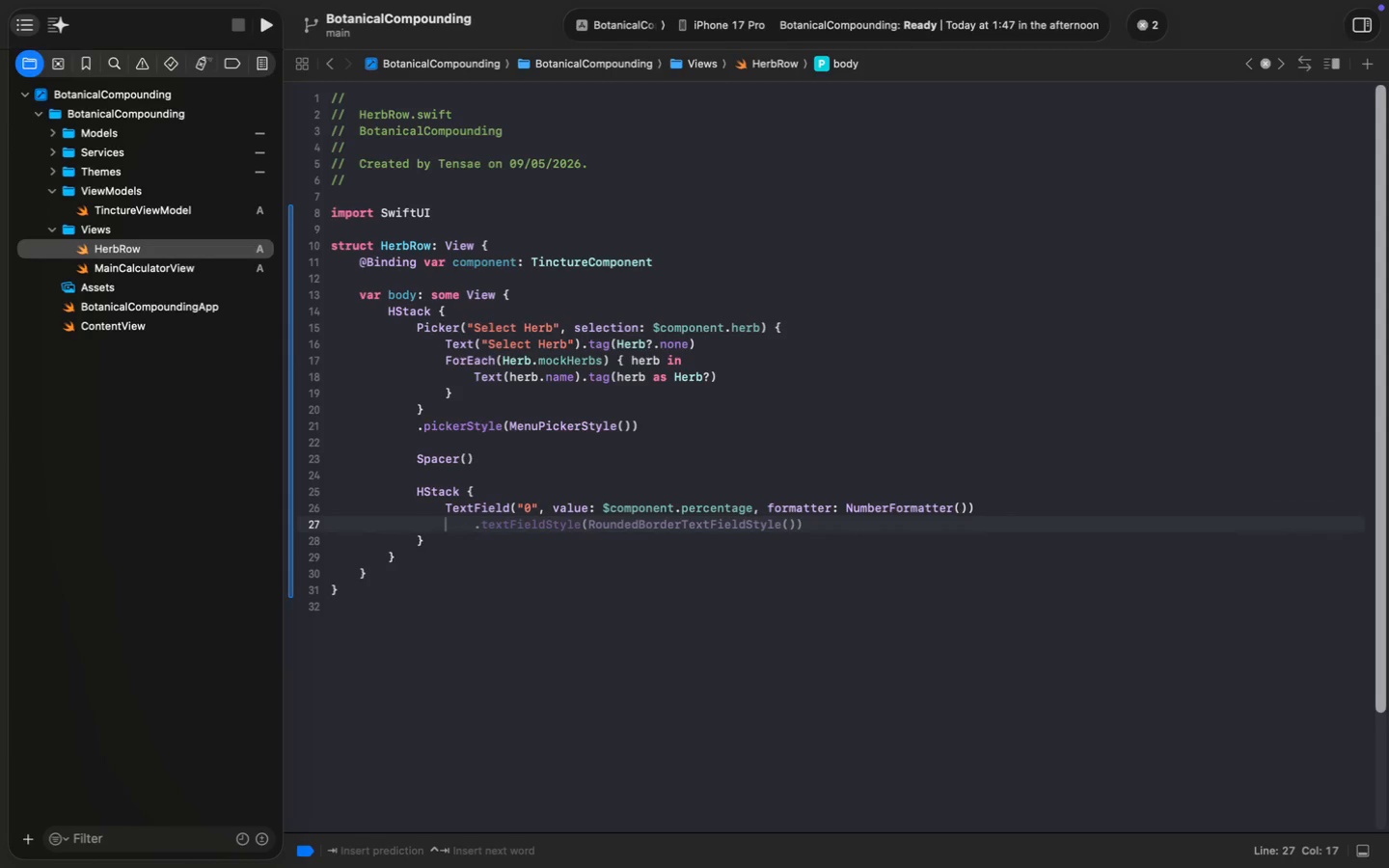 
wait(9.29)
 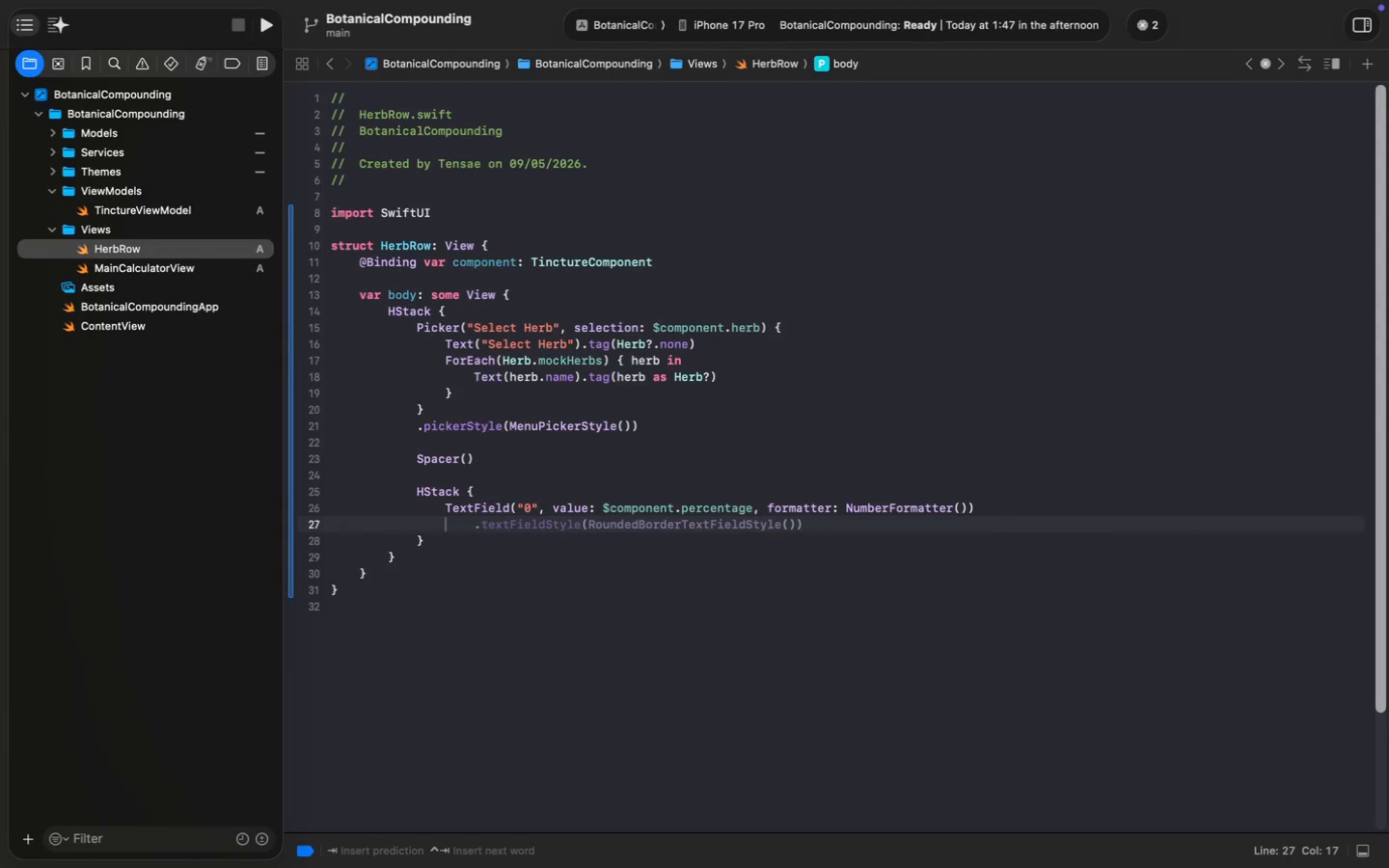 
type(.key)
 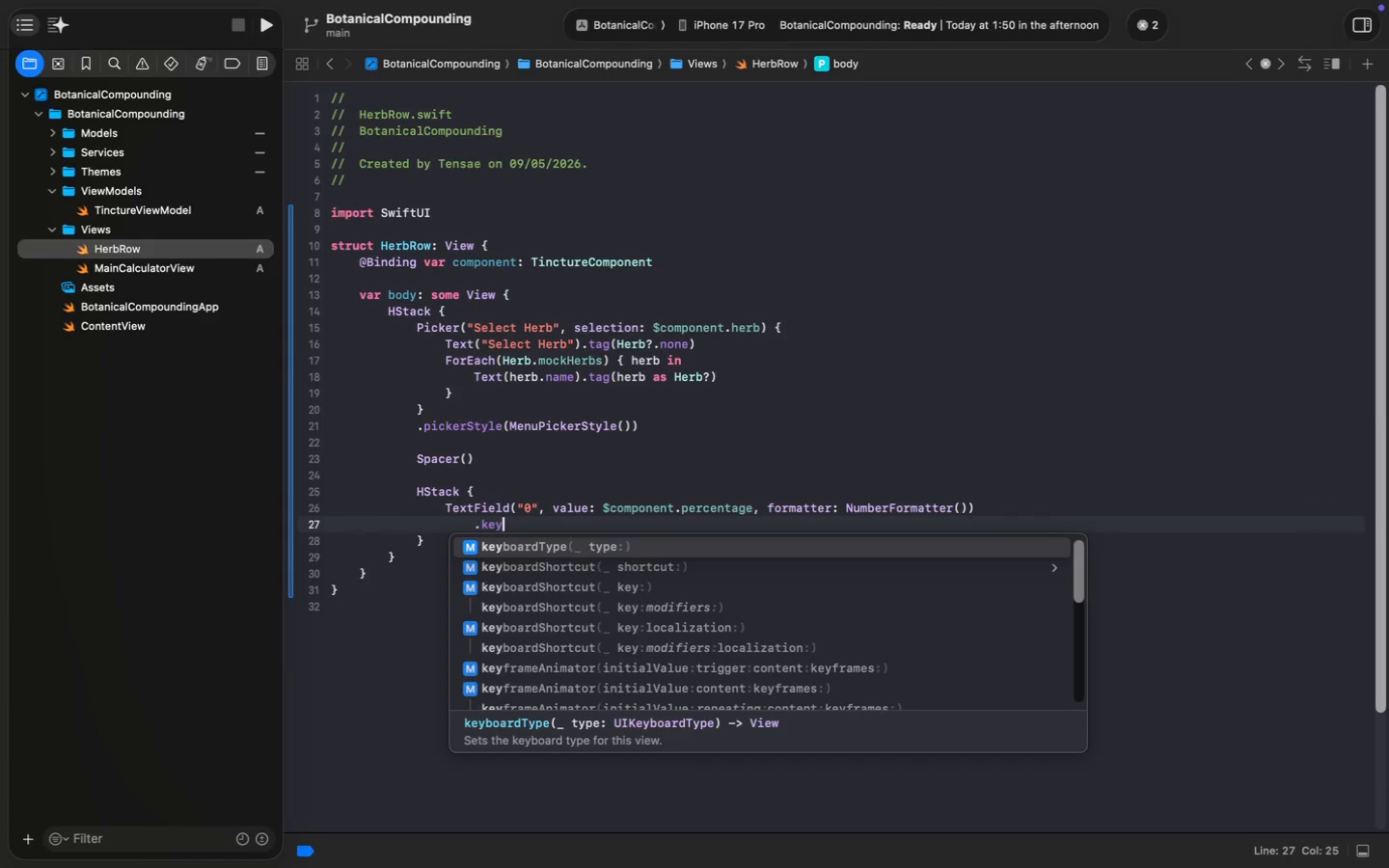 
key(Enter)
 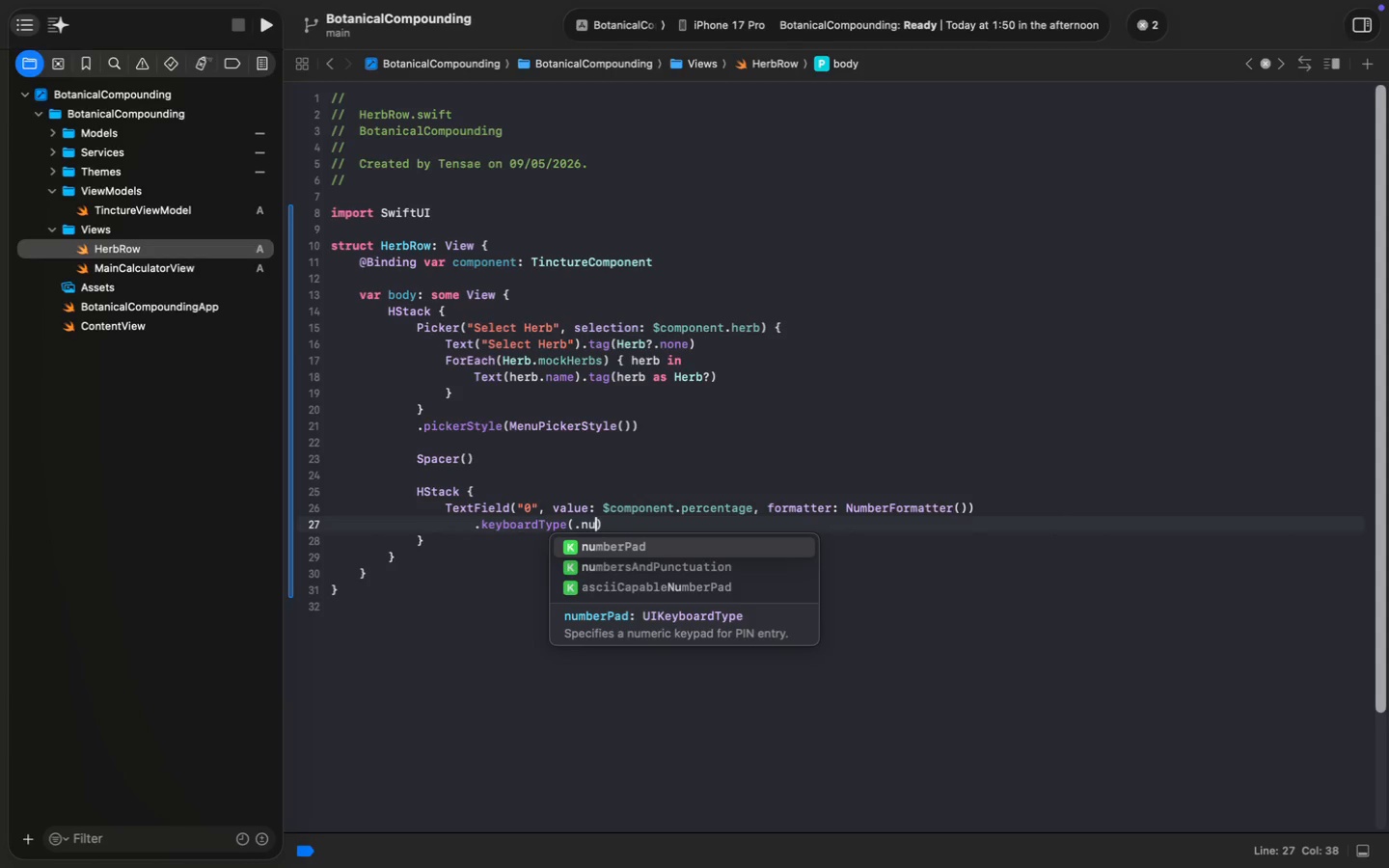 
type(.nu)
 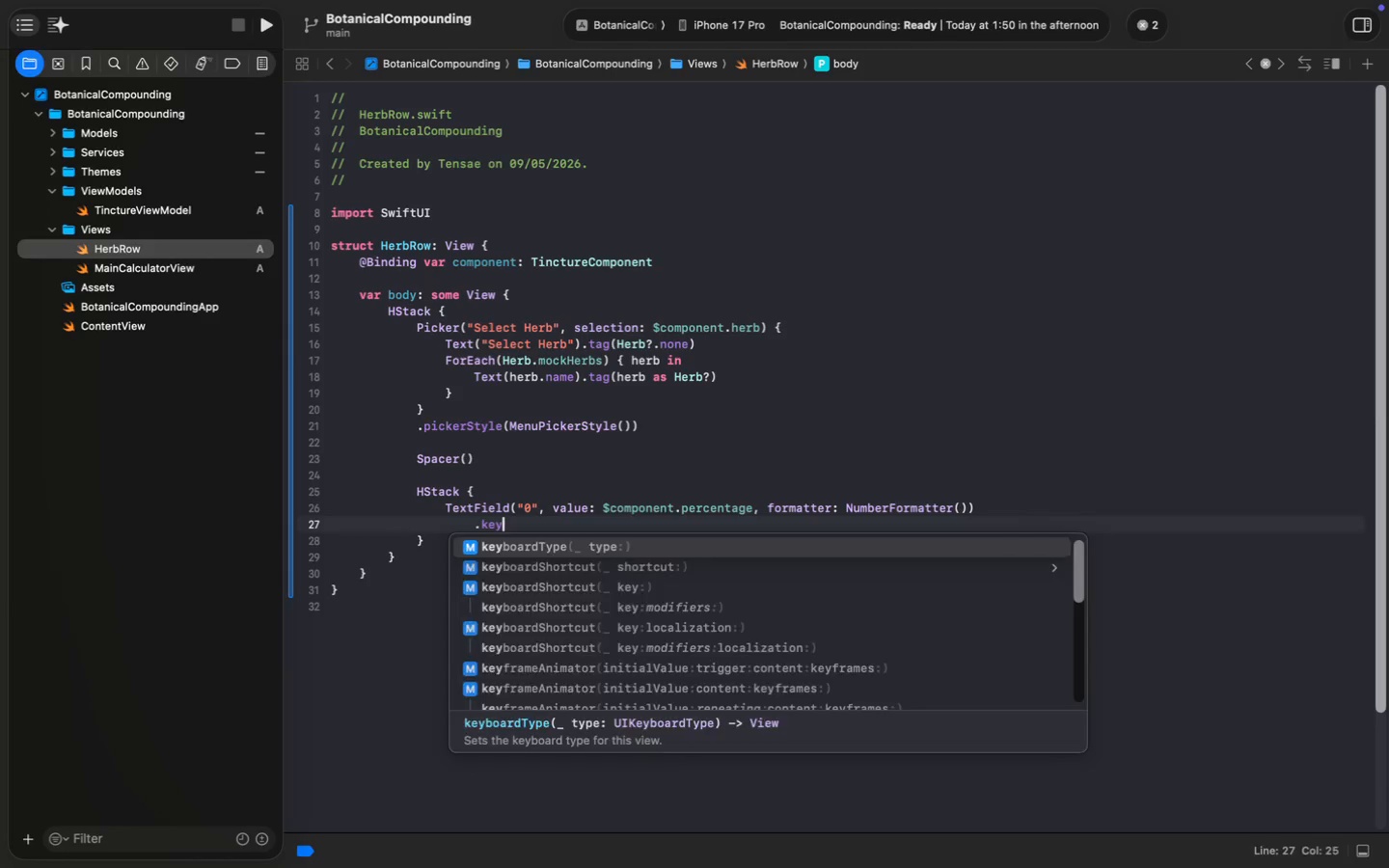 
key(Enter)
 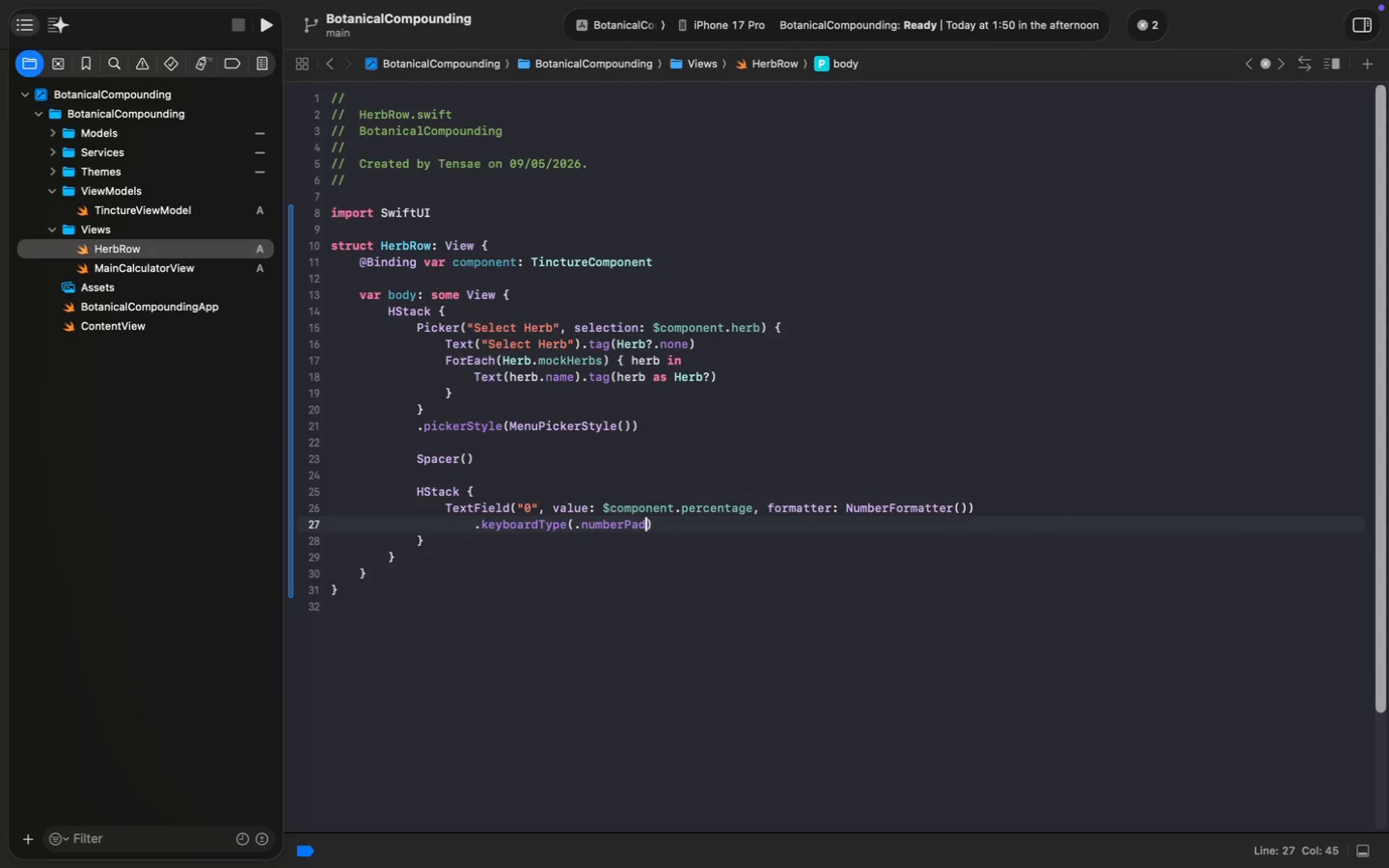 
key(ArrowRight)
 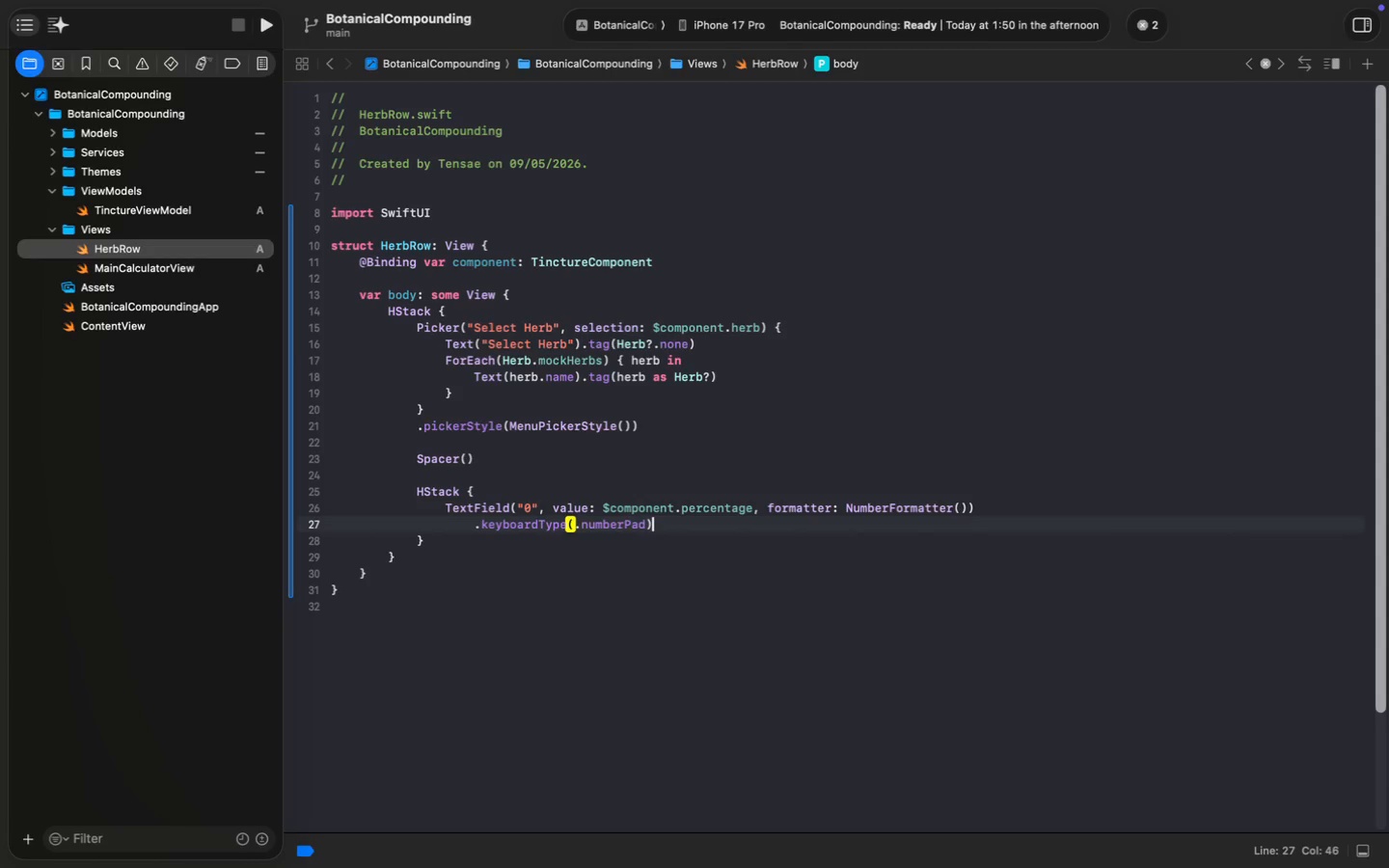 
key(Enter)
 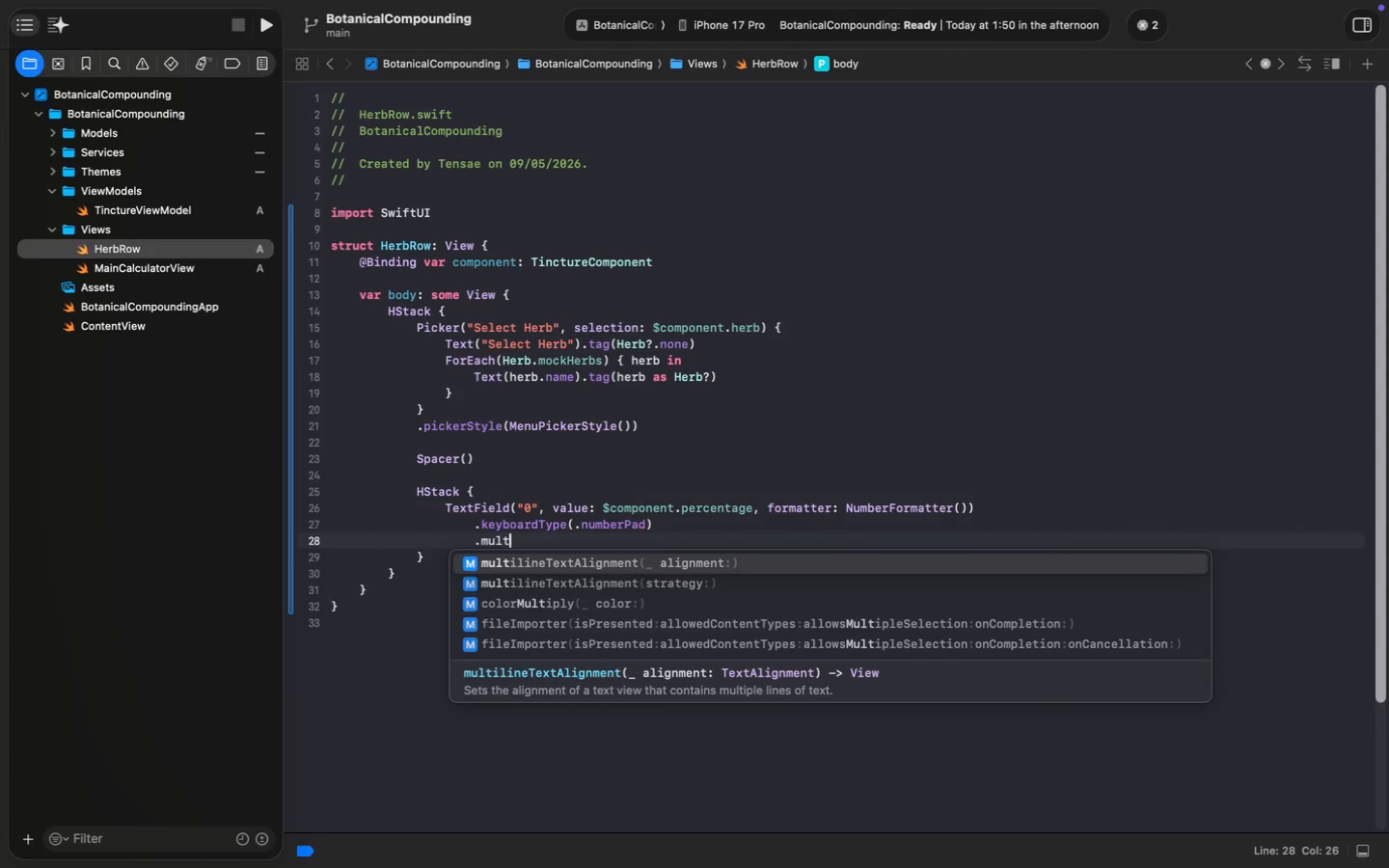 
type(.mult)
 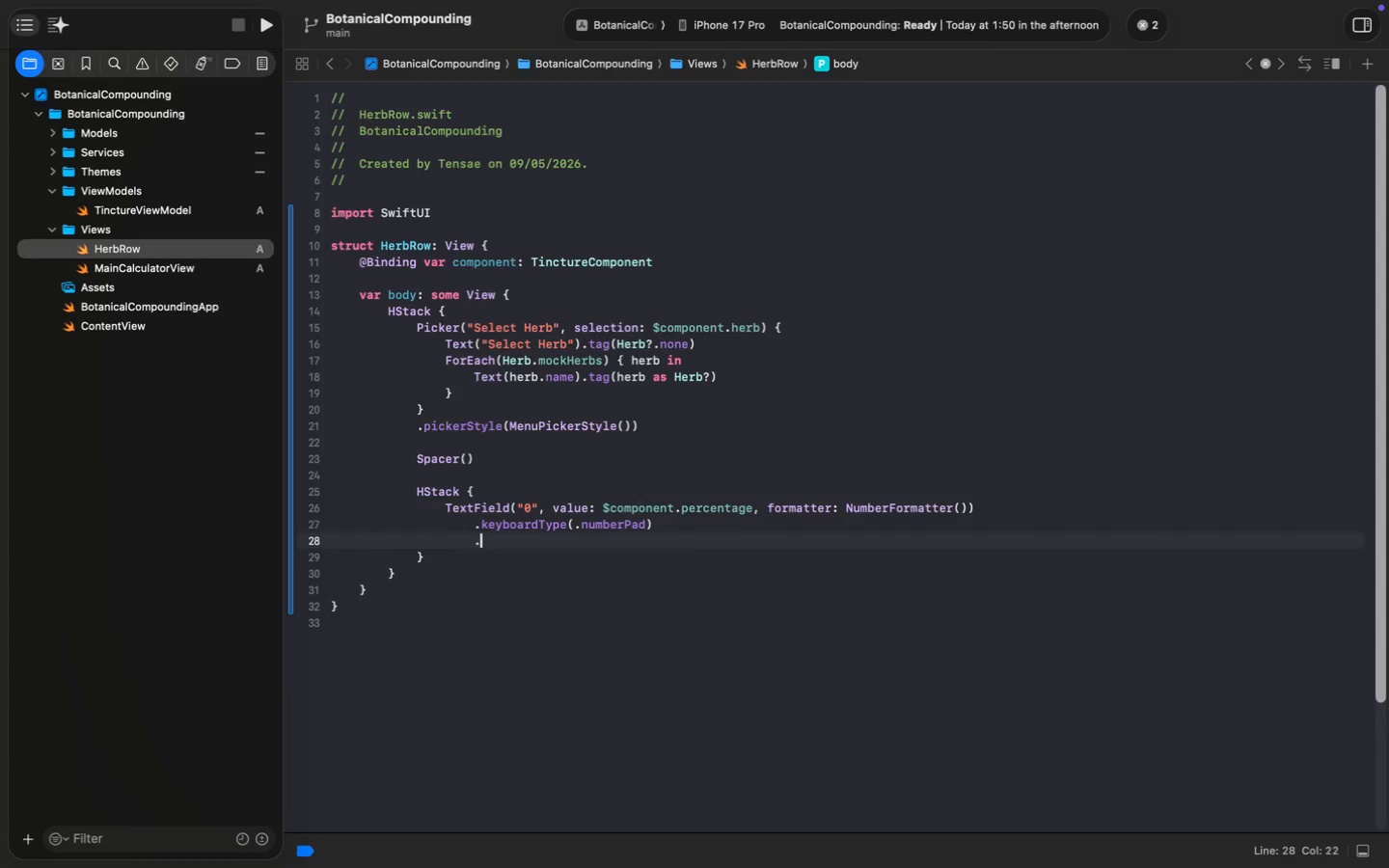 
key(Enter)
 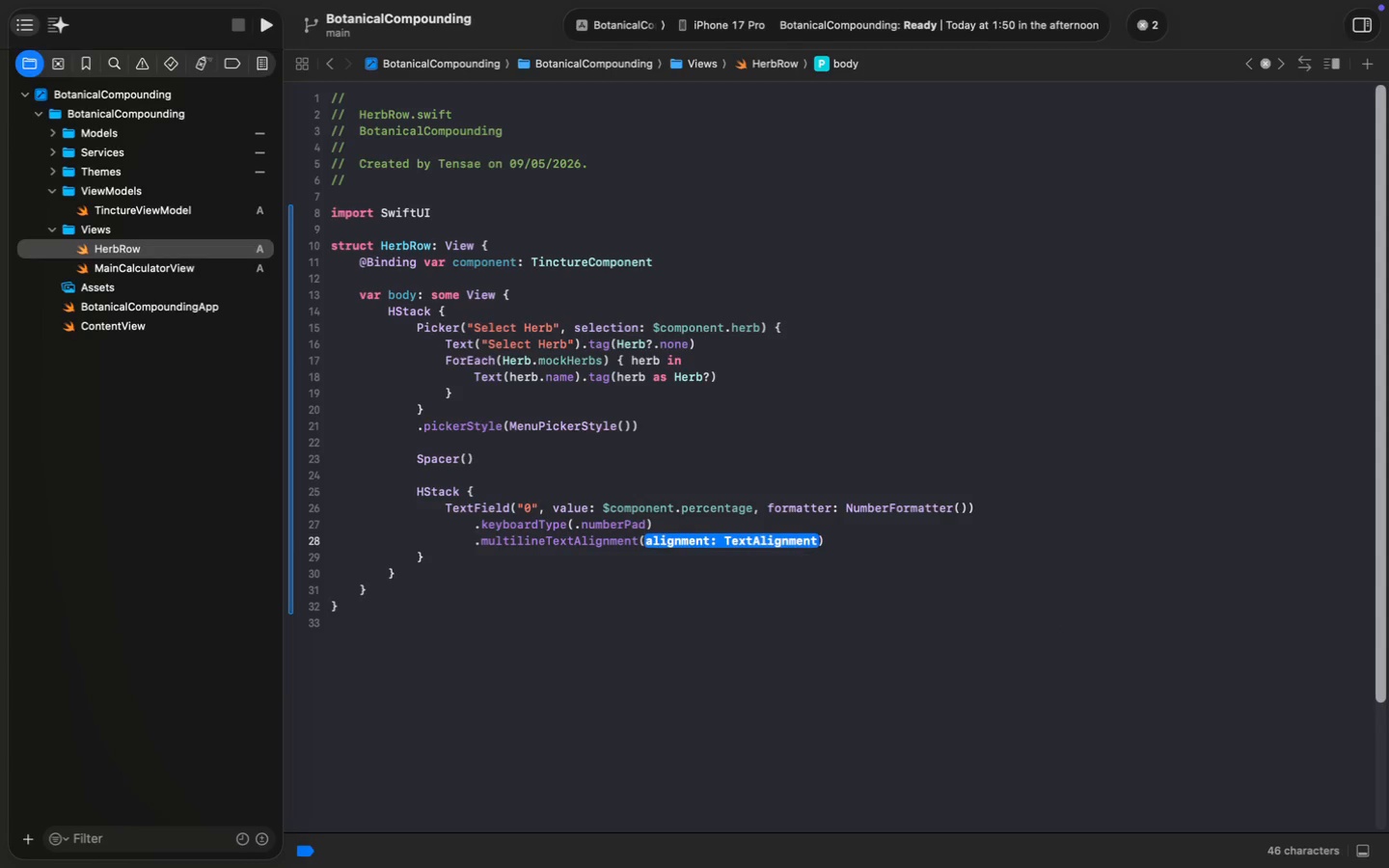 
type(.tra)
 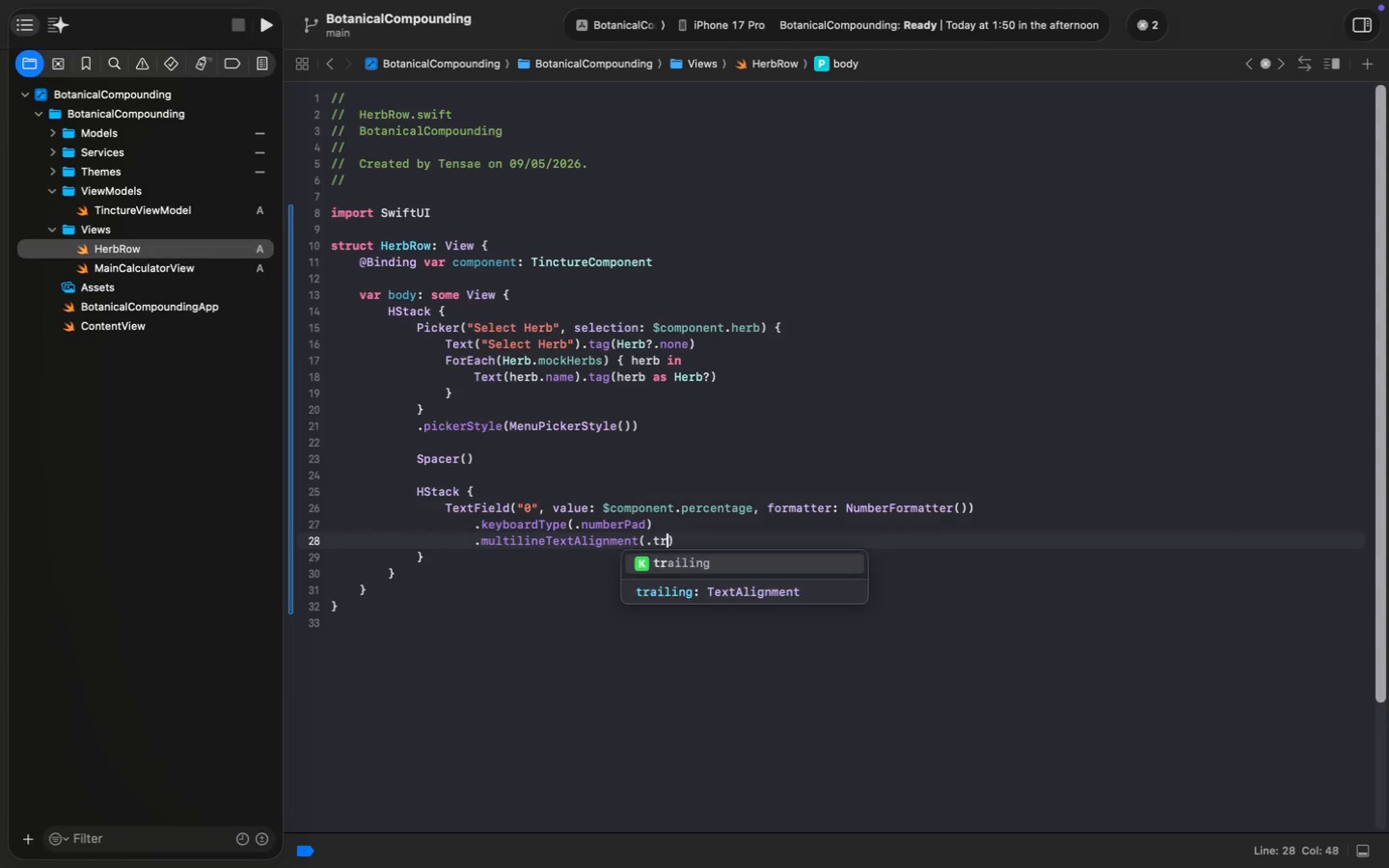 
key(Enter)
 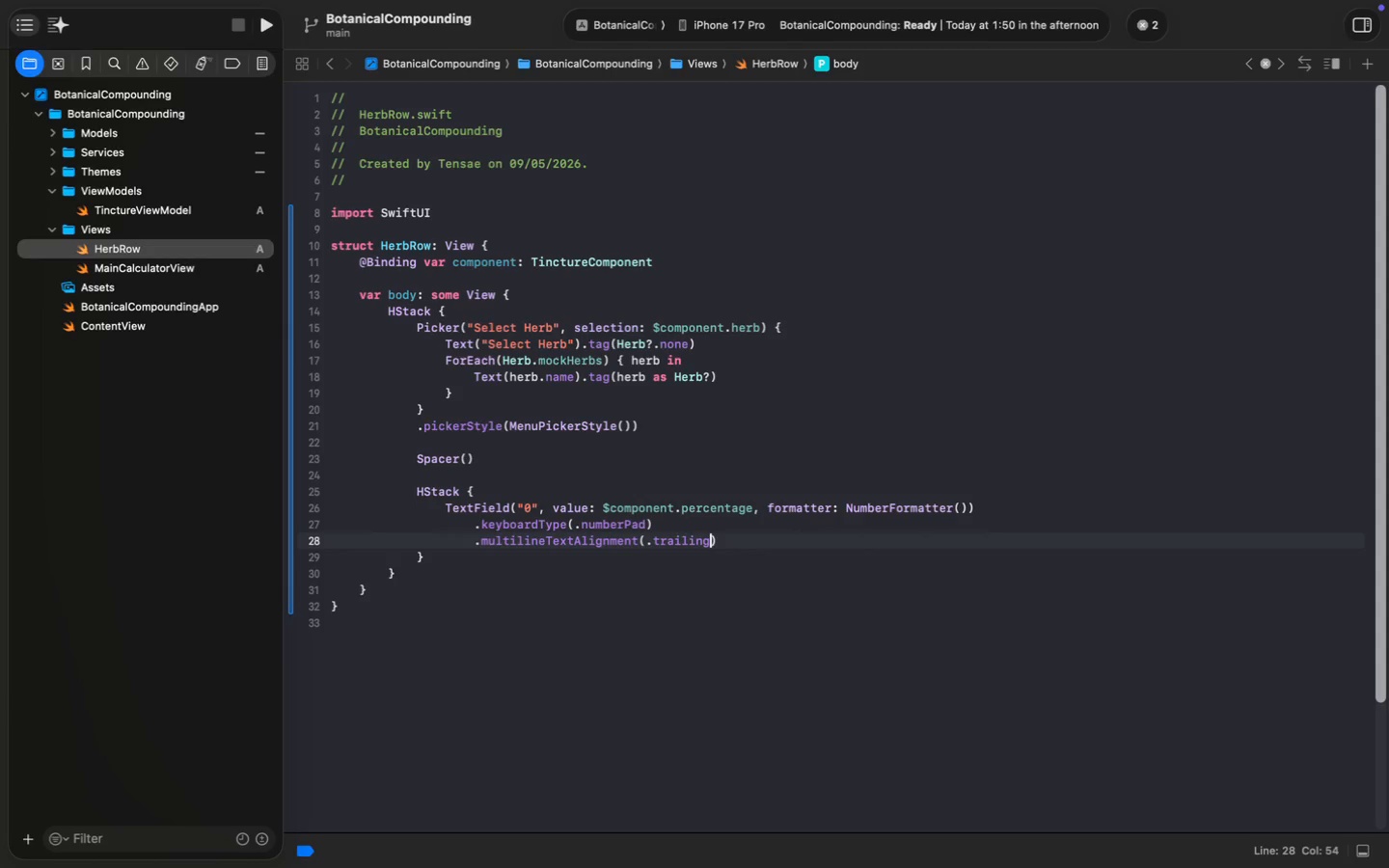 
key(ArrowRight)
 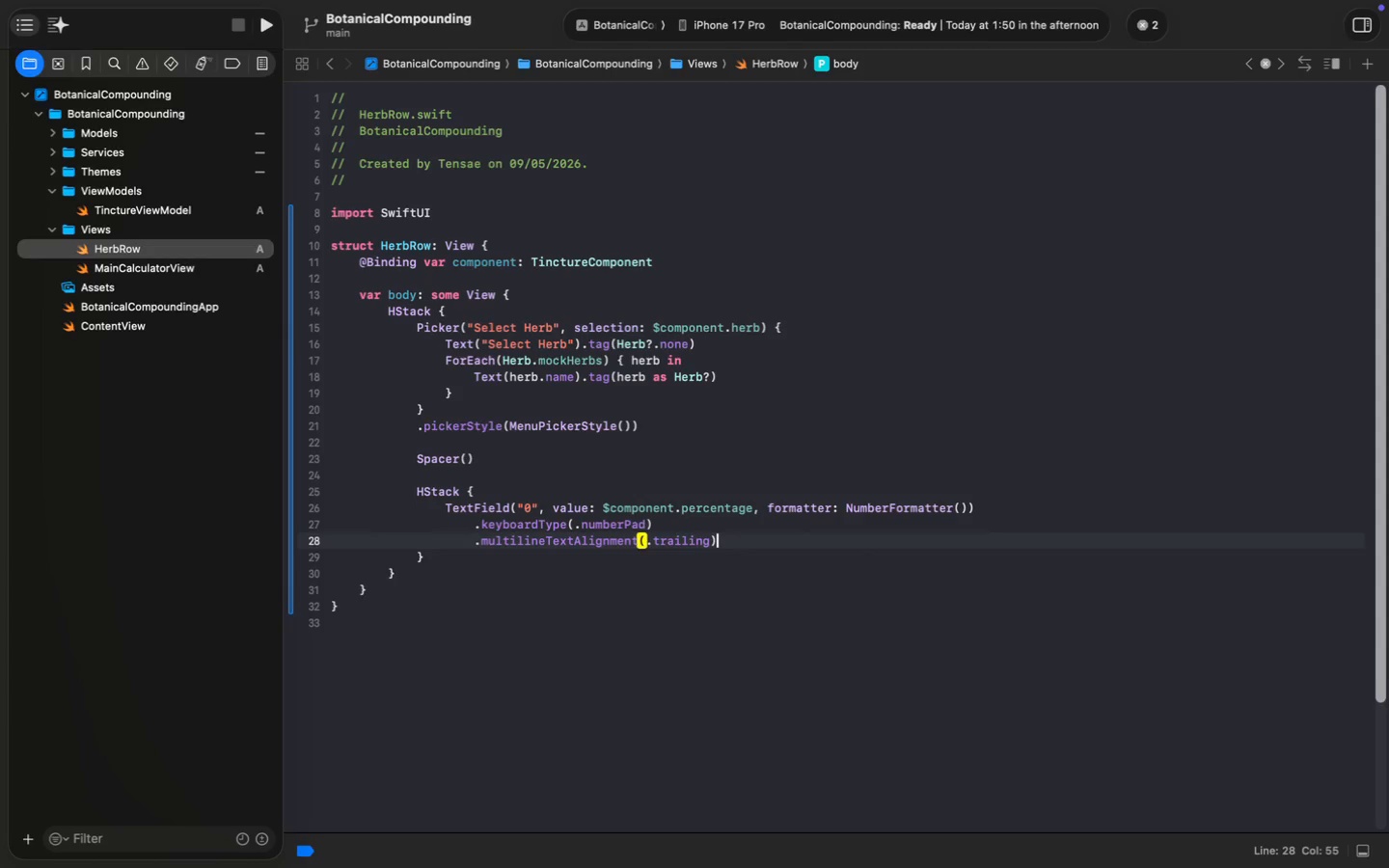 
key(Enter)
 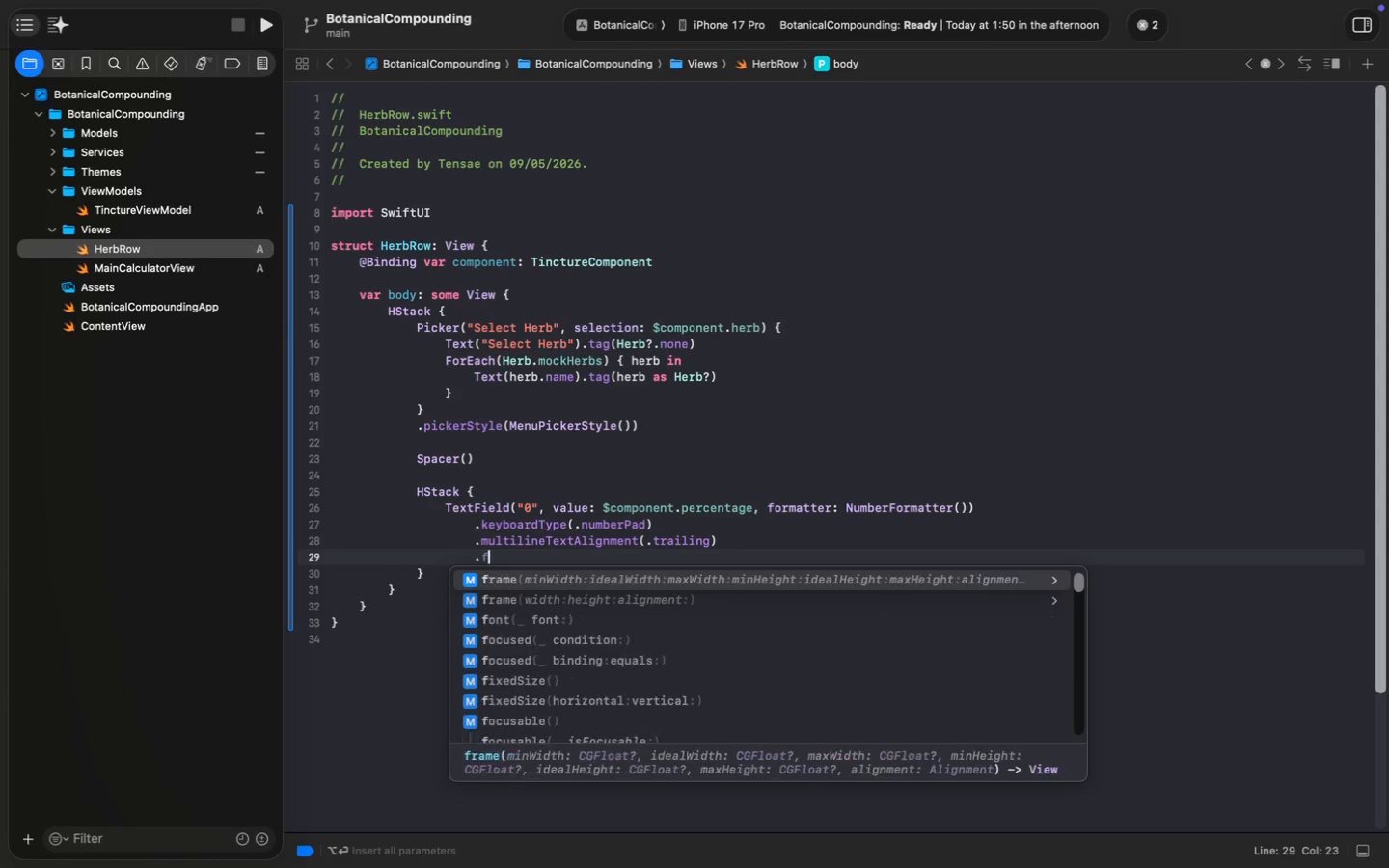 
type(.fr)
 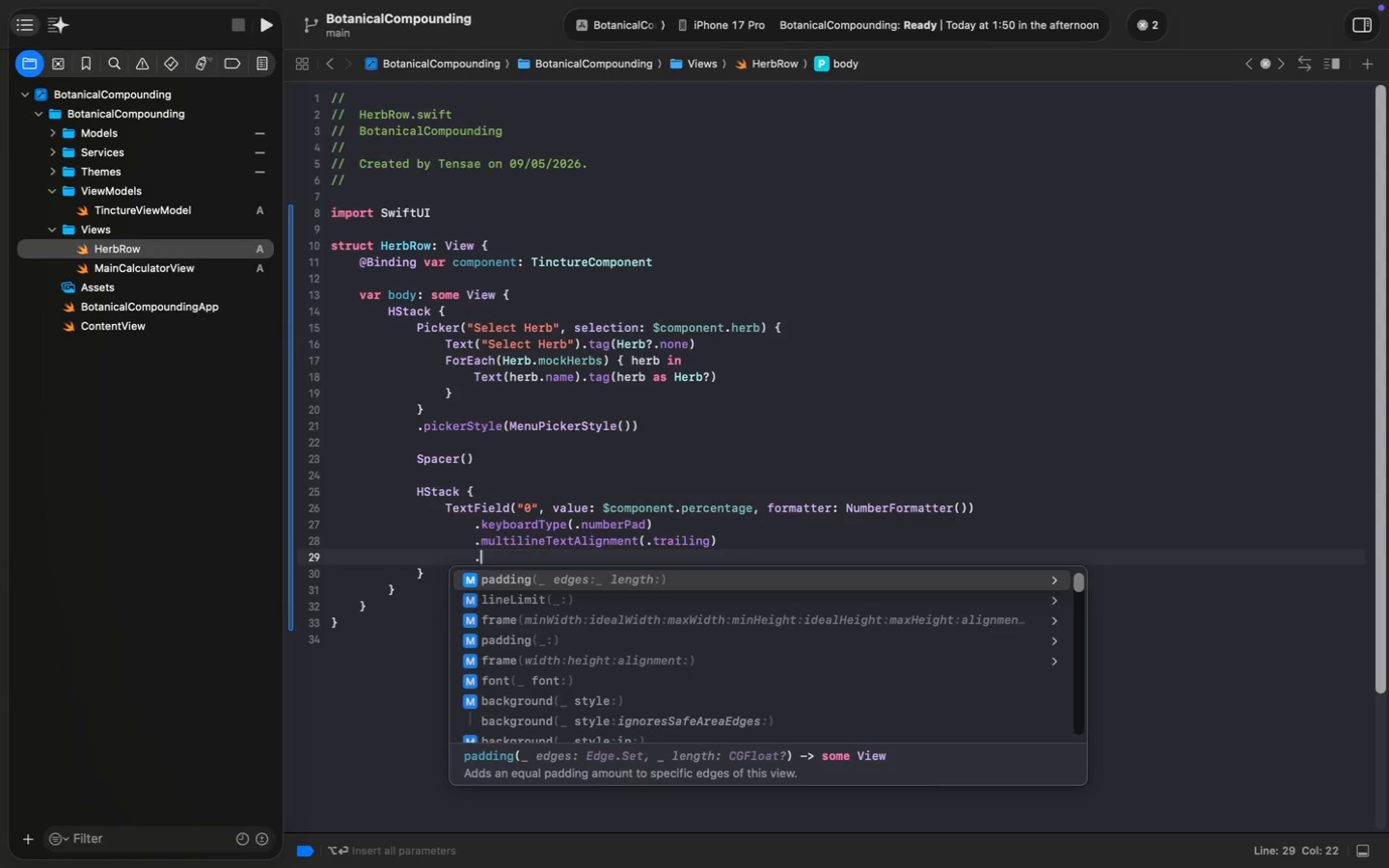 
key(Enter)
 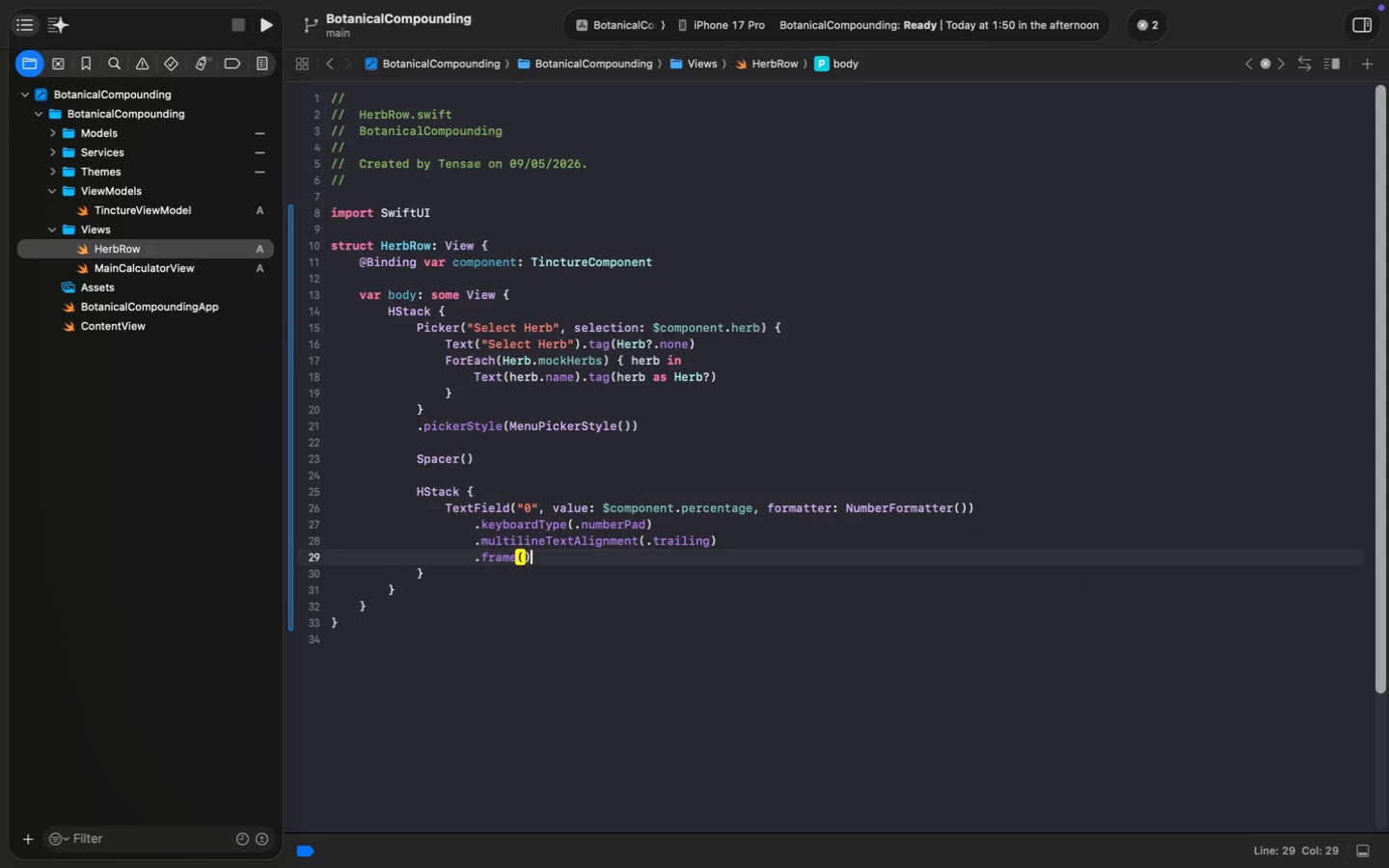 
key(ArrowLeft)
 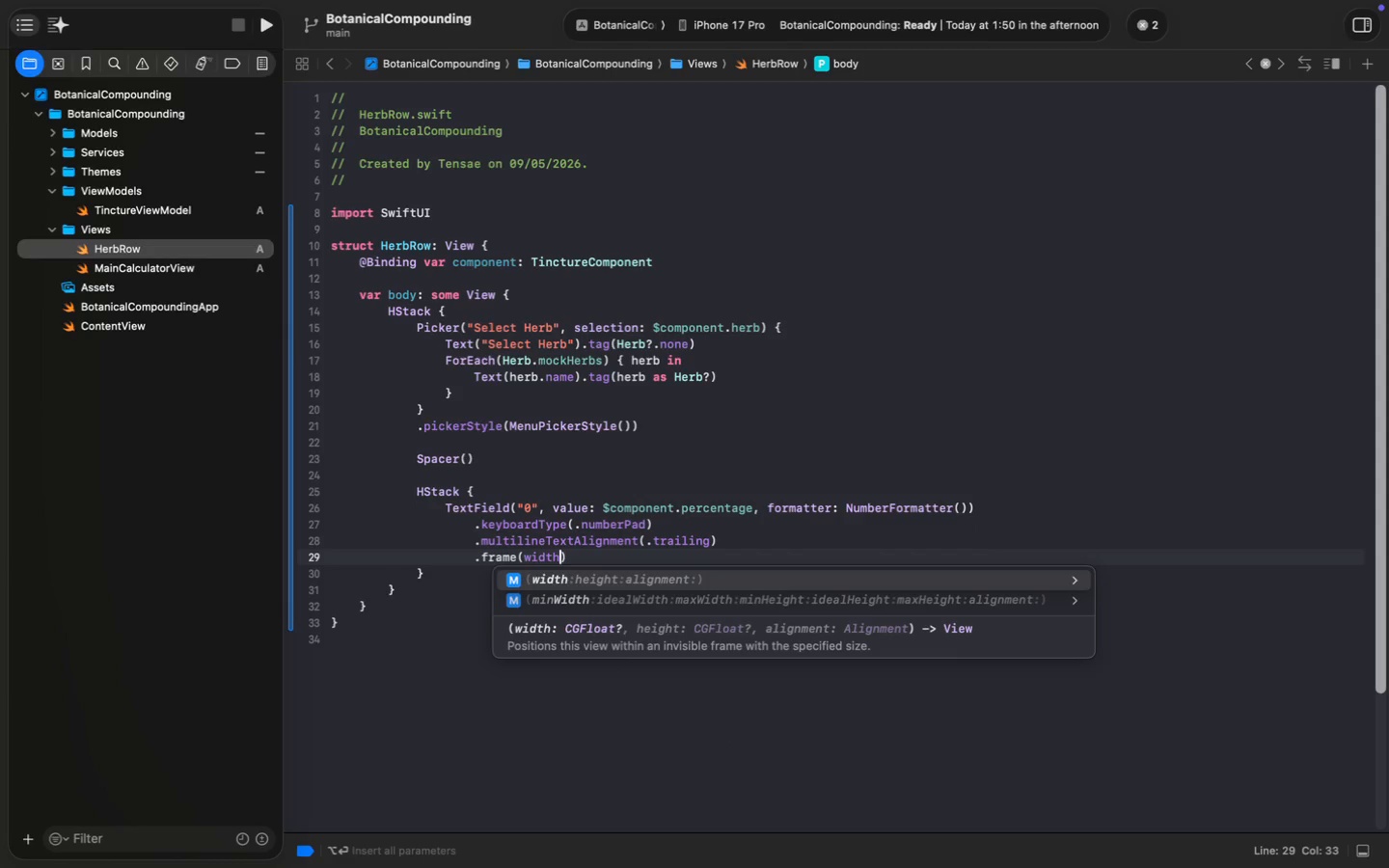 
type(width)
 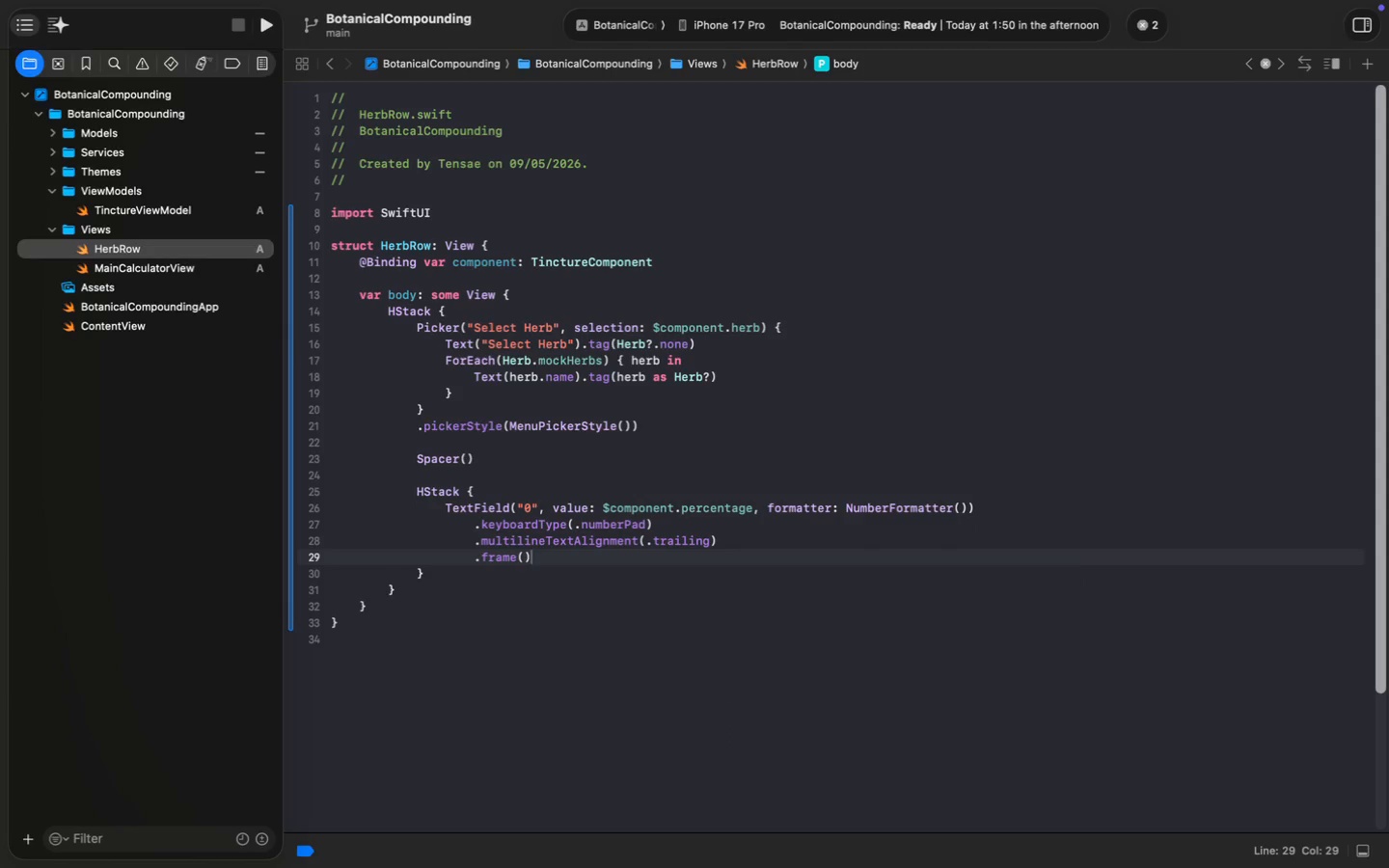 
key(Enter)
 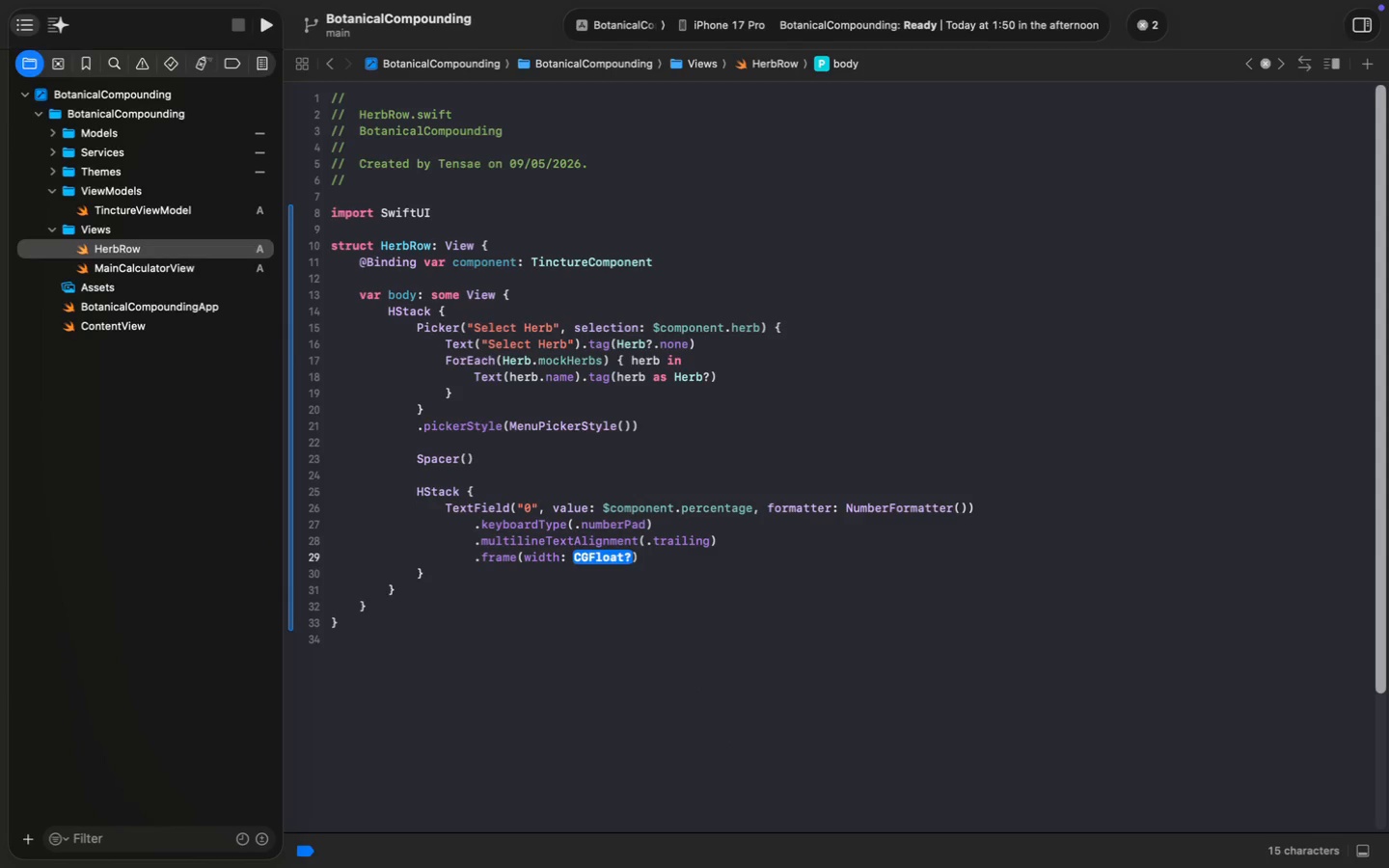 
type(50)
 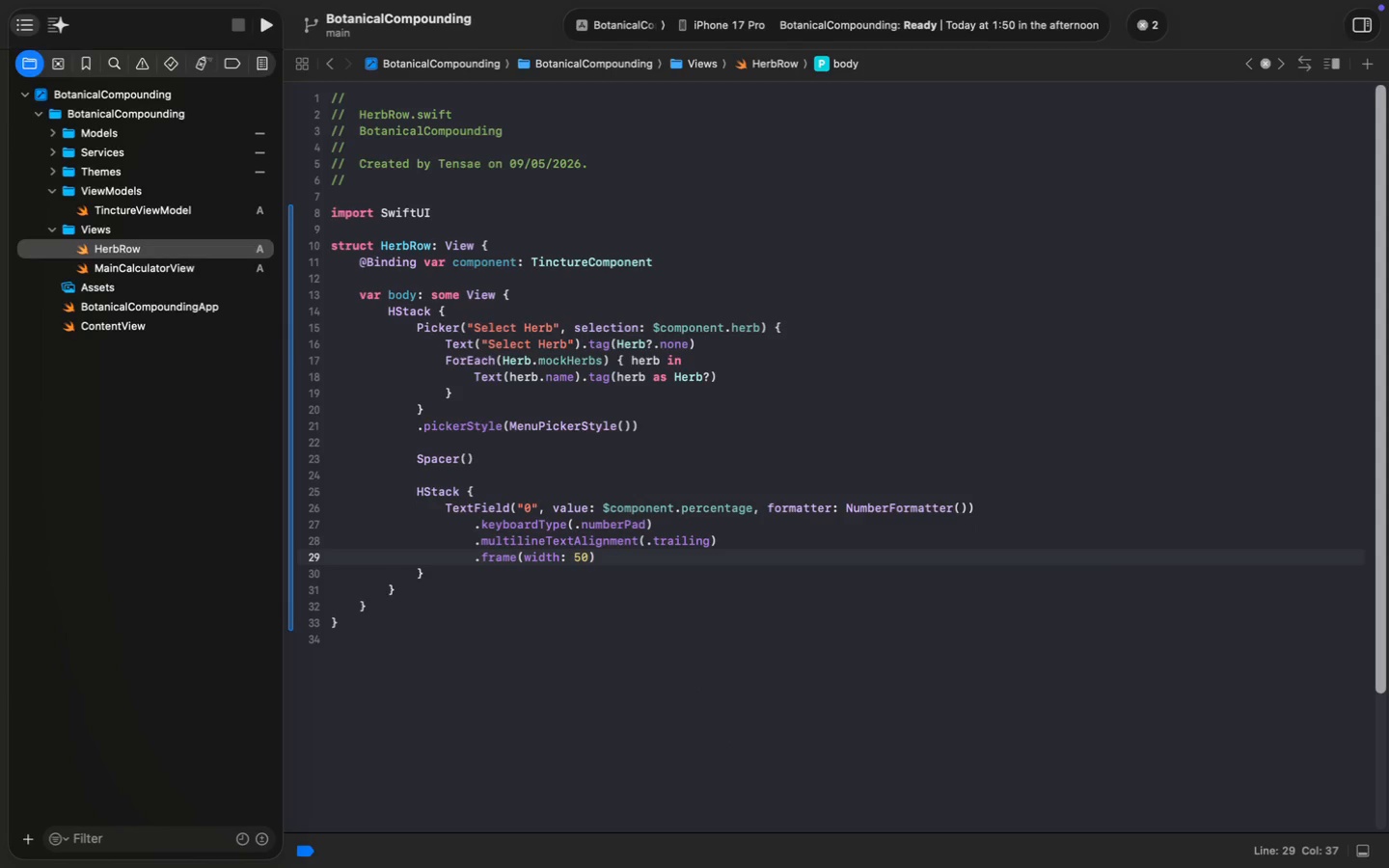 
key(ArrowRight)
 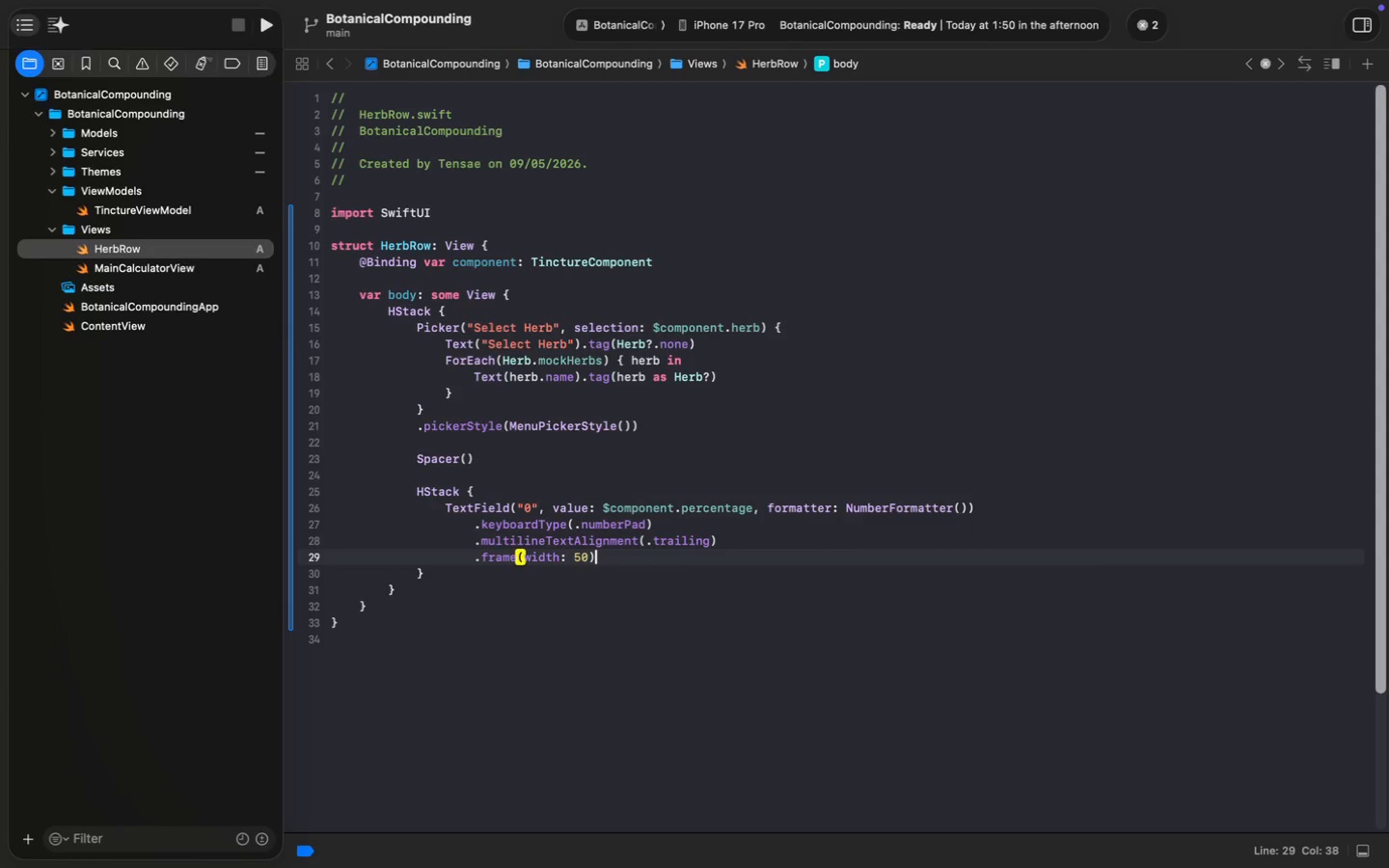 
key(Enter)
 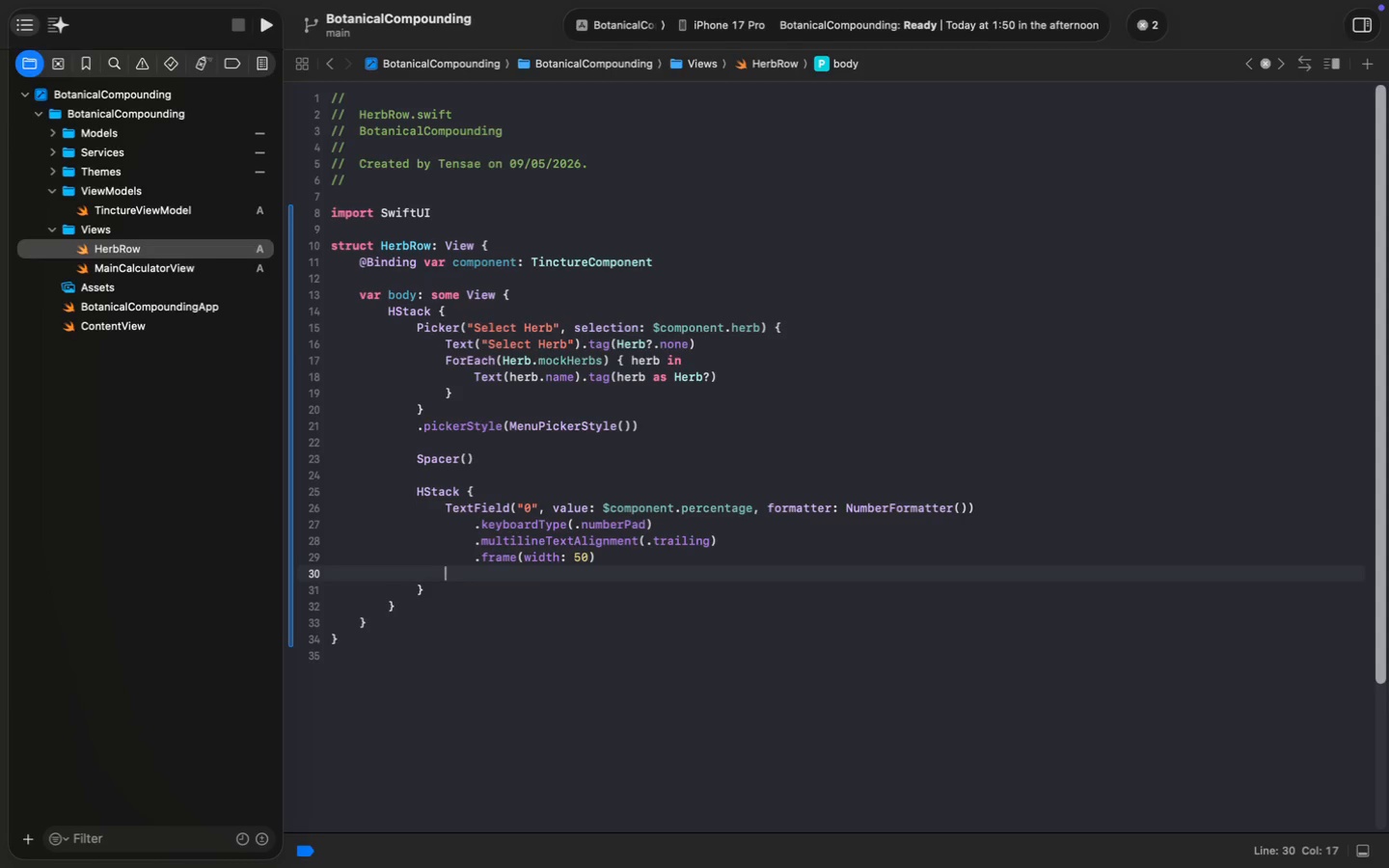 
type(Text("%)
 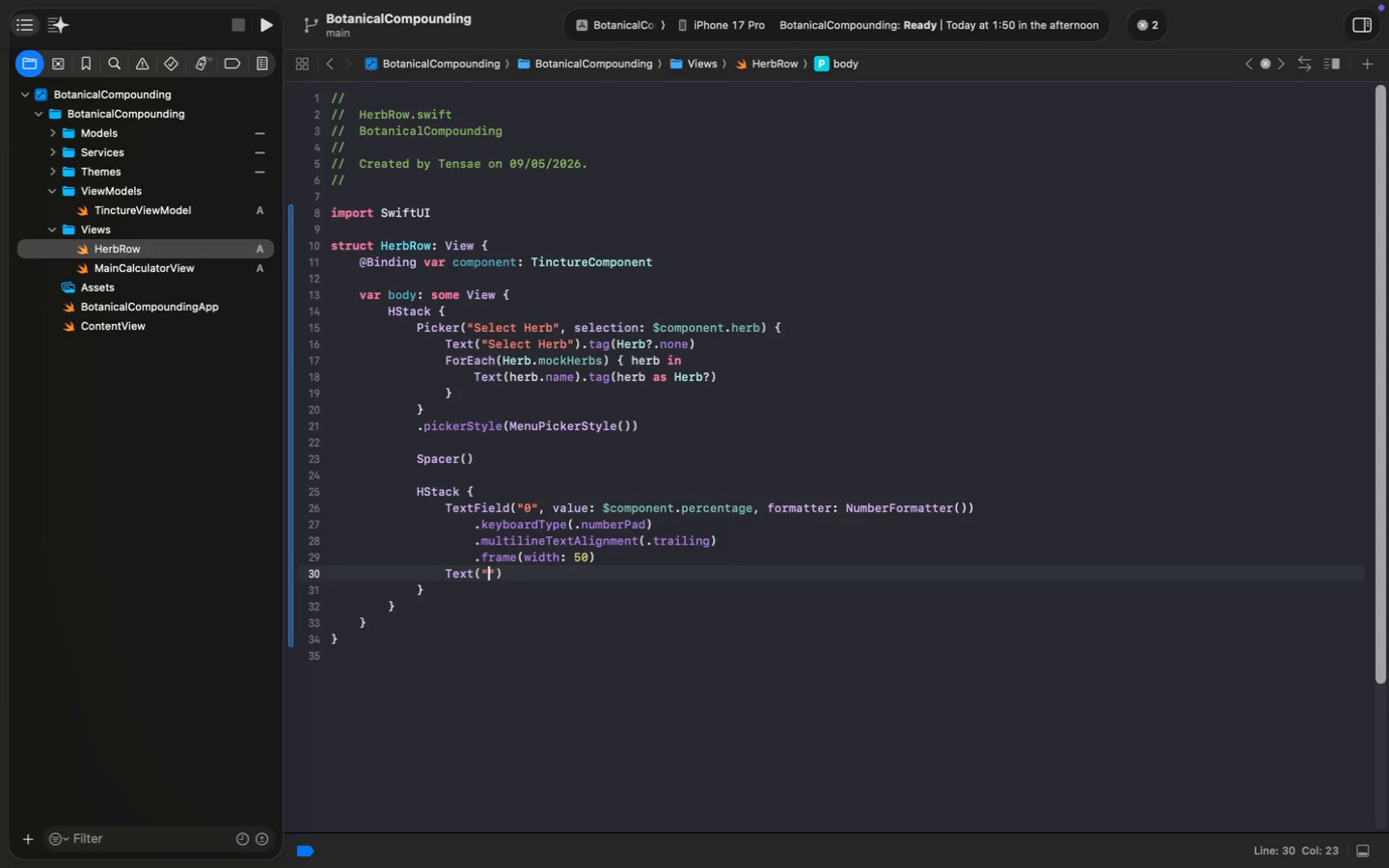 
key(Meta+MetaRight)
 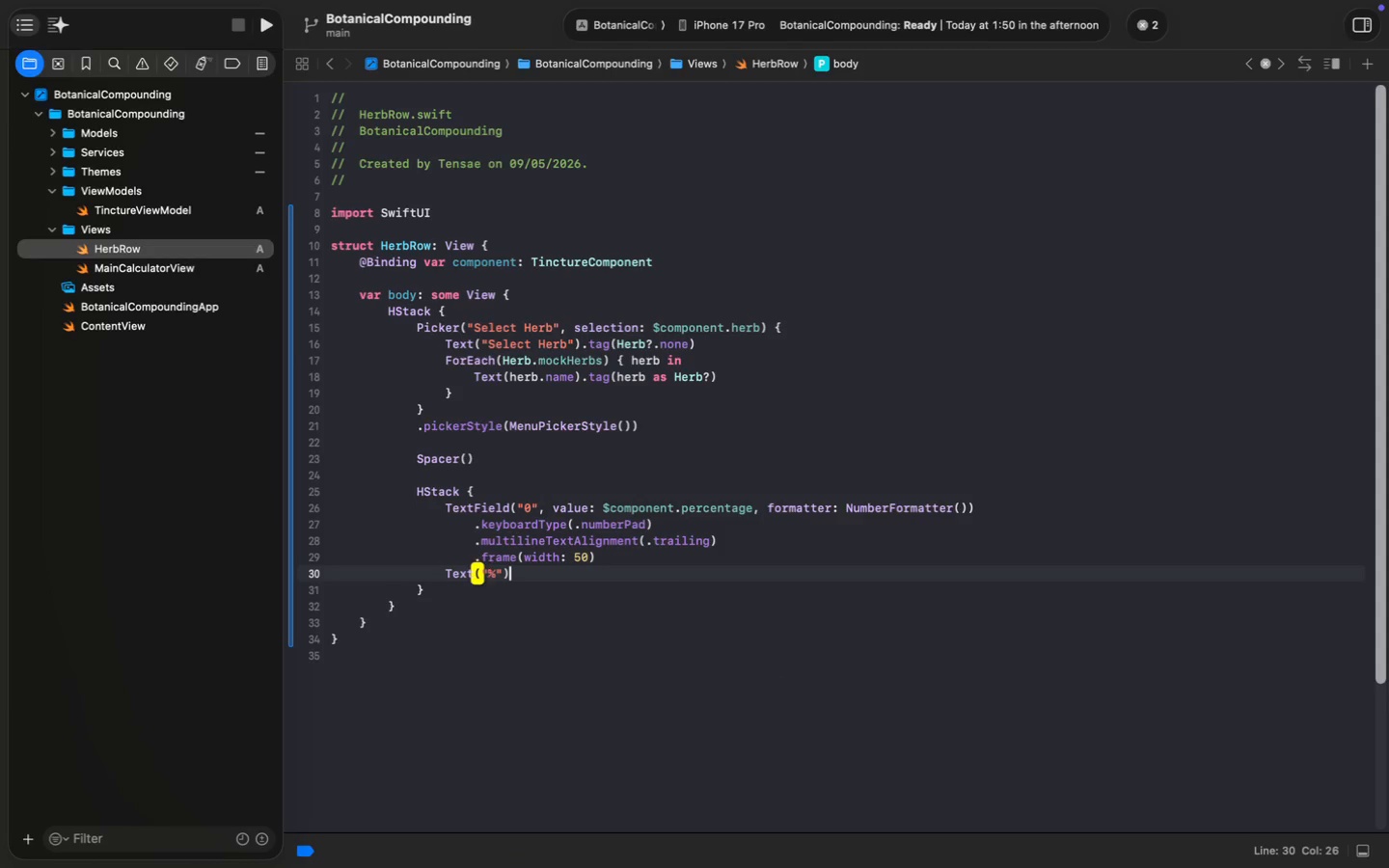 
key(Meta+ArrowRight)
 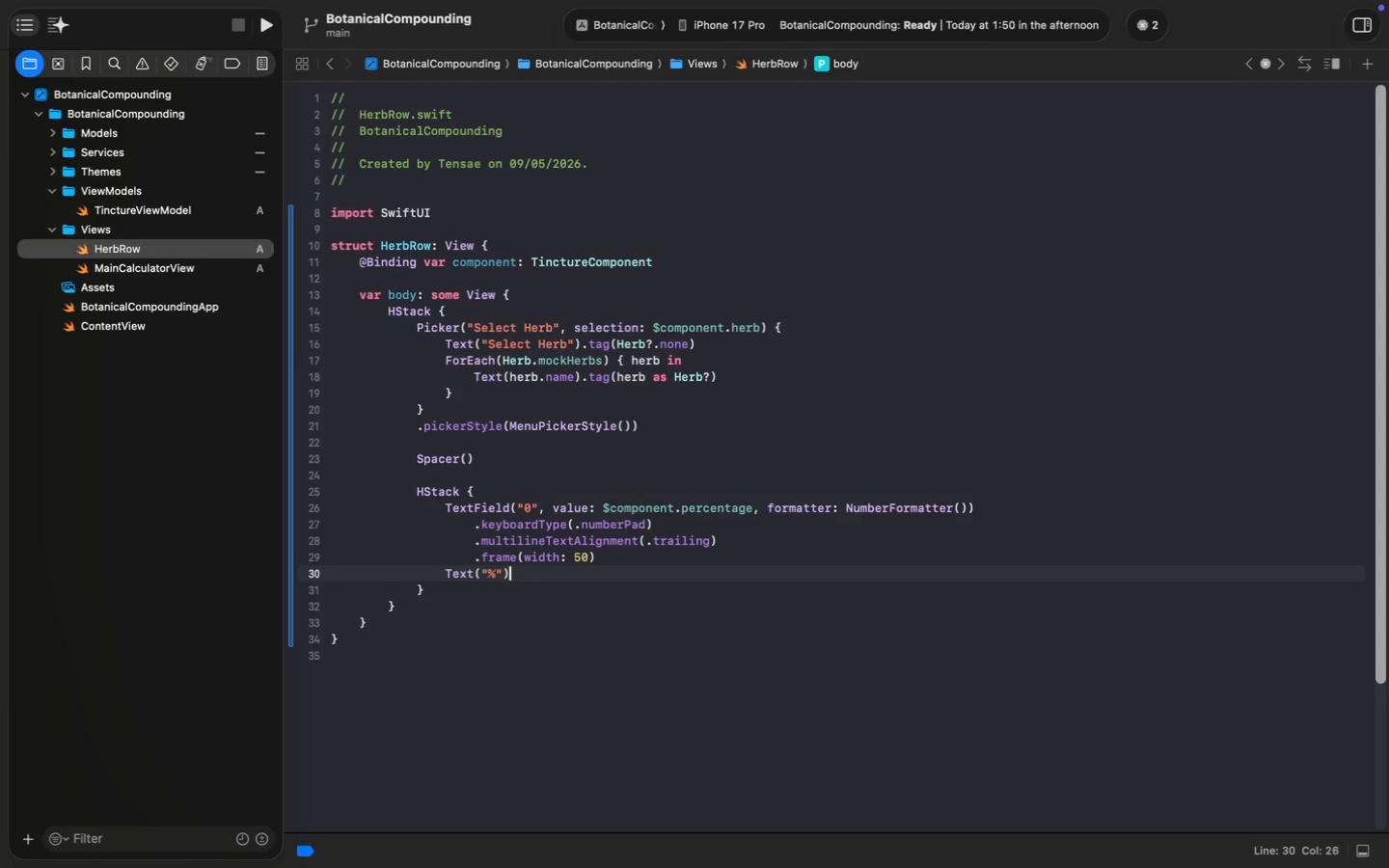 
key(ArrowDown)
 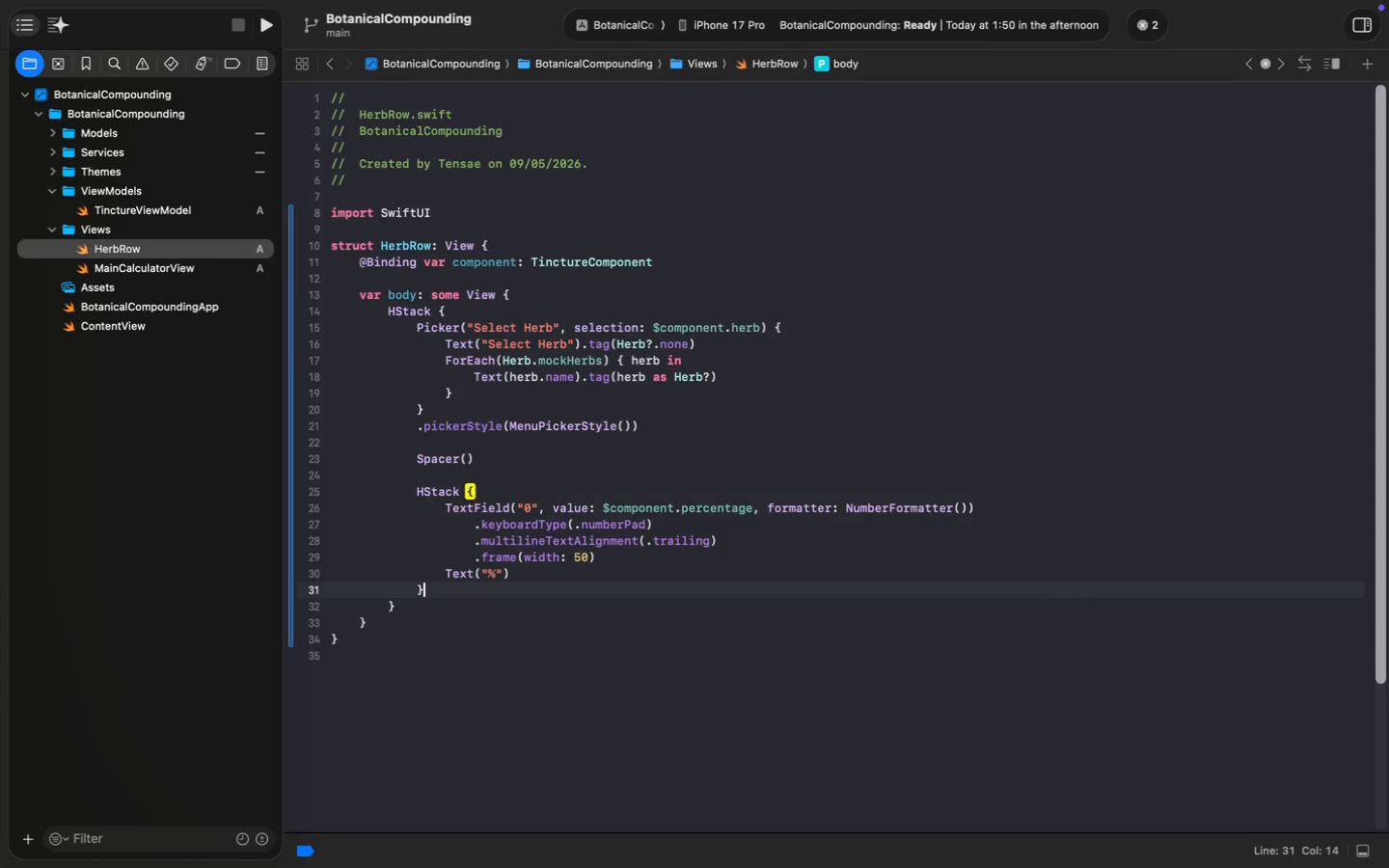 
key(Enter)
 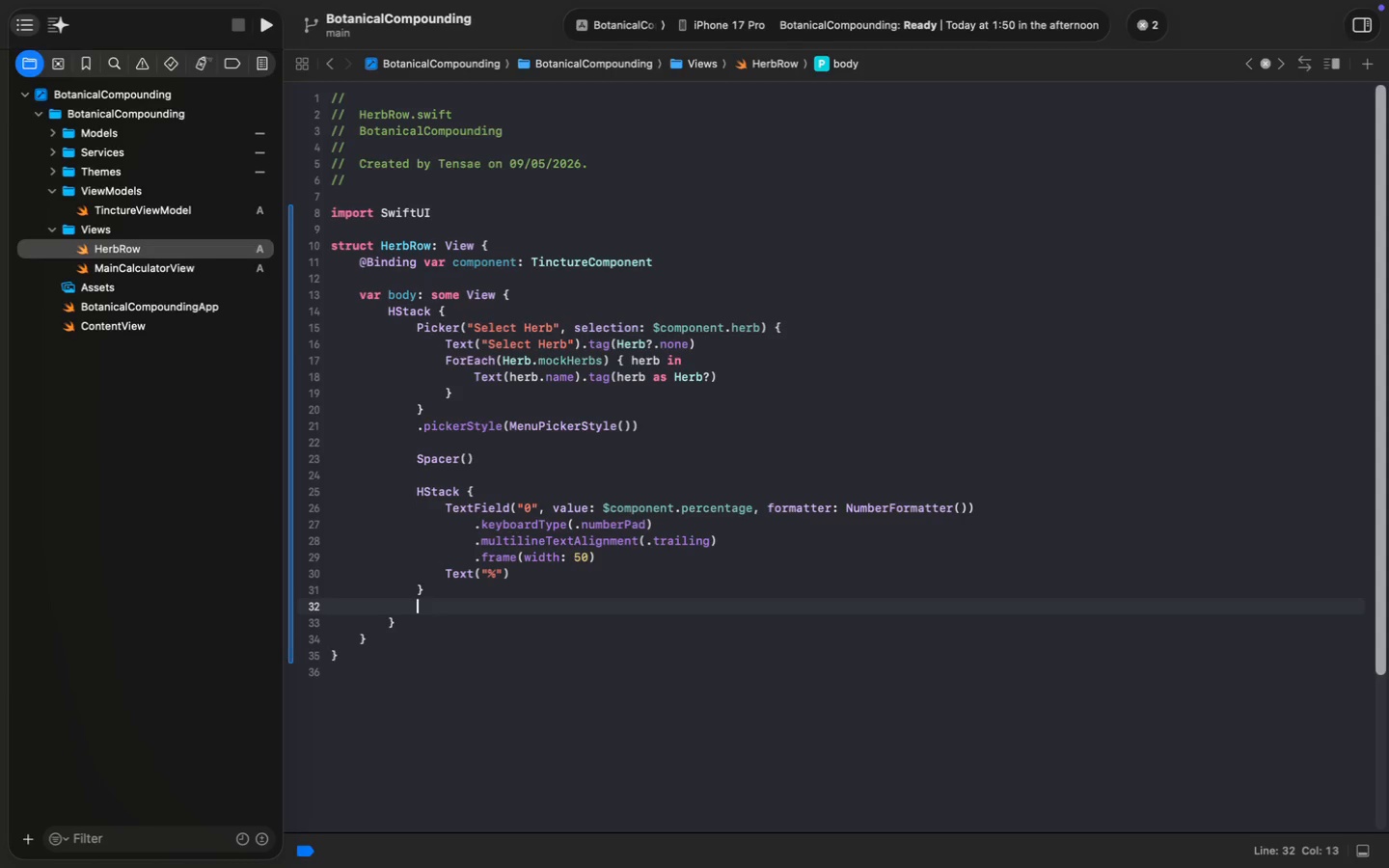 
key(Period)
 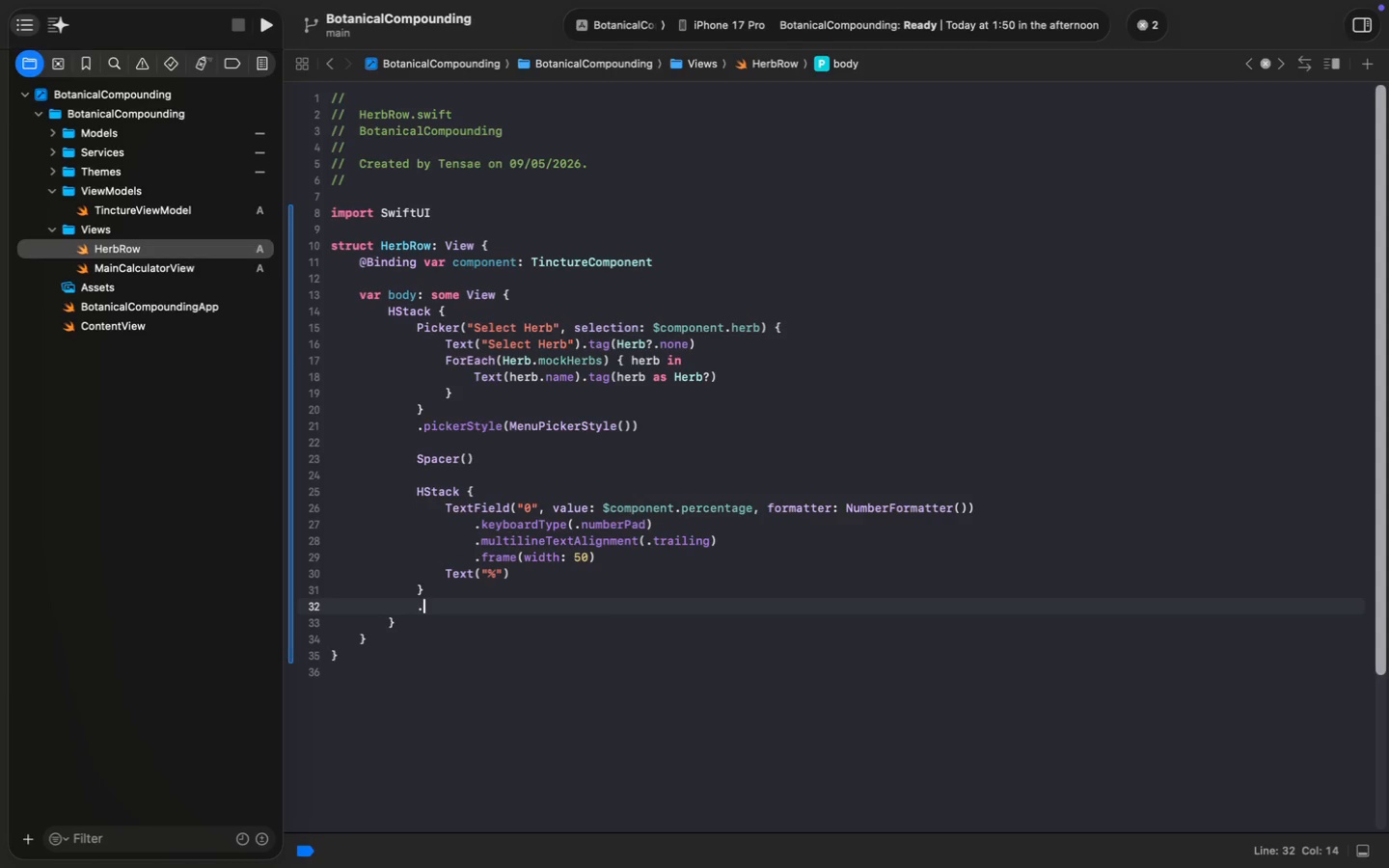 
key(P)
 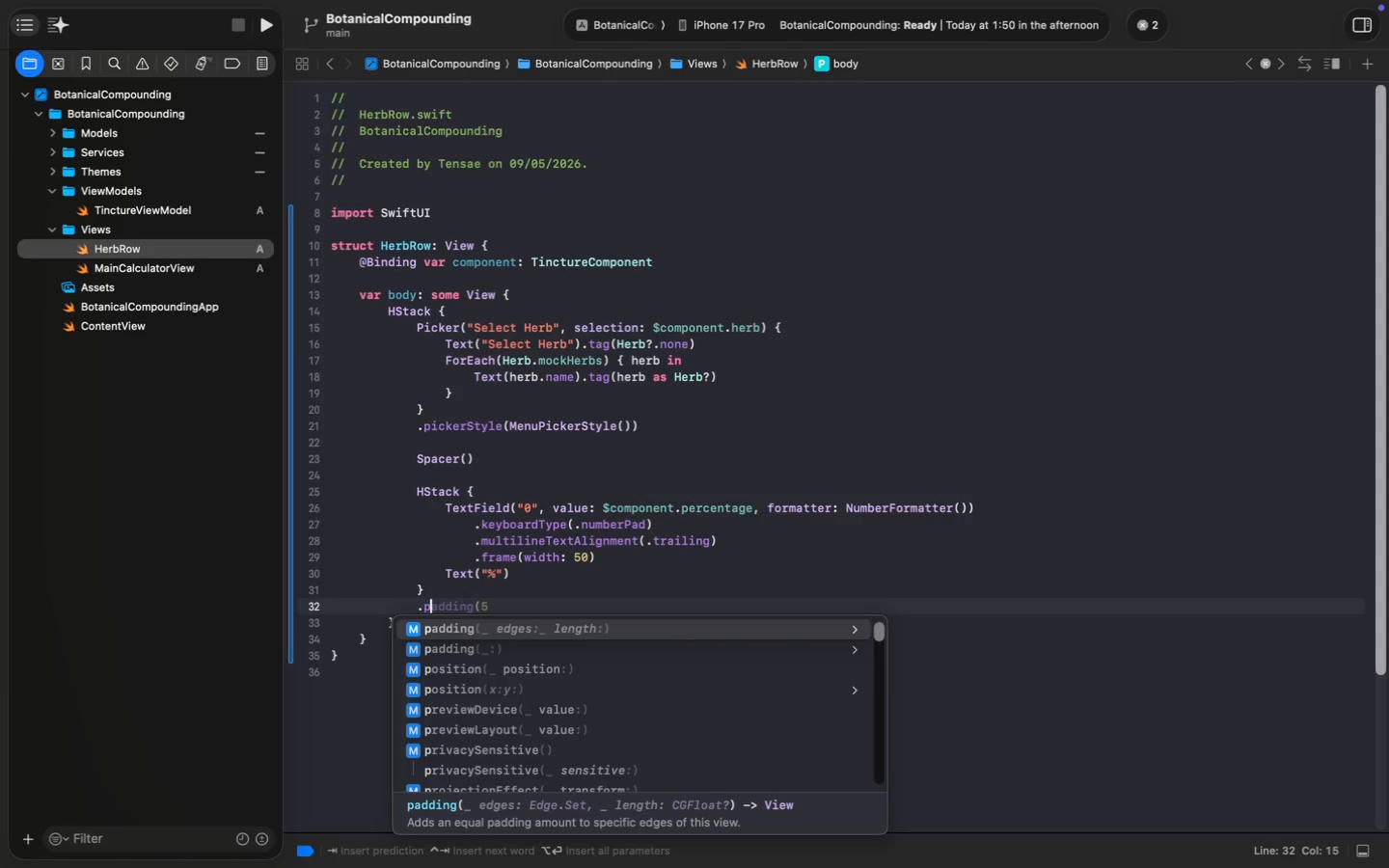 
key(Enter)
 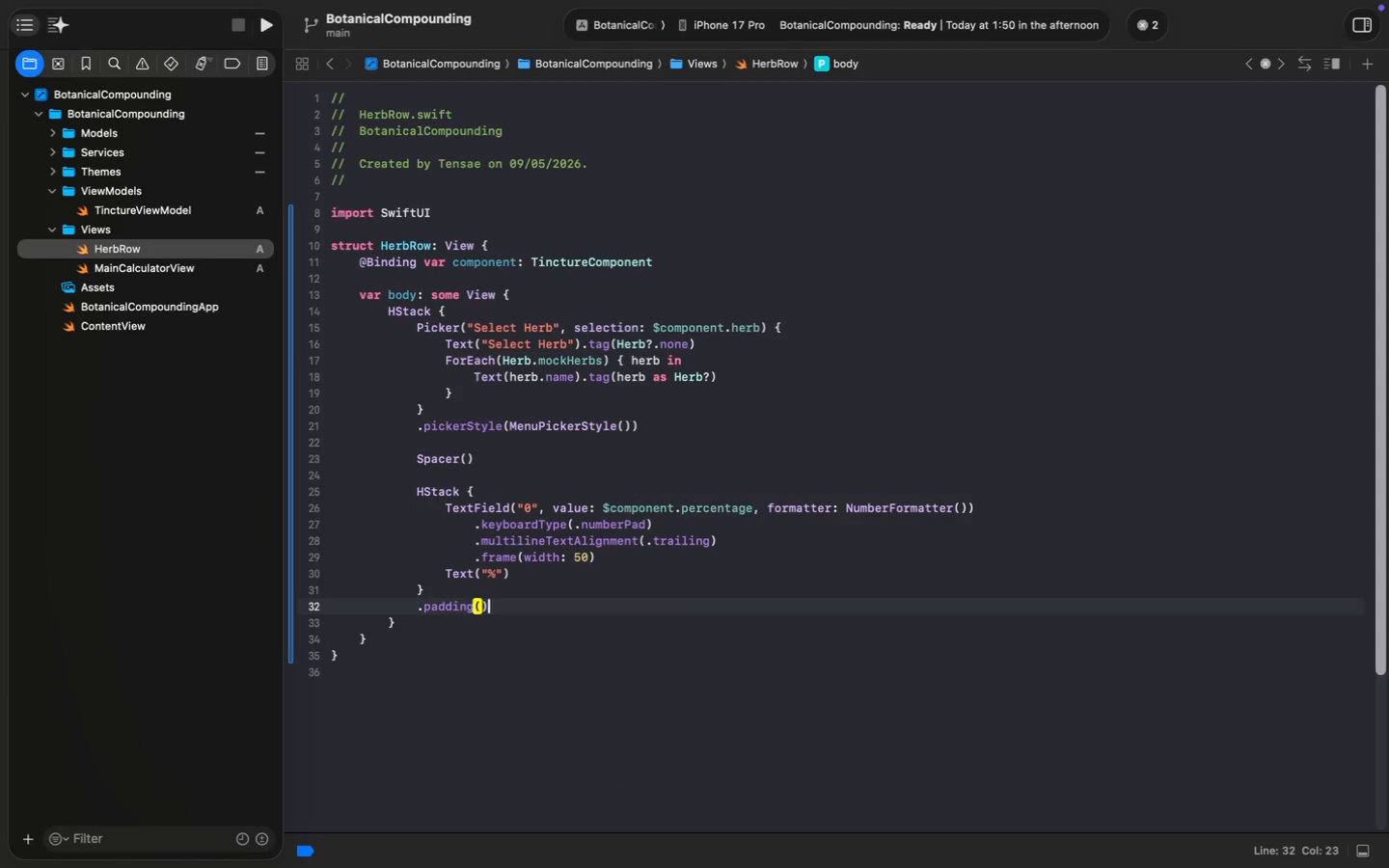 
key(ArrowLeft)
 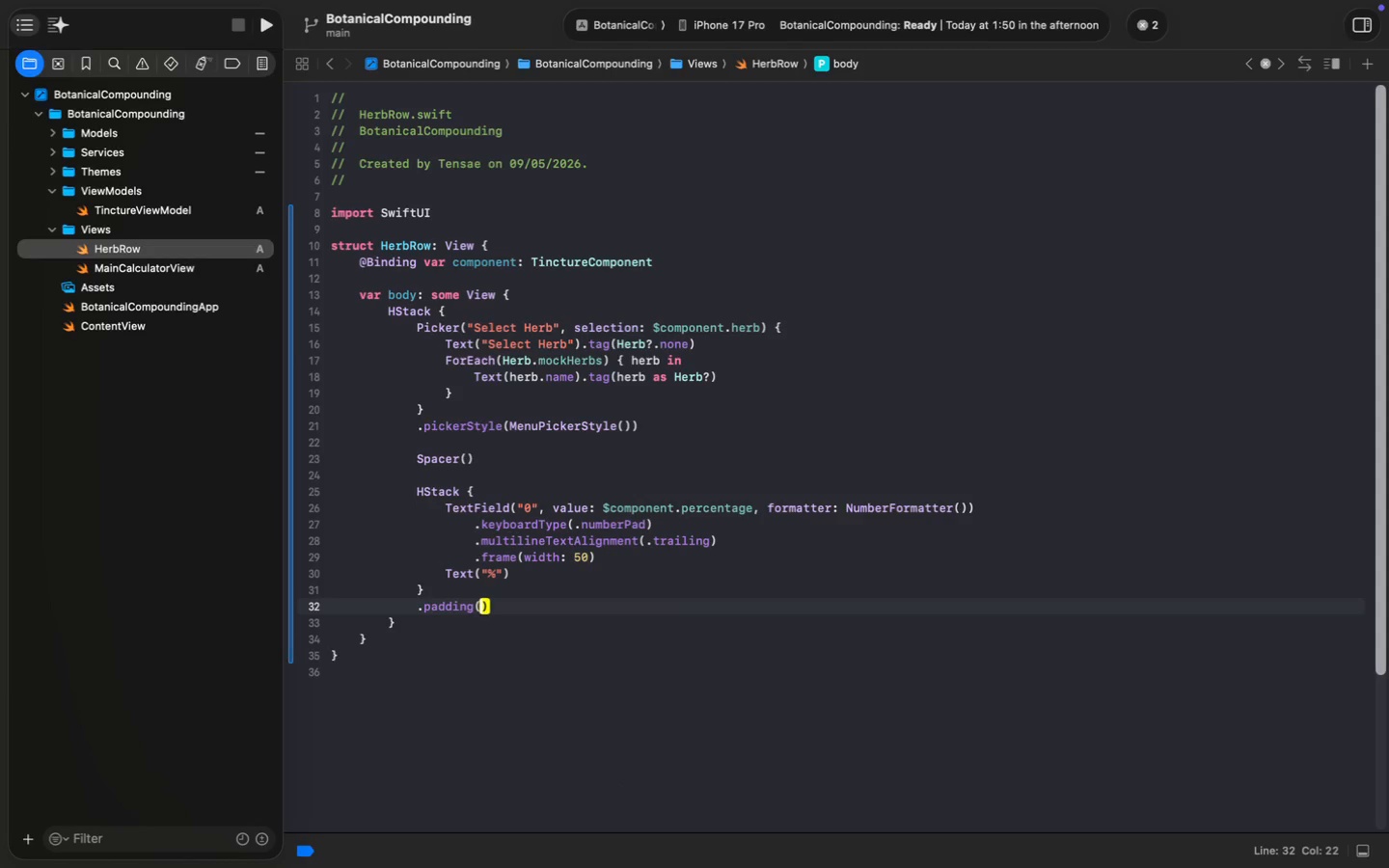 
key(8)
 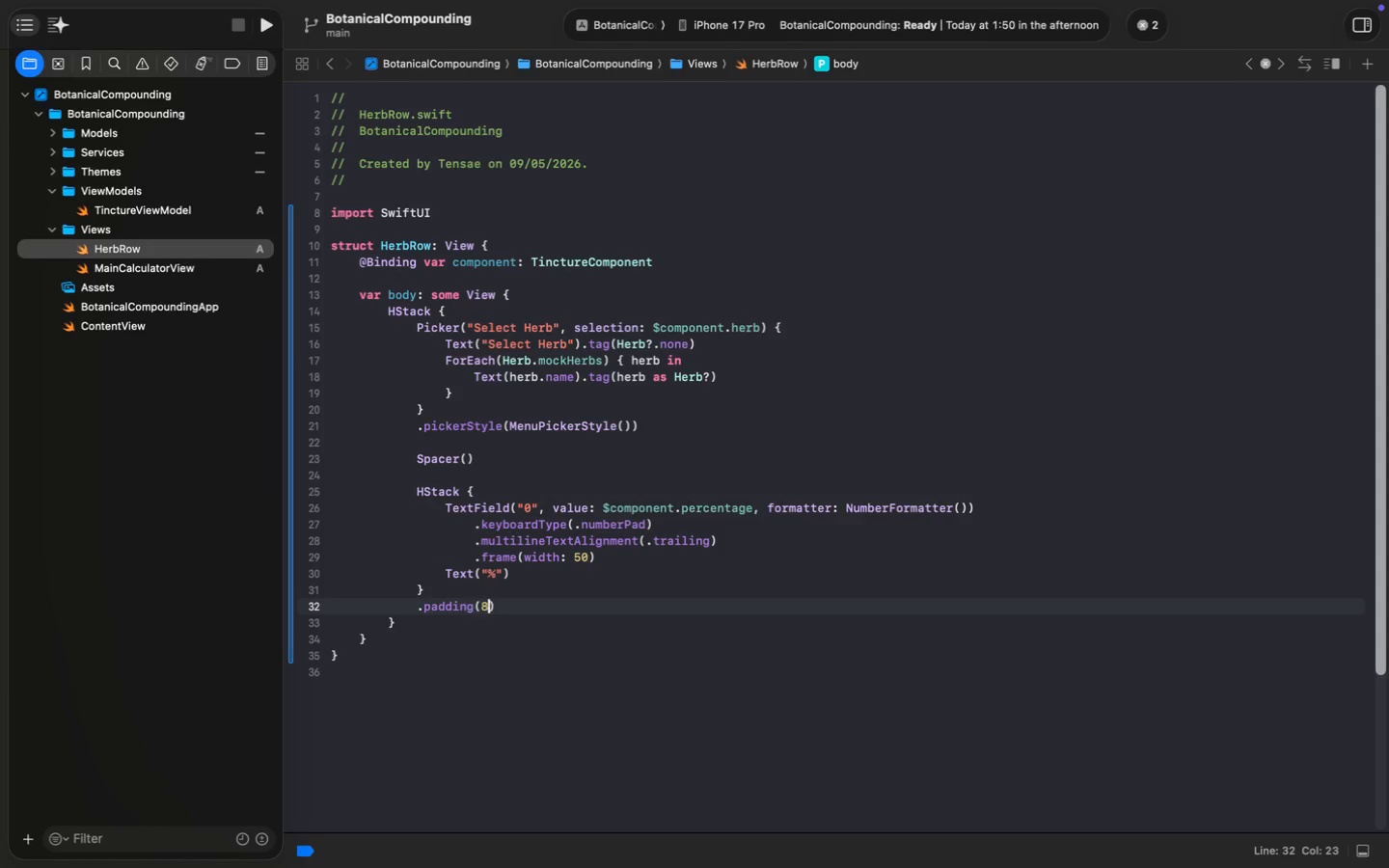 
key(ArrowRight)
 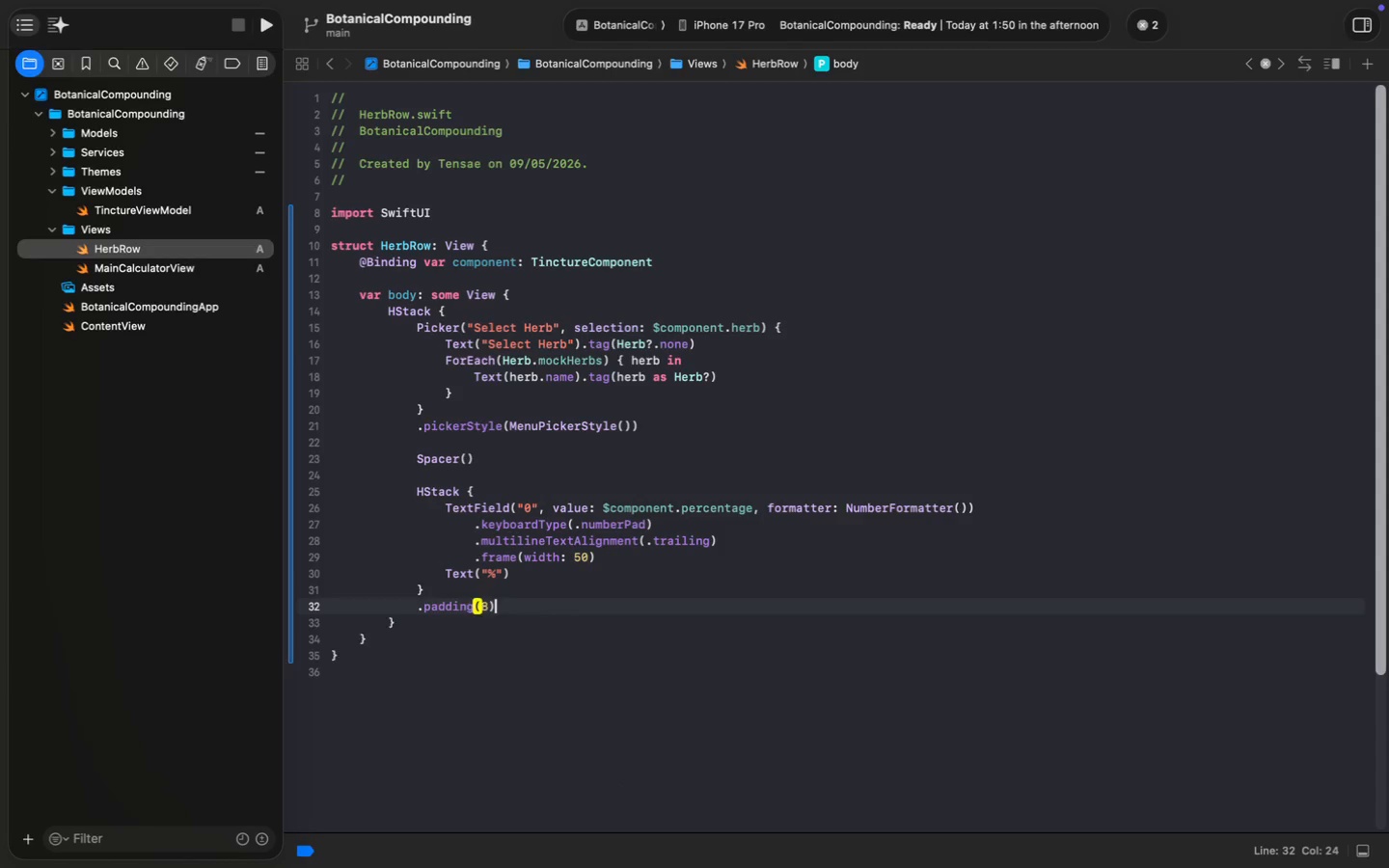 
key(Enter)
 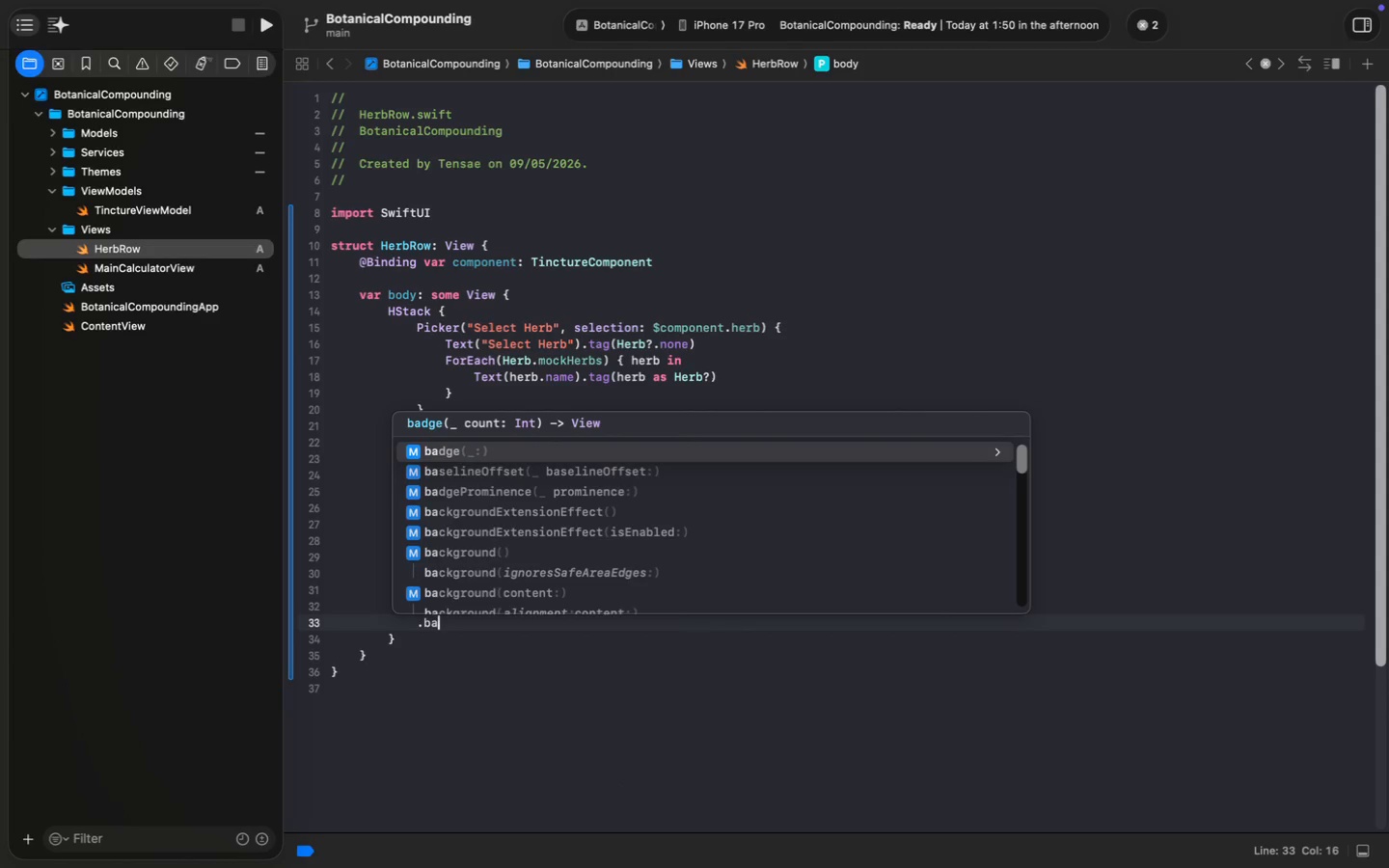 
type(.backgrou)
 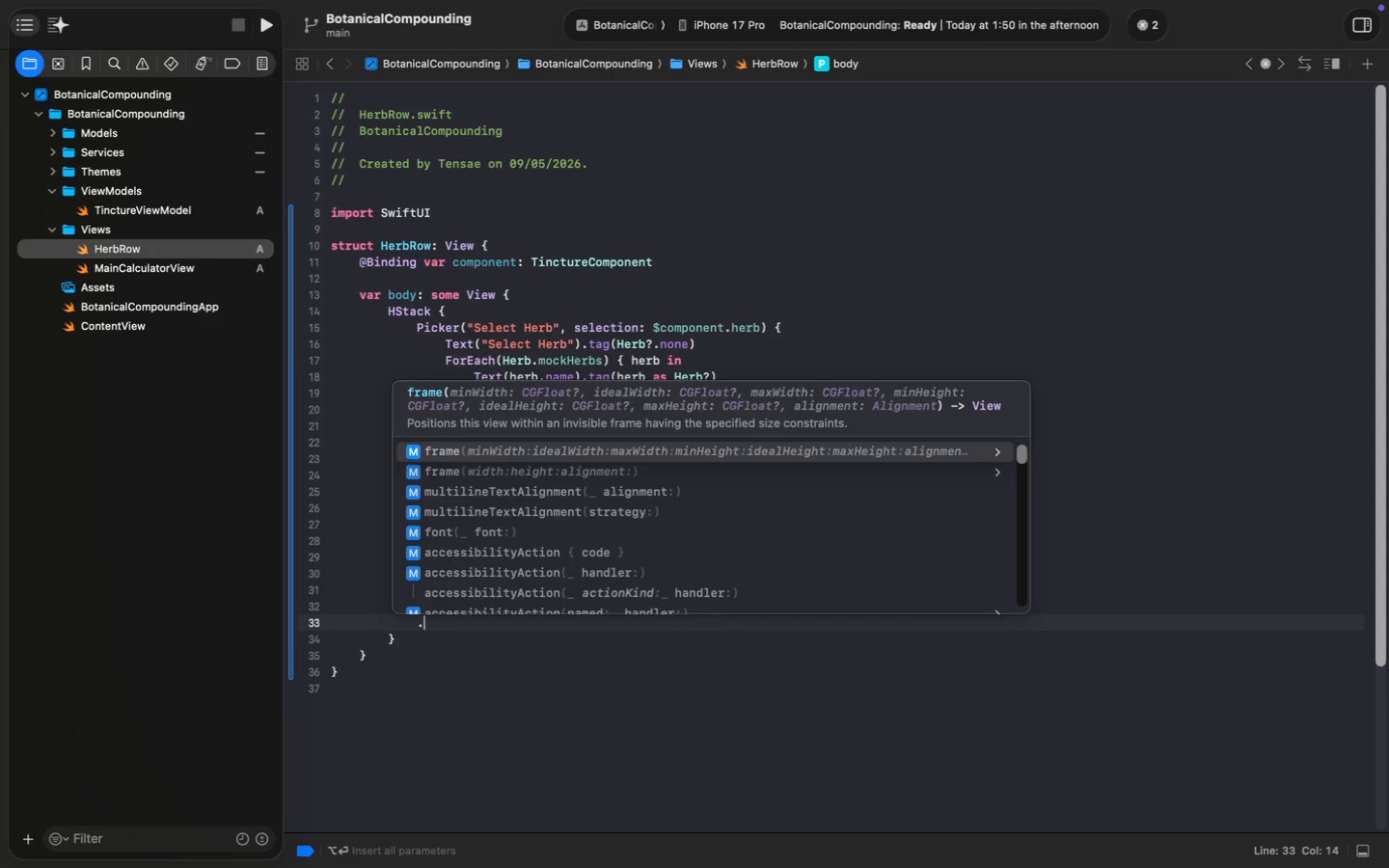 
key(ArrowDown)
 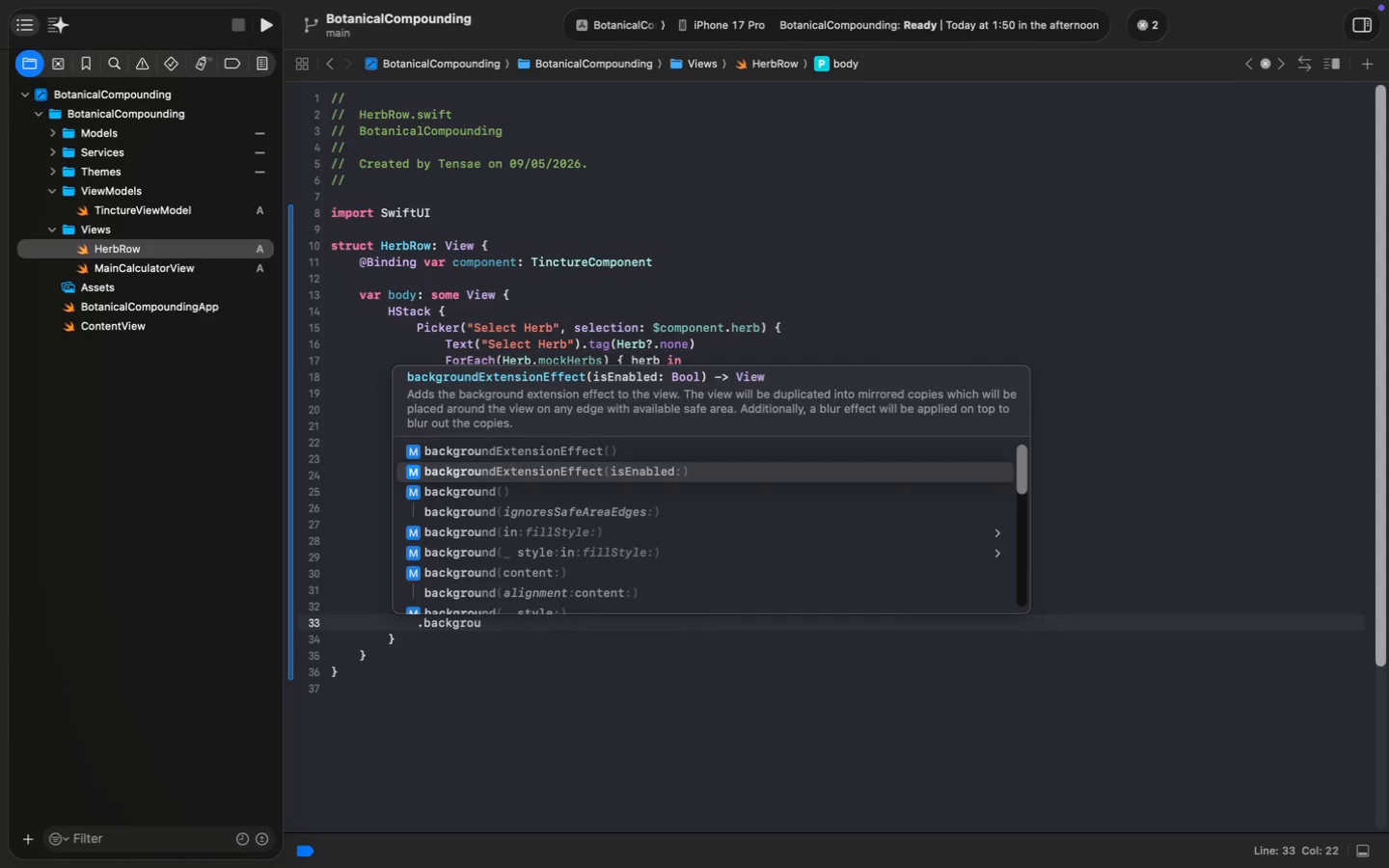 
key(Enter)
 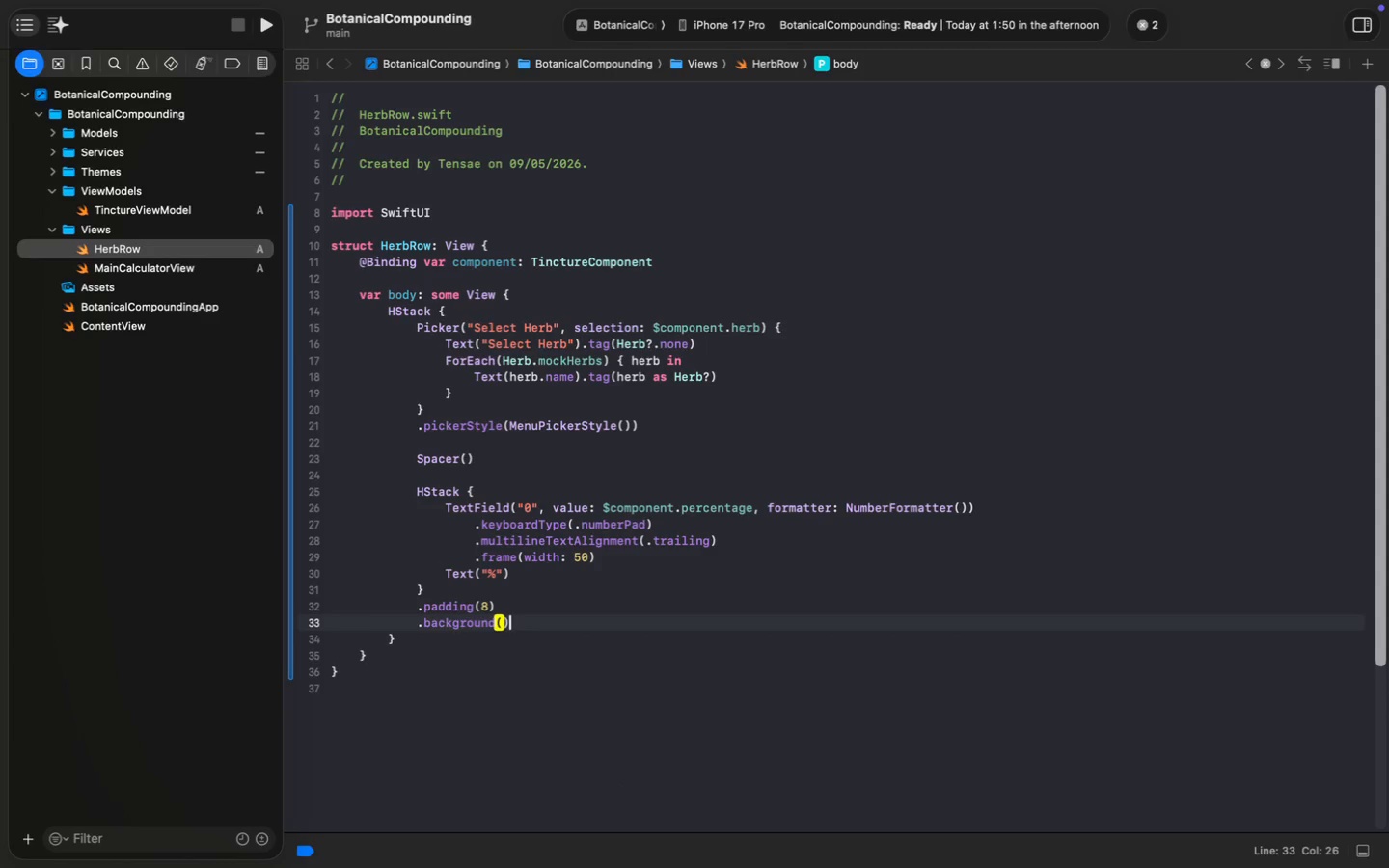 
key(ArrowLeft)
 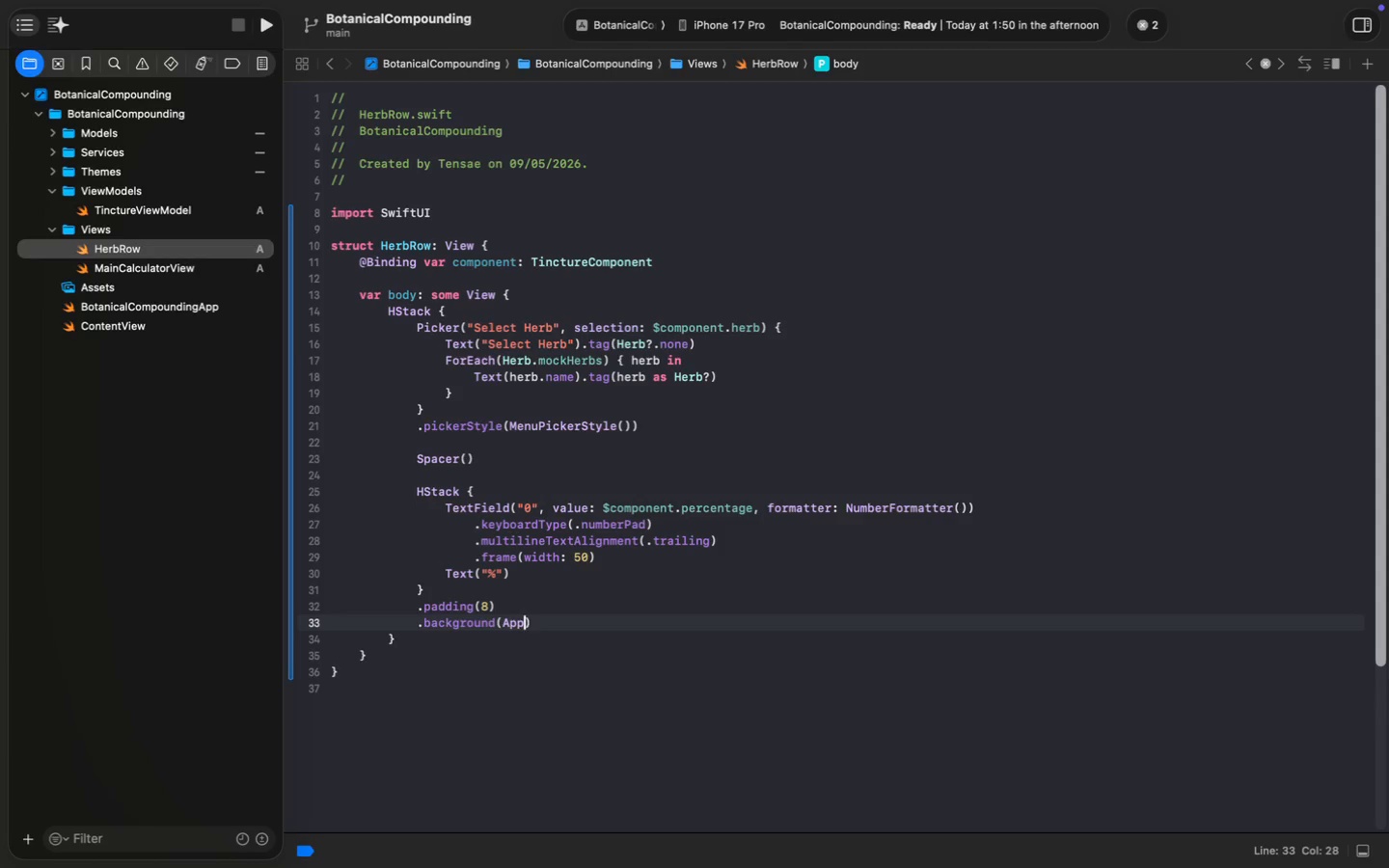 
type(AppC)
 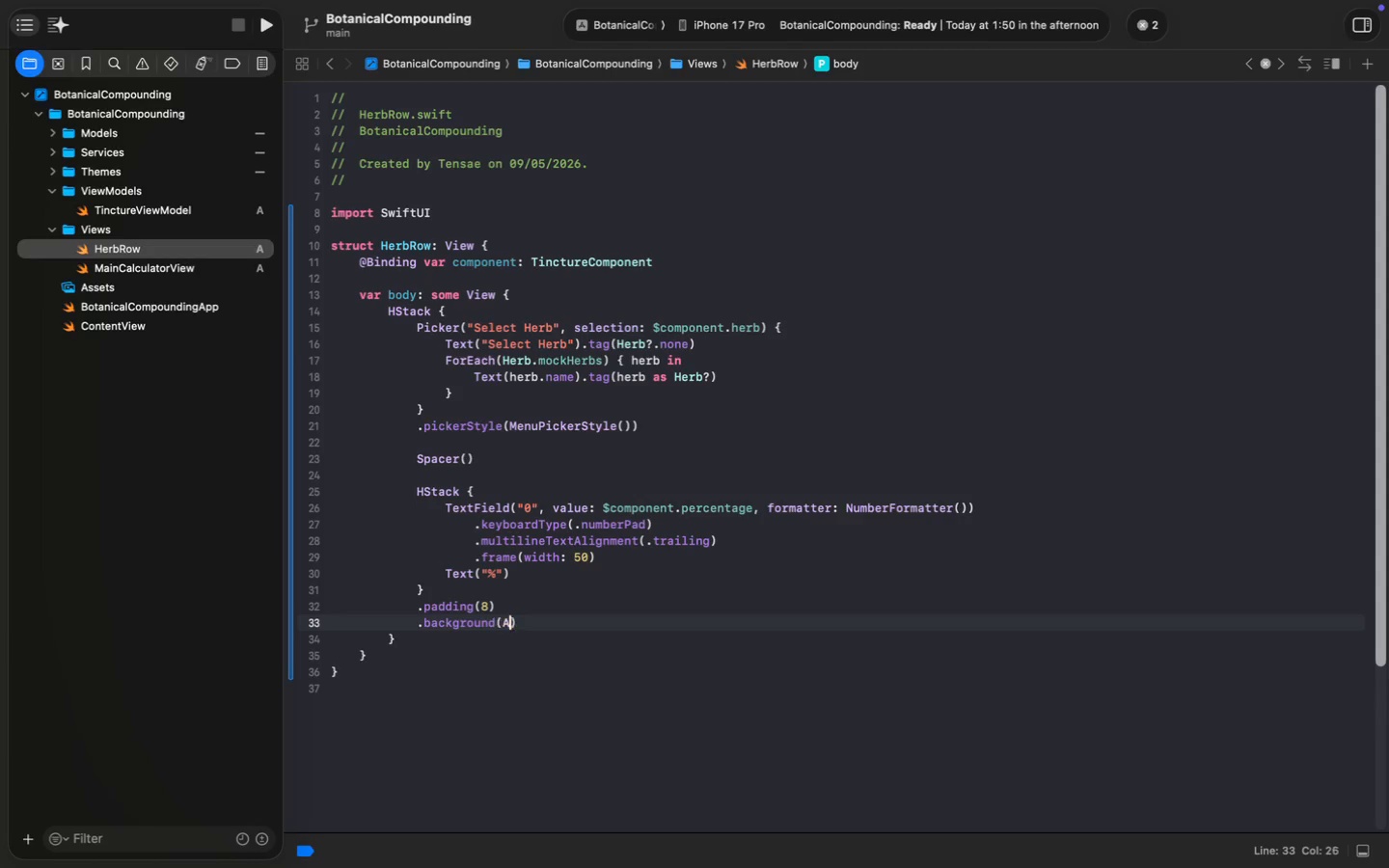 
key(Enter)
 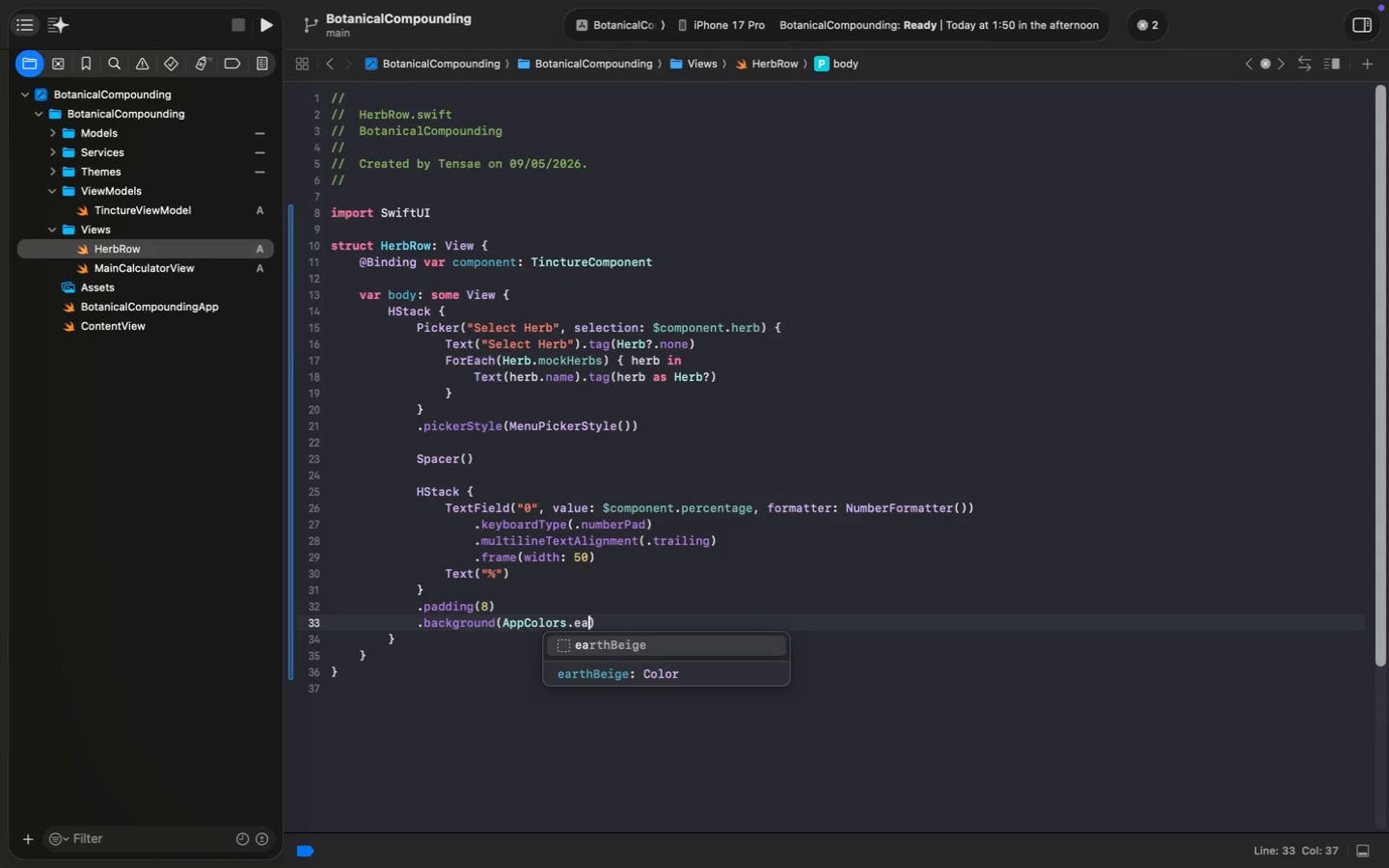 
type(.ea)
 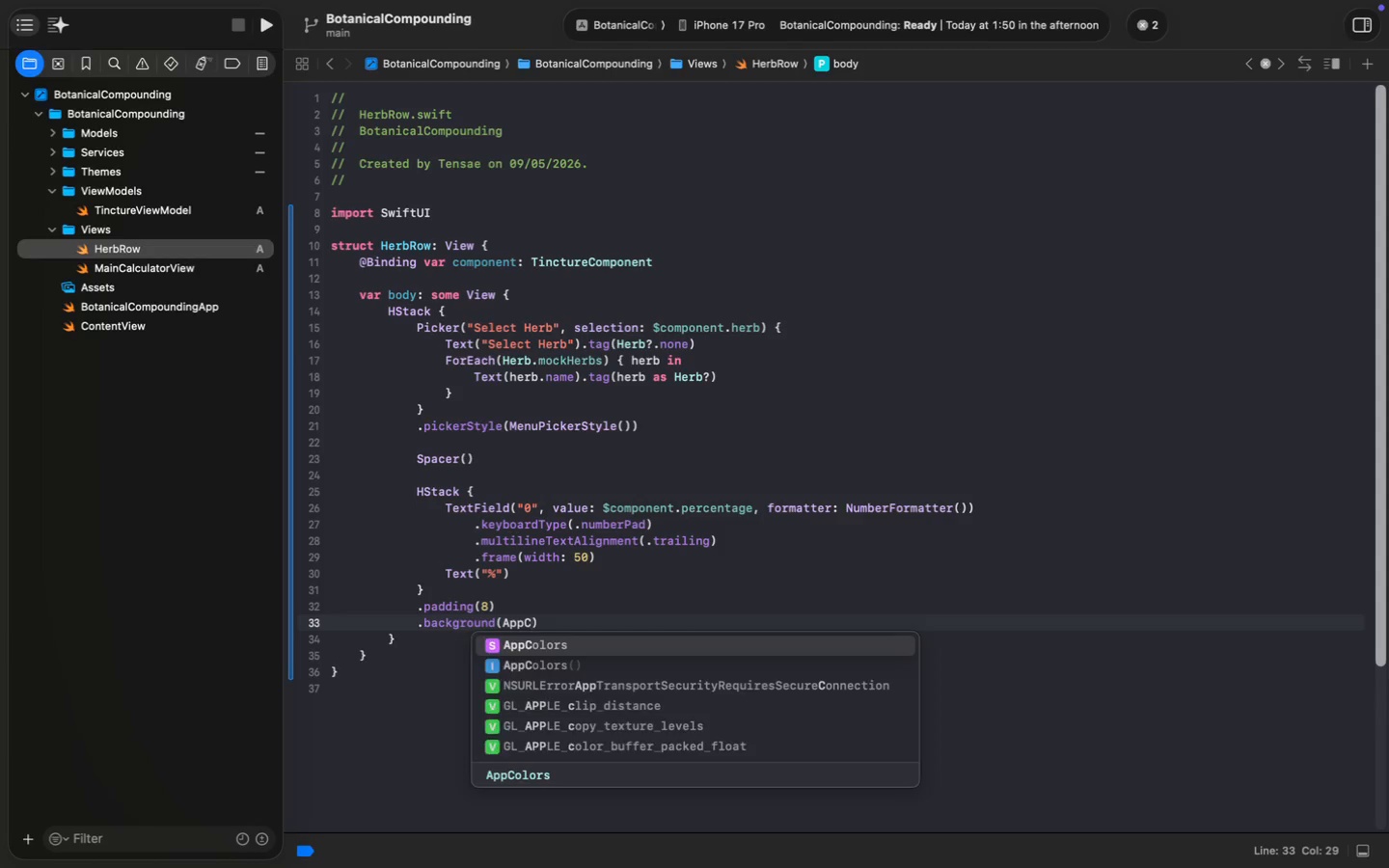 
key(Enter)
 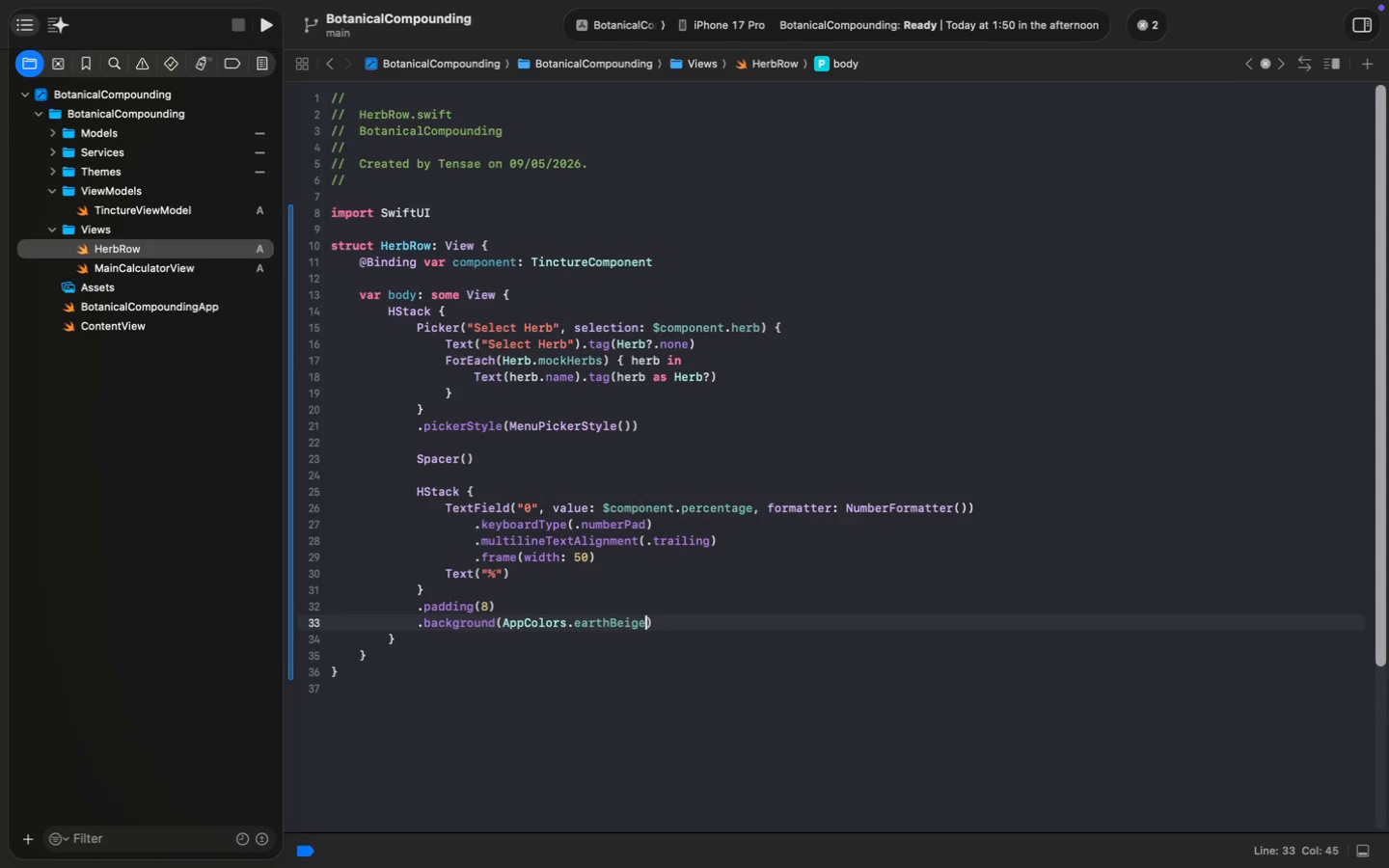 
key(ArrowRight)
 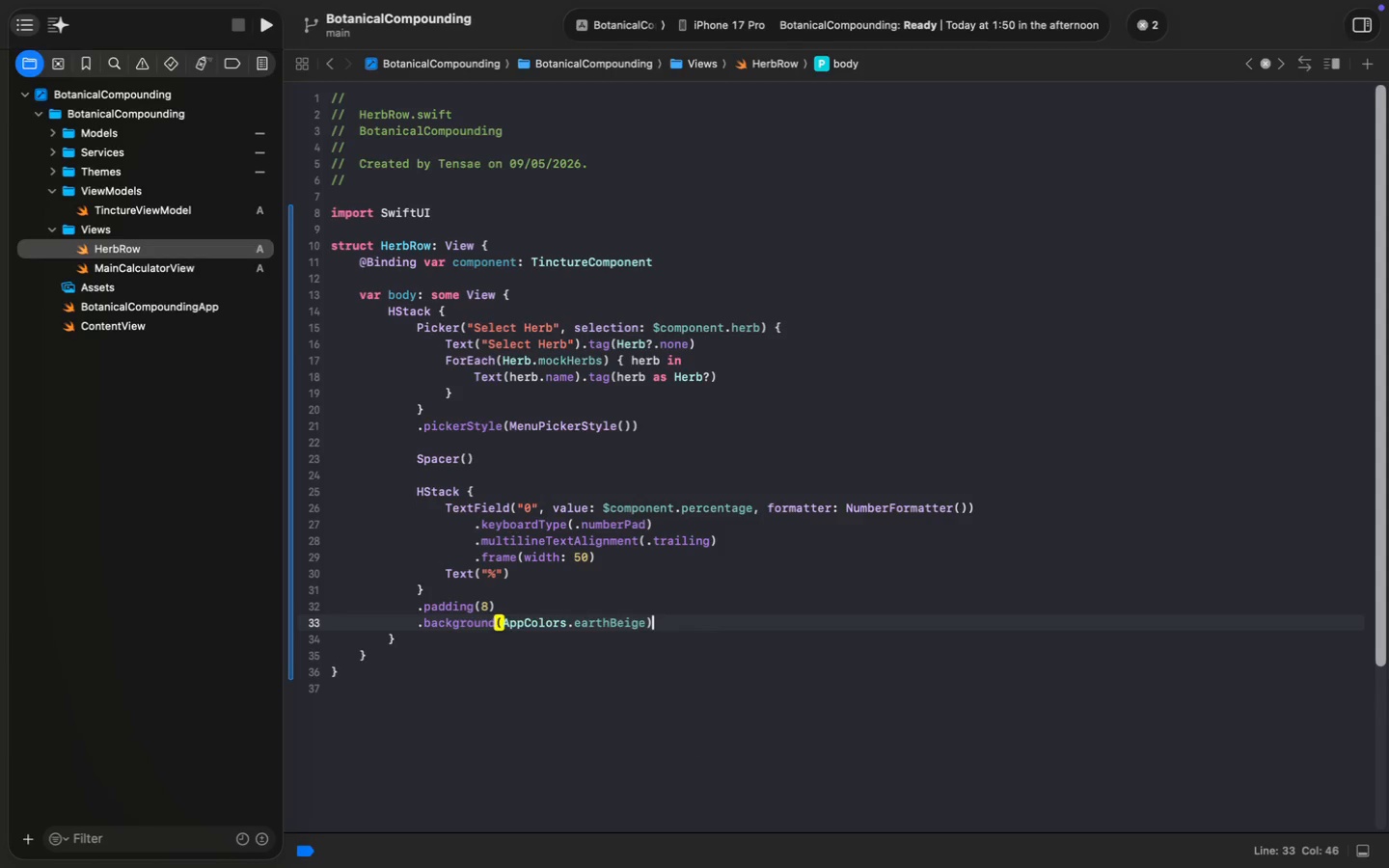 
key(Enter)
 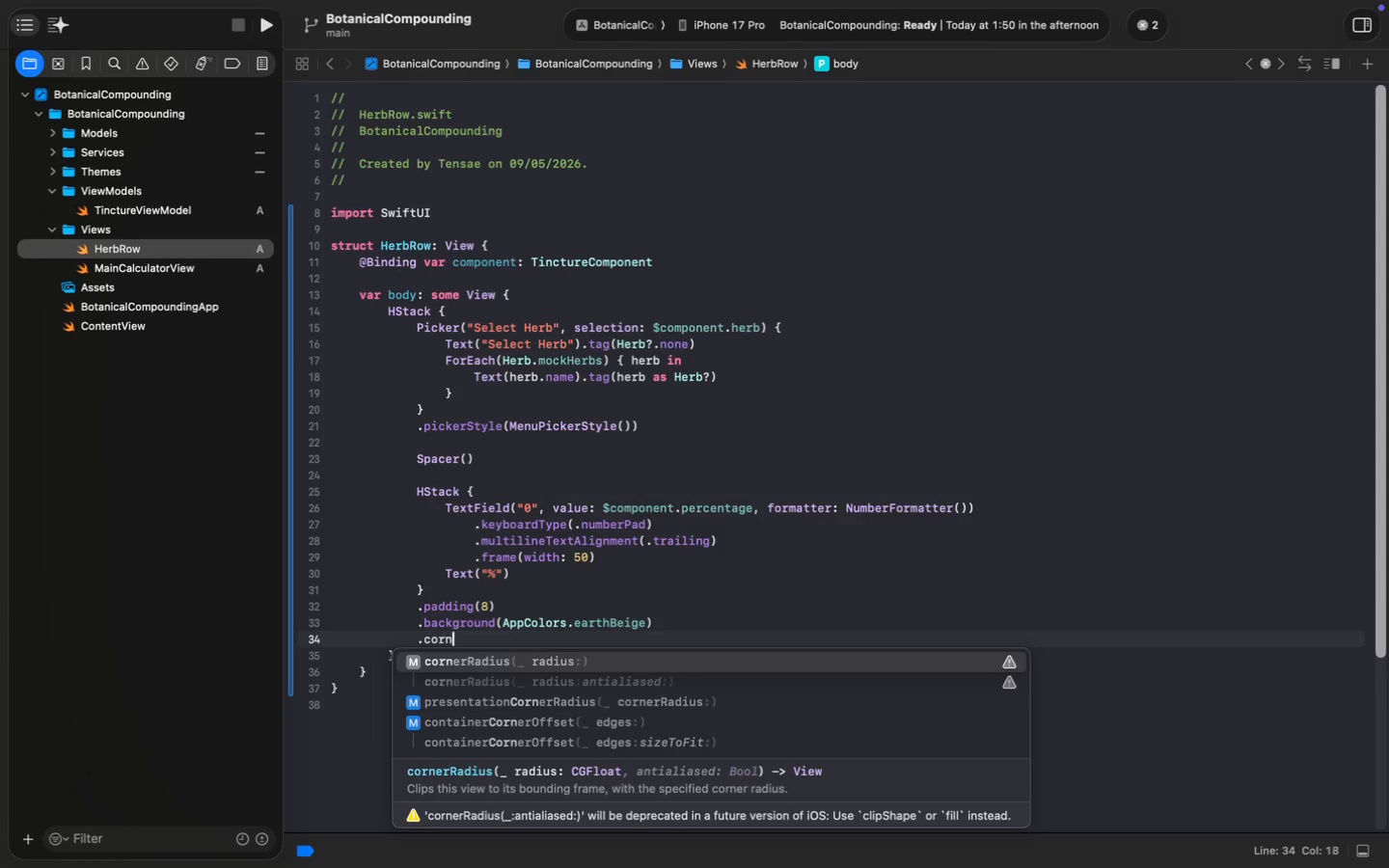 
type(.corn)
 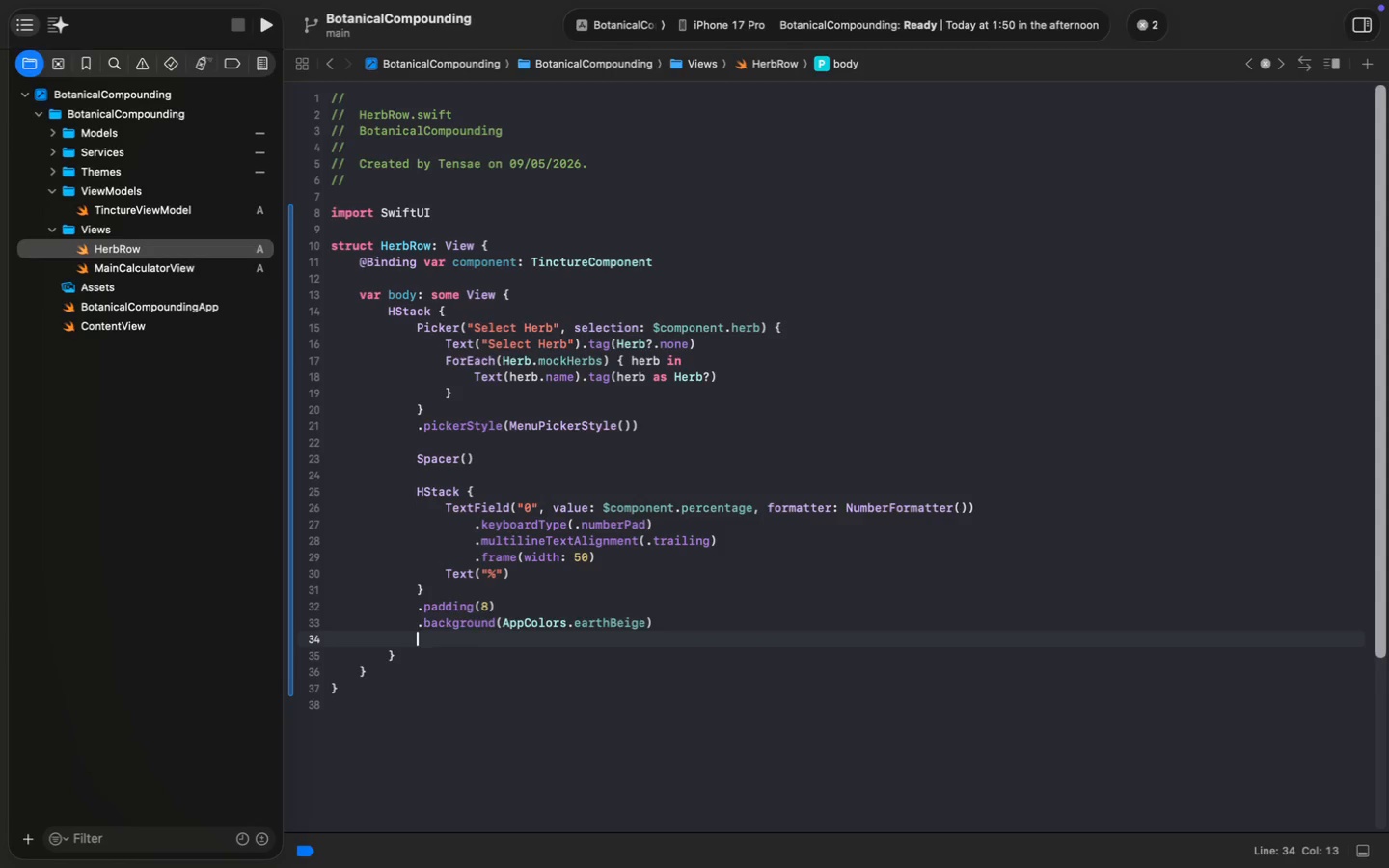 
key(Enter)
 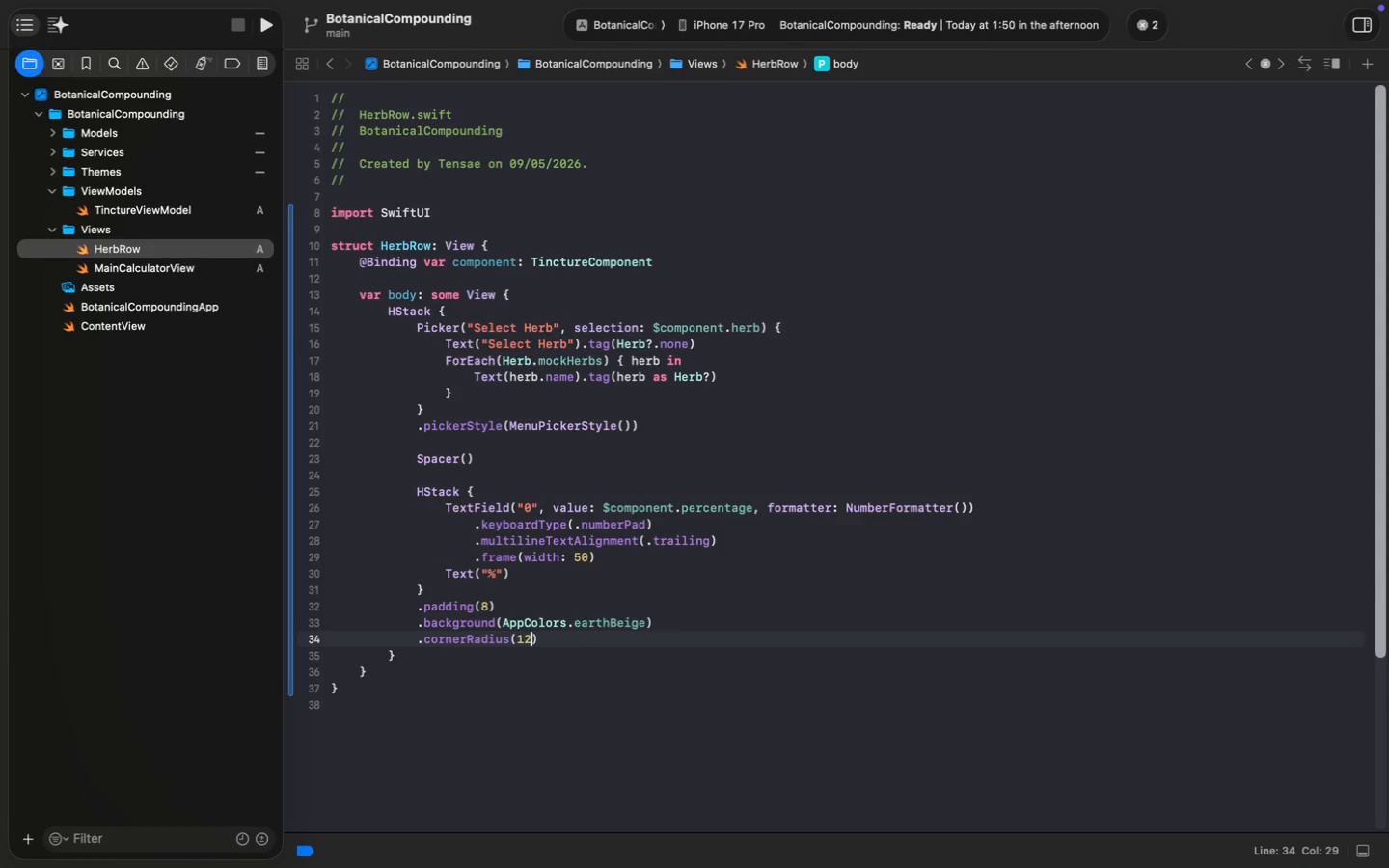 
type(12)
 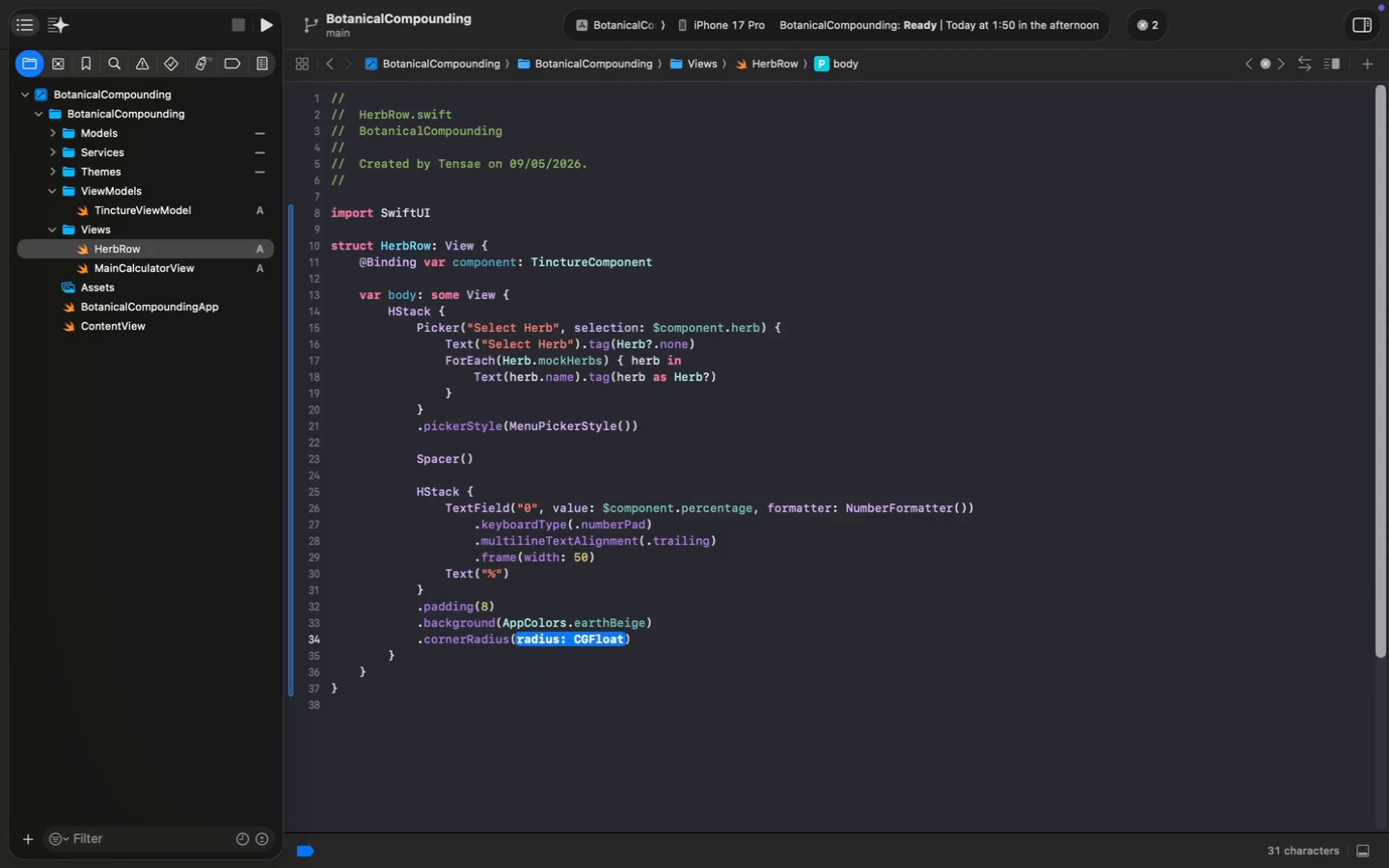 
key(ArrowRight)
 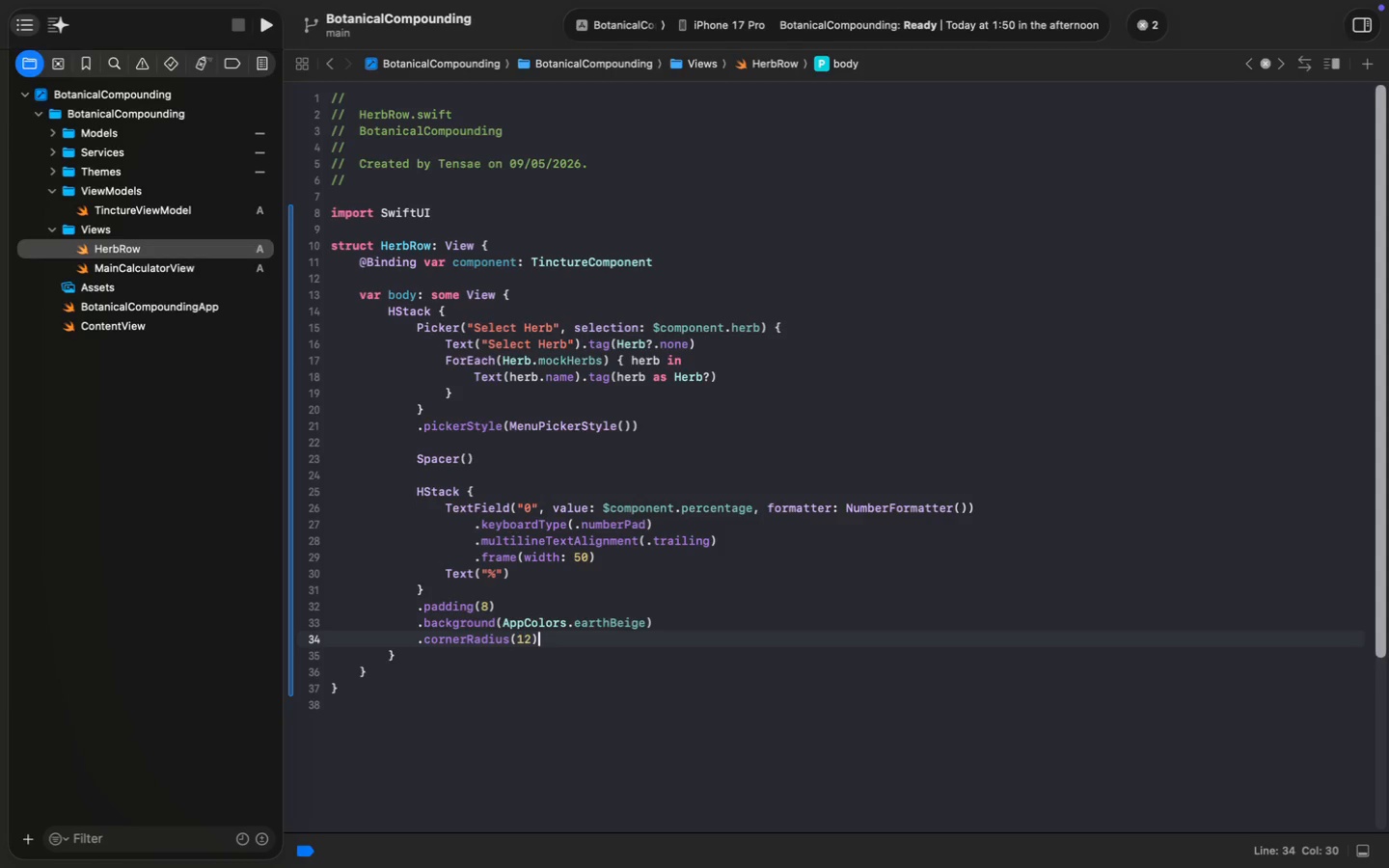 
wait(6.88)
 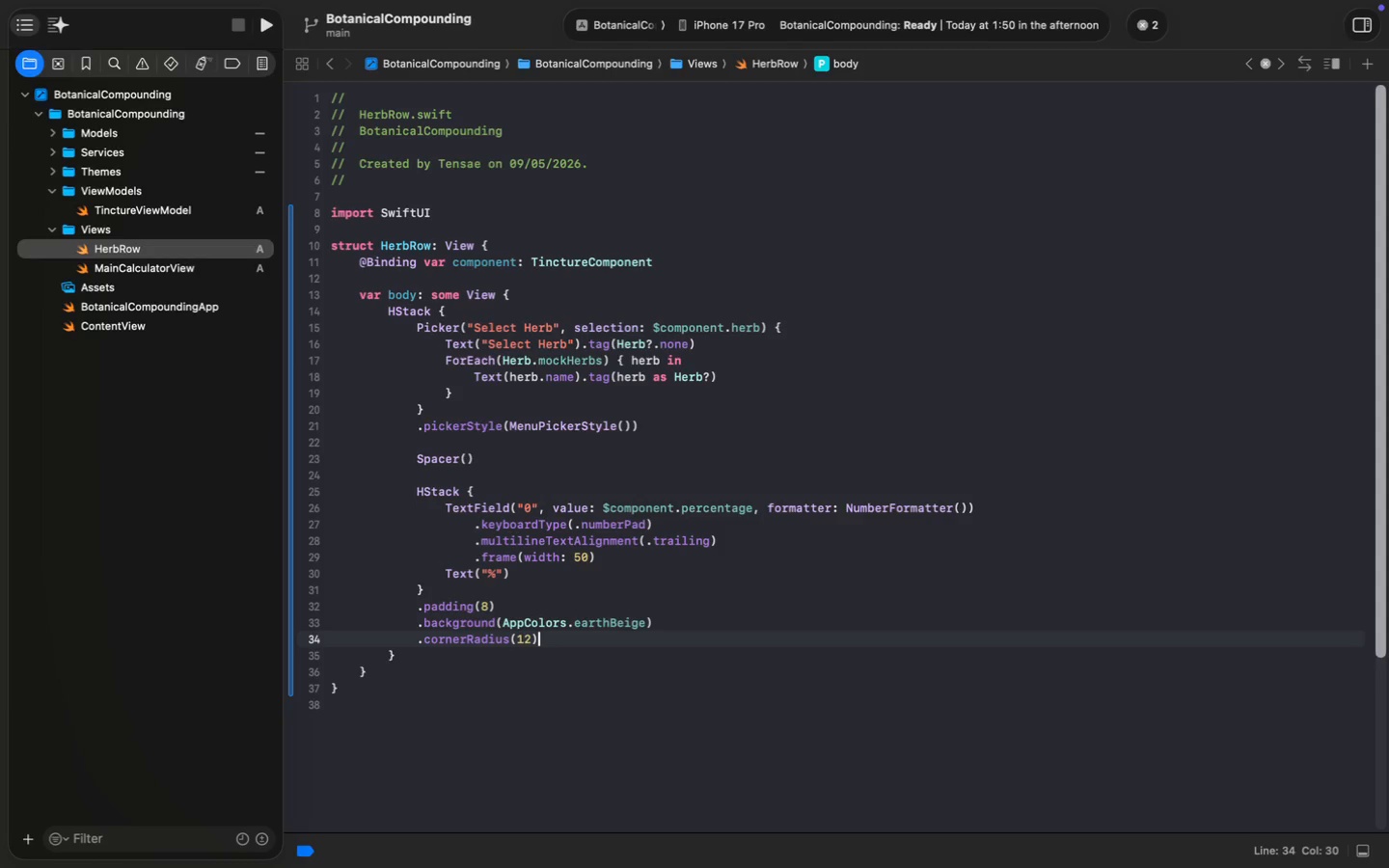 
key(Shift+ArrowUp)
 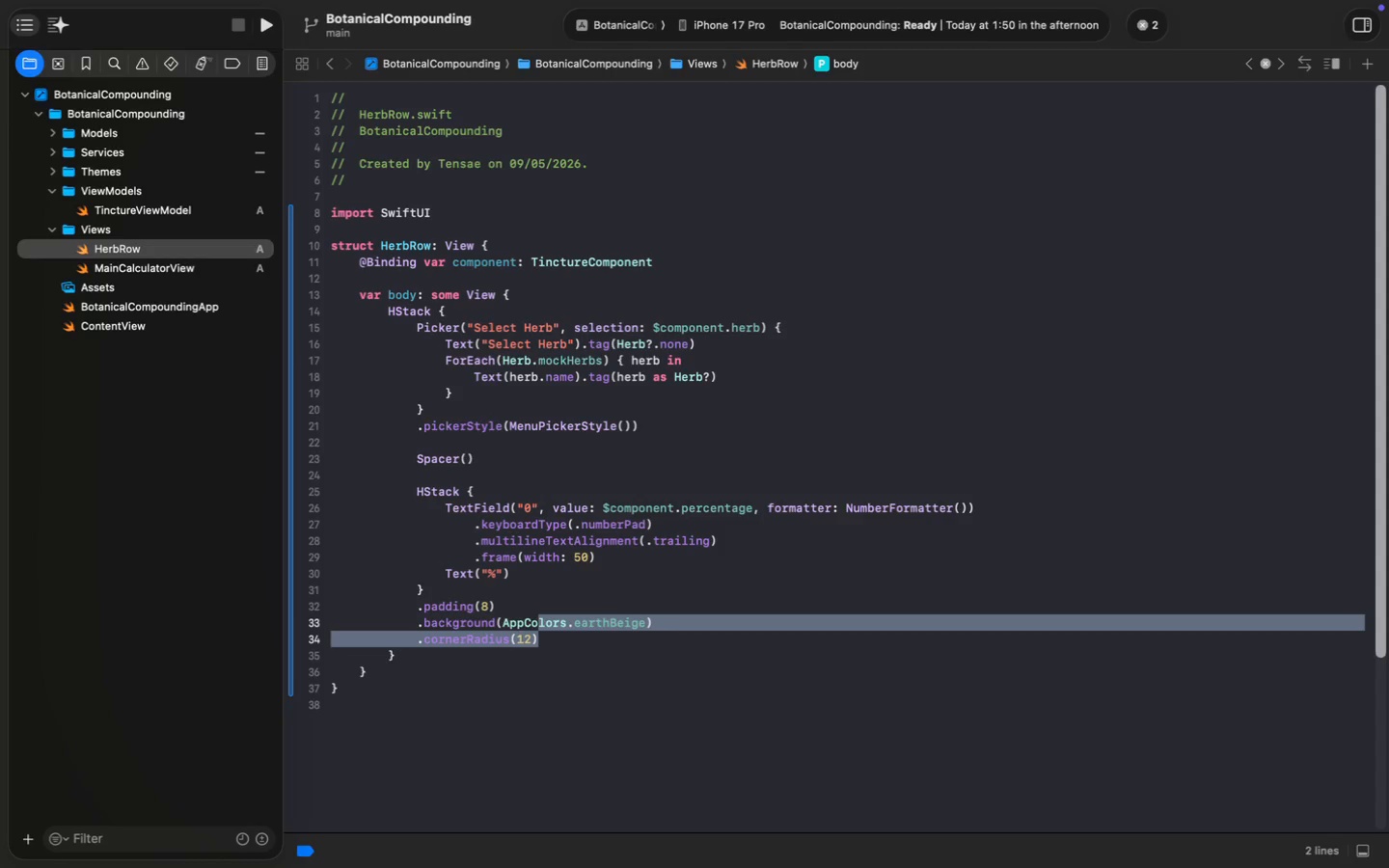 
key(Shift+ArrowUp)
 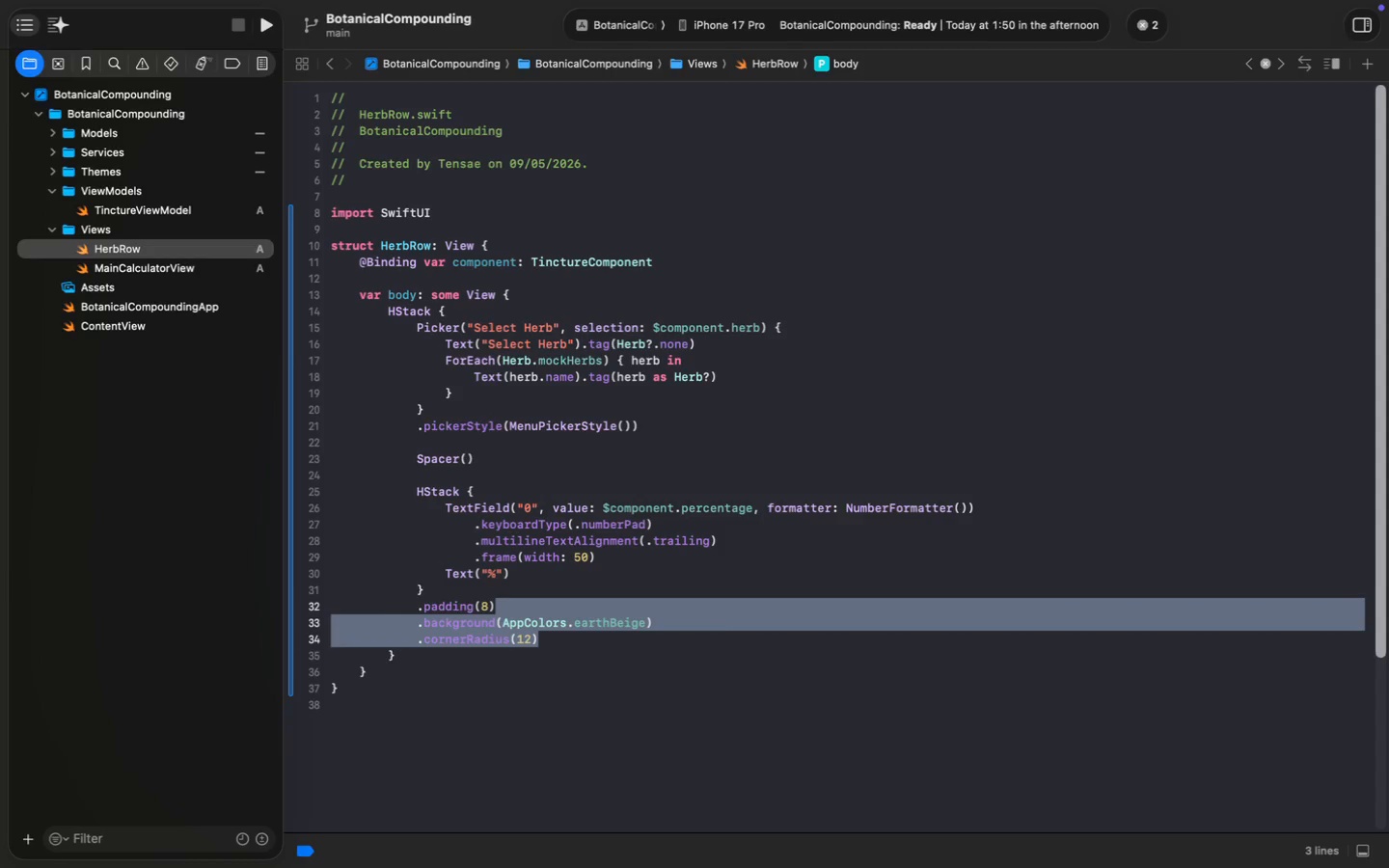 
key(Shift+ArrowUp)
 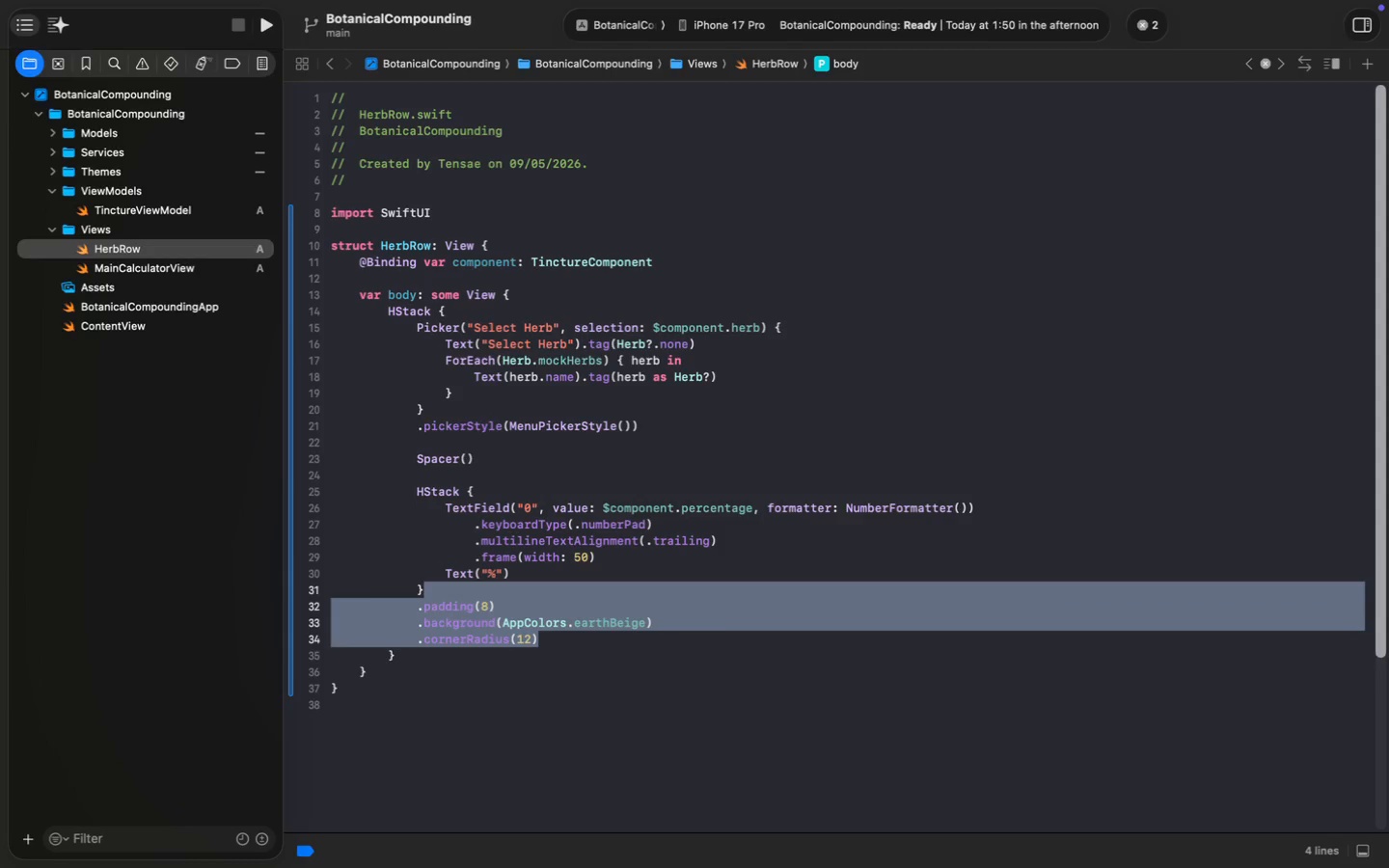 
key(Shift+ArrowRight)
 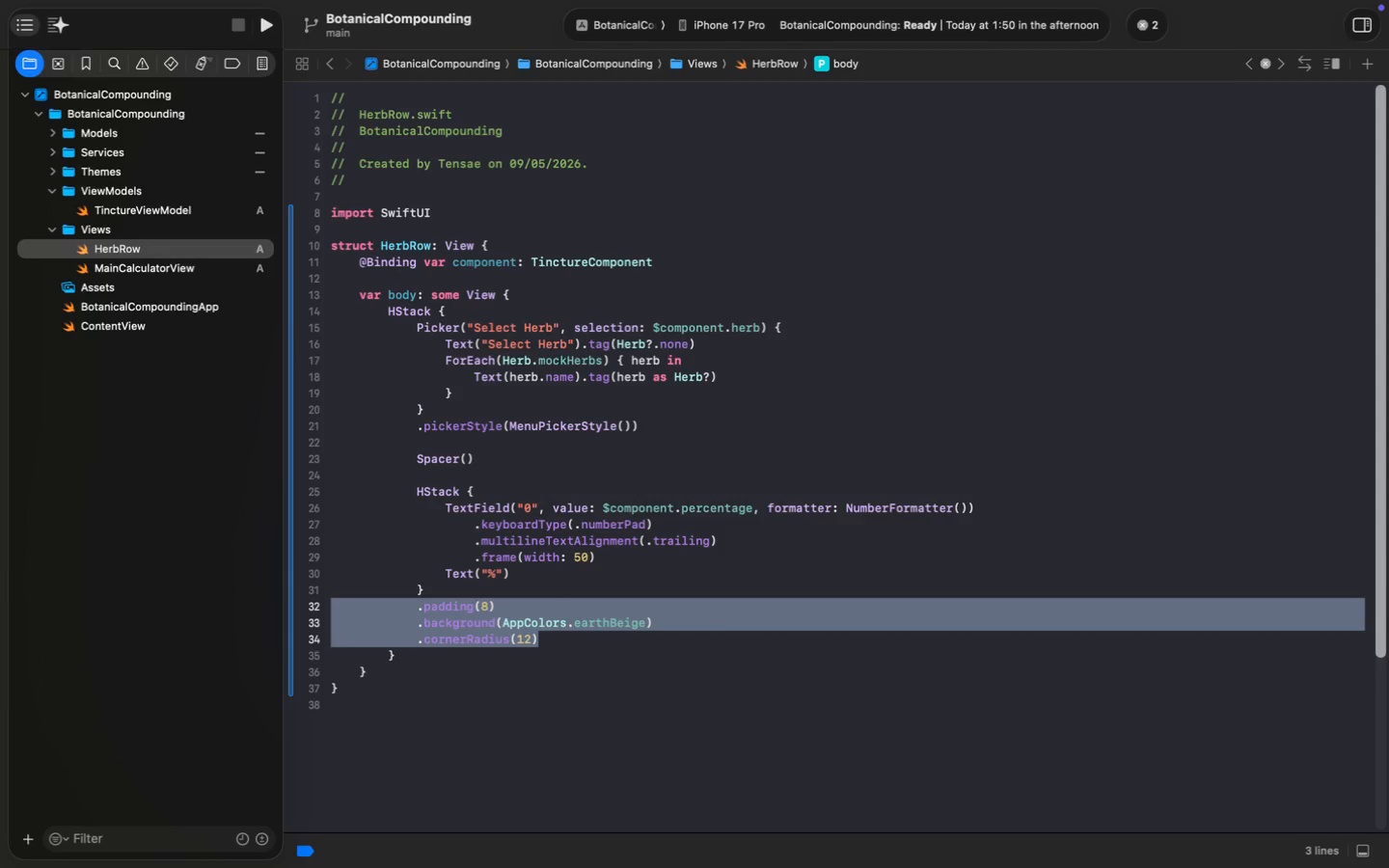 
key(Meta+C)
 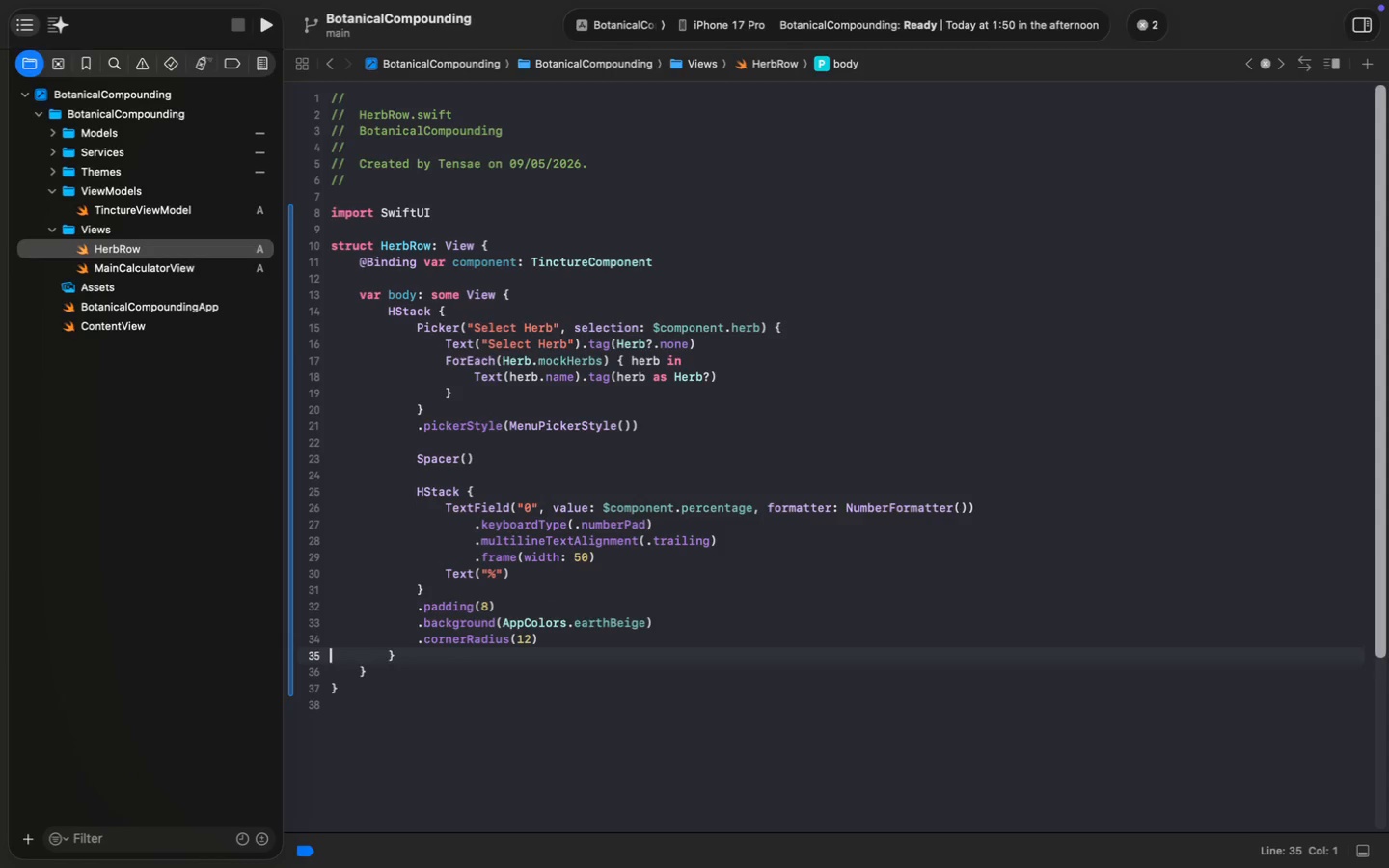 
key(ArrowDown)
 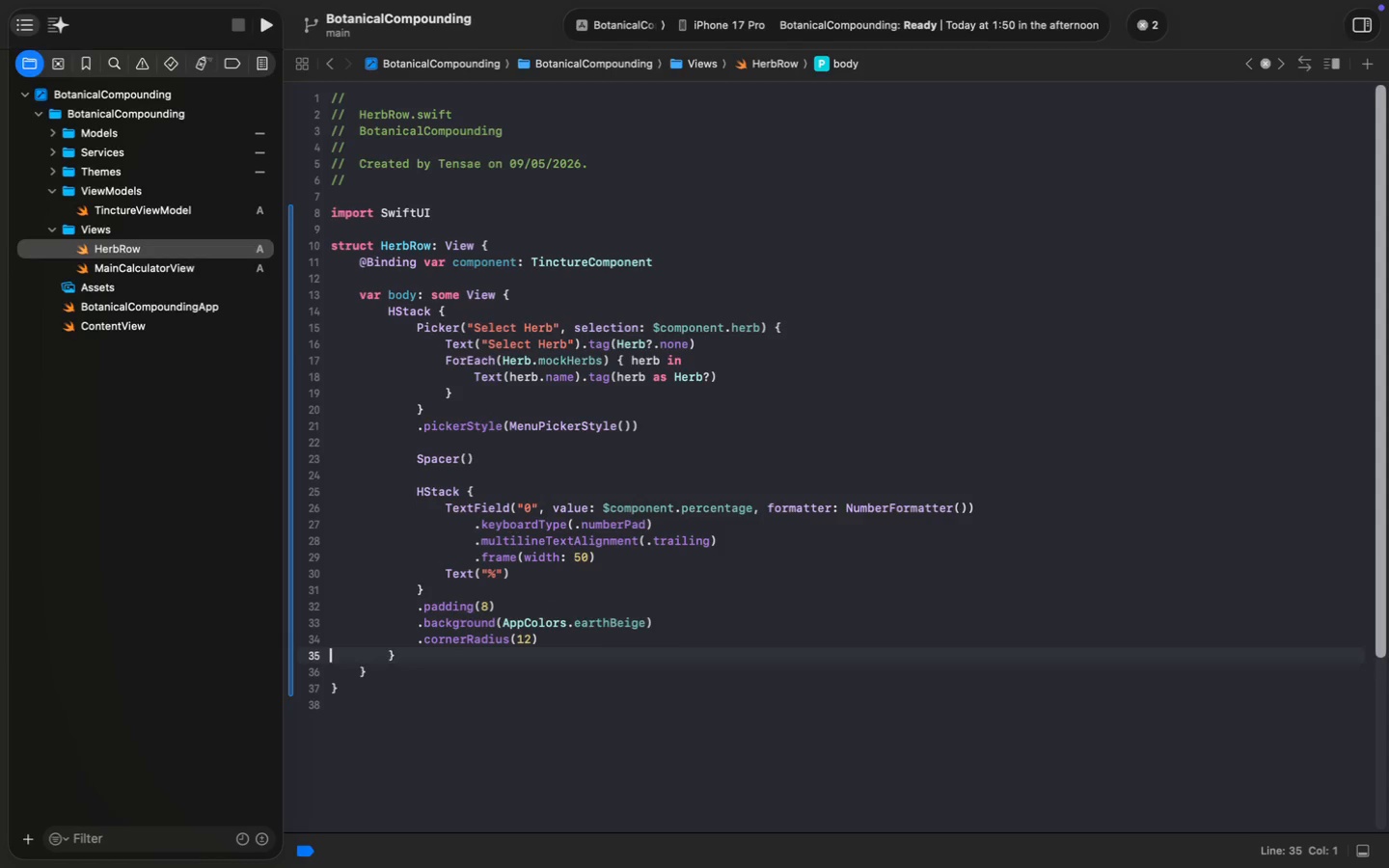 
key(Meta+MetaRight)
 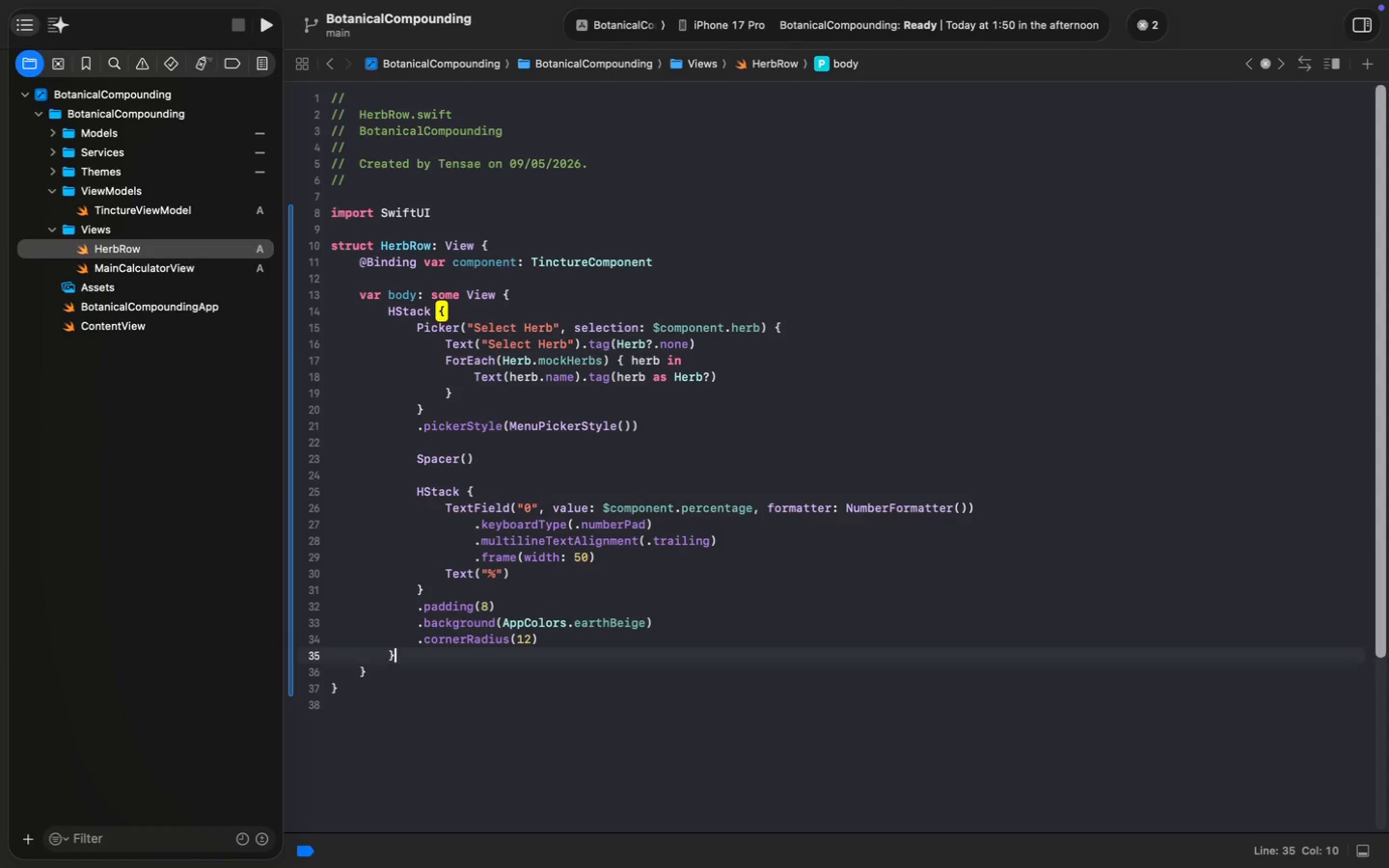 
key(Meta+ArrowRight)
 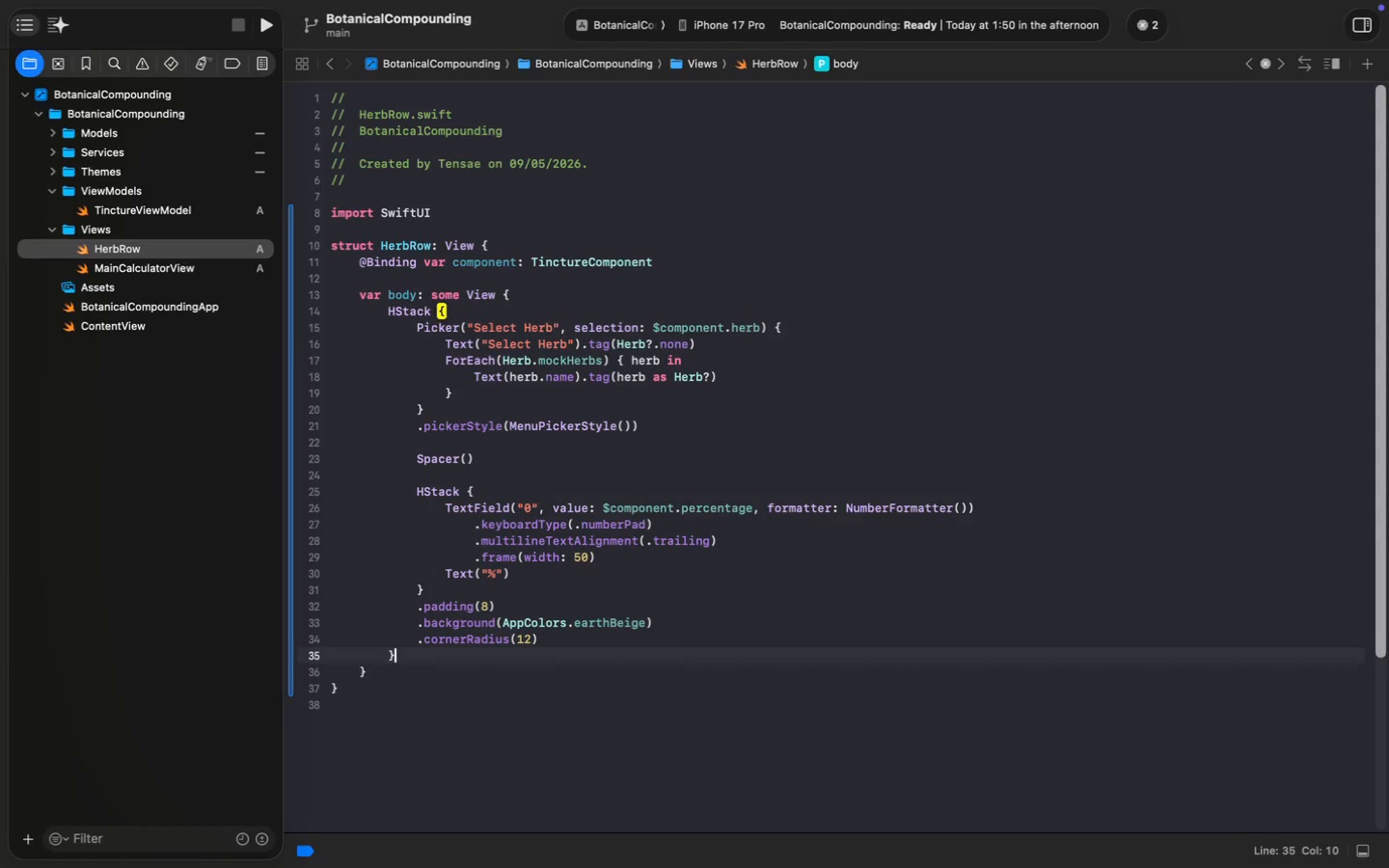 
key(Enter)
 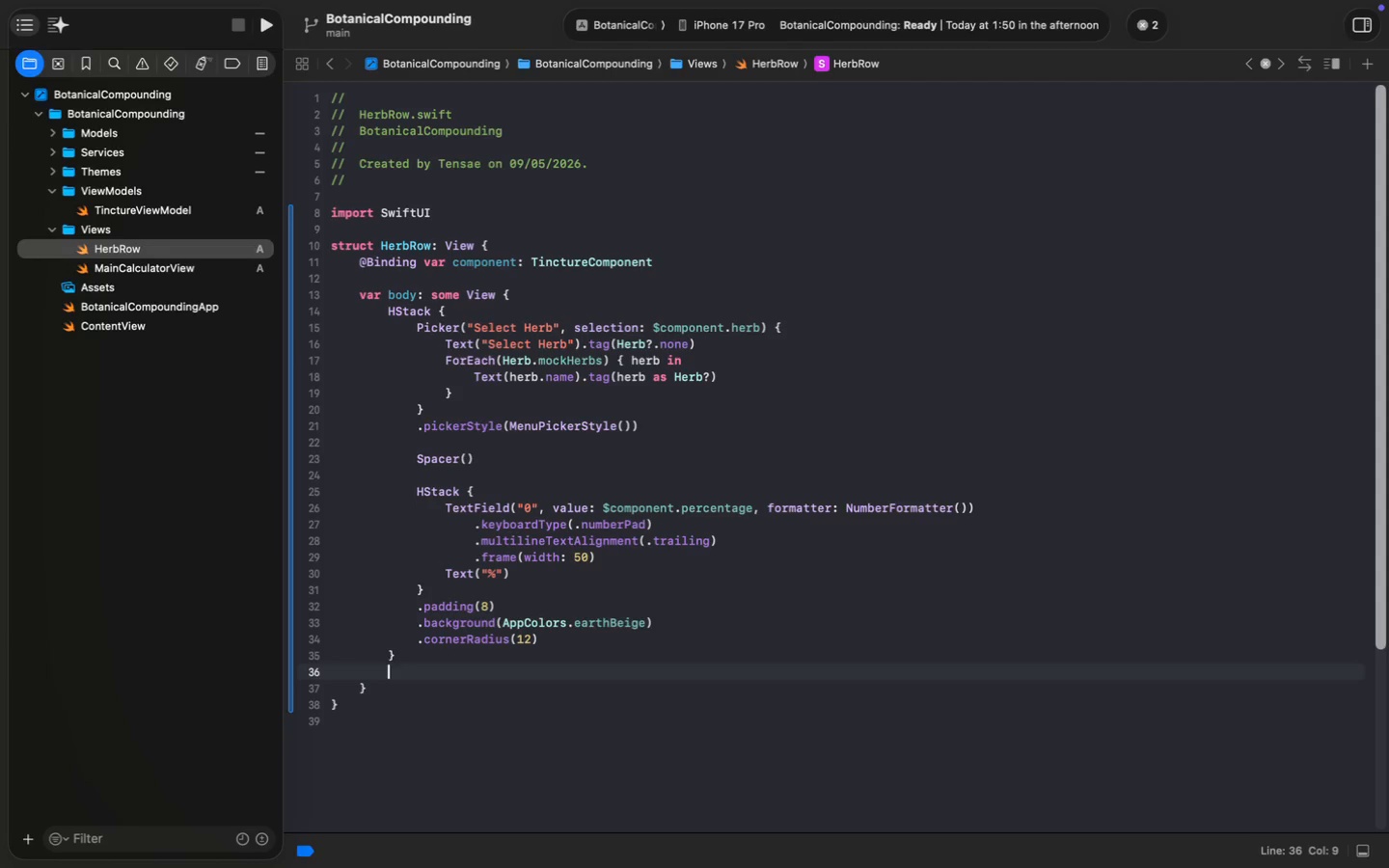 
key(Meta+V)
 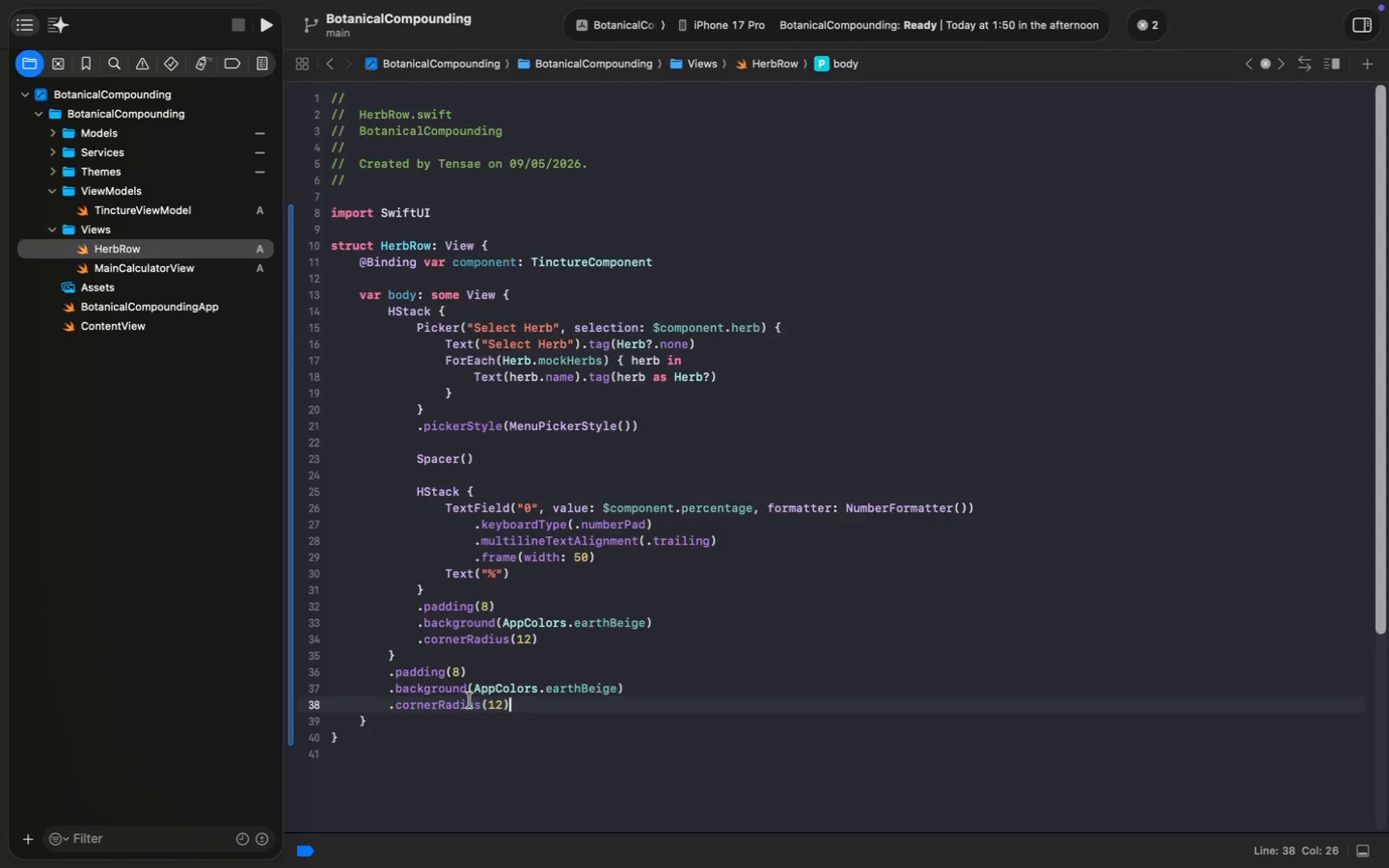 
left_click([462, 672])
 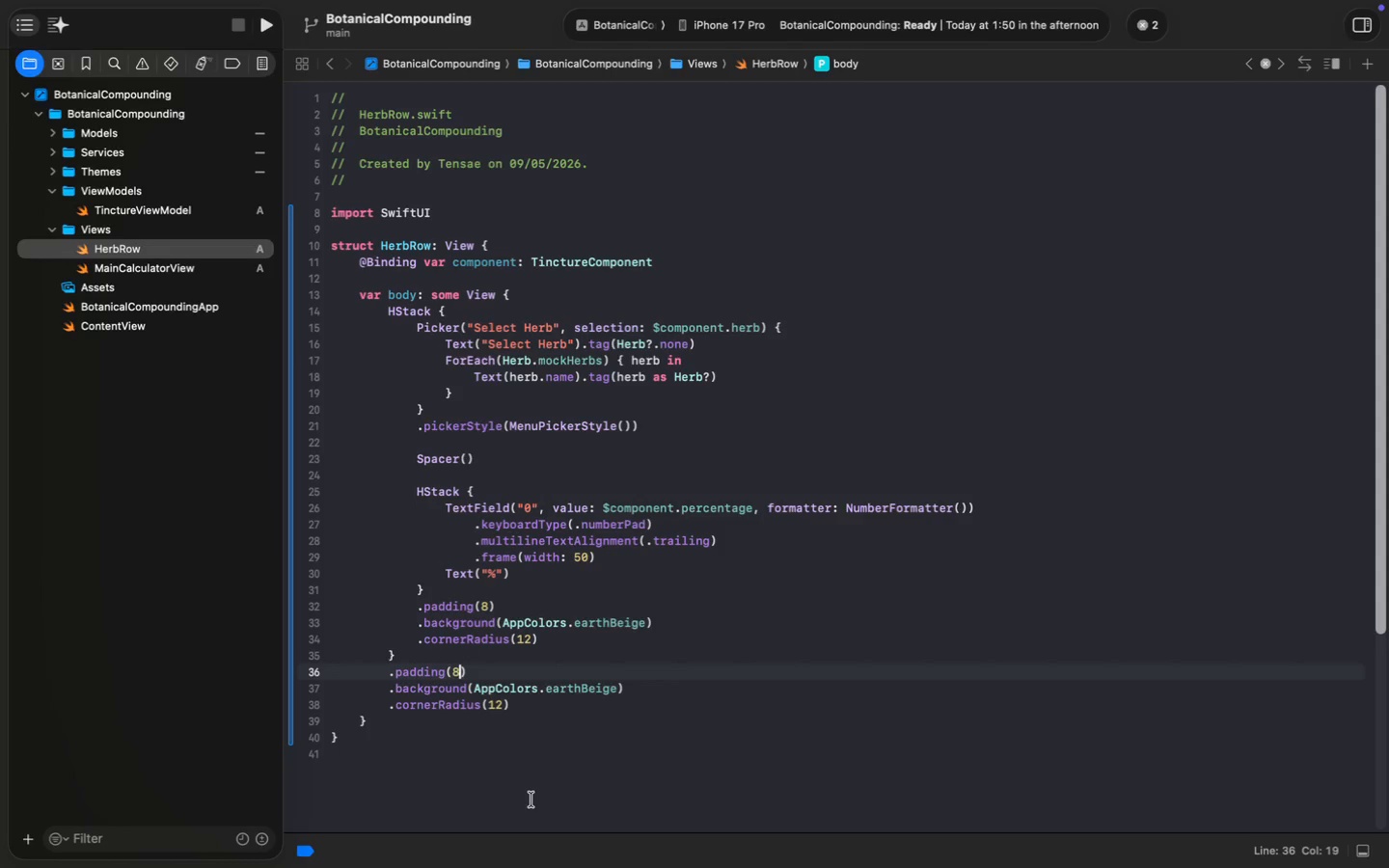 
key(Backspace)
 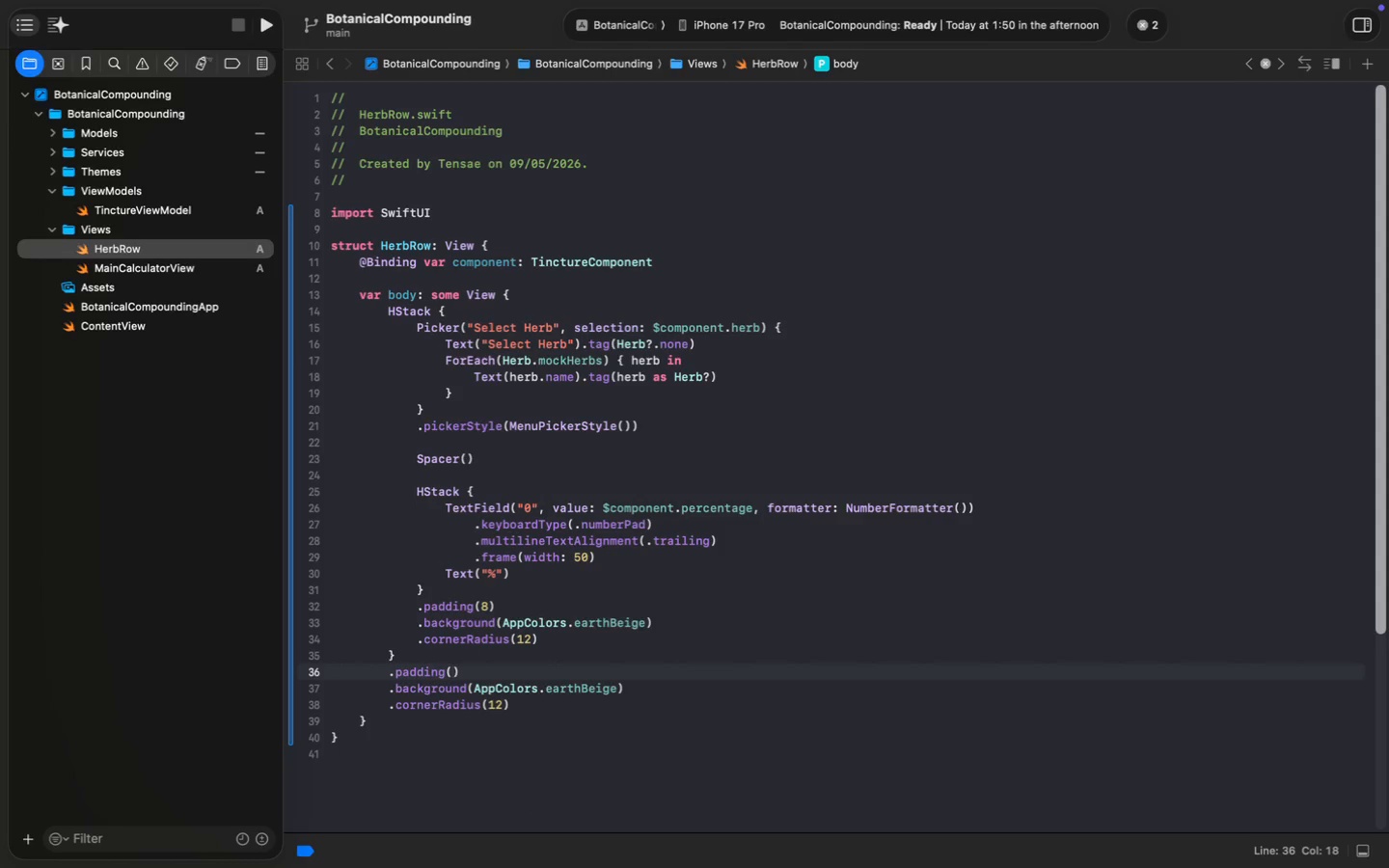 
double_click([531, 692])
 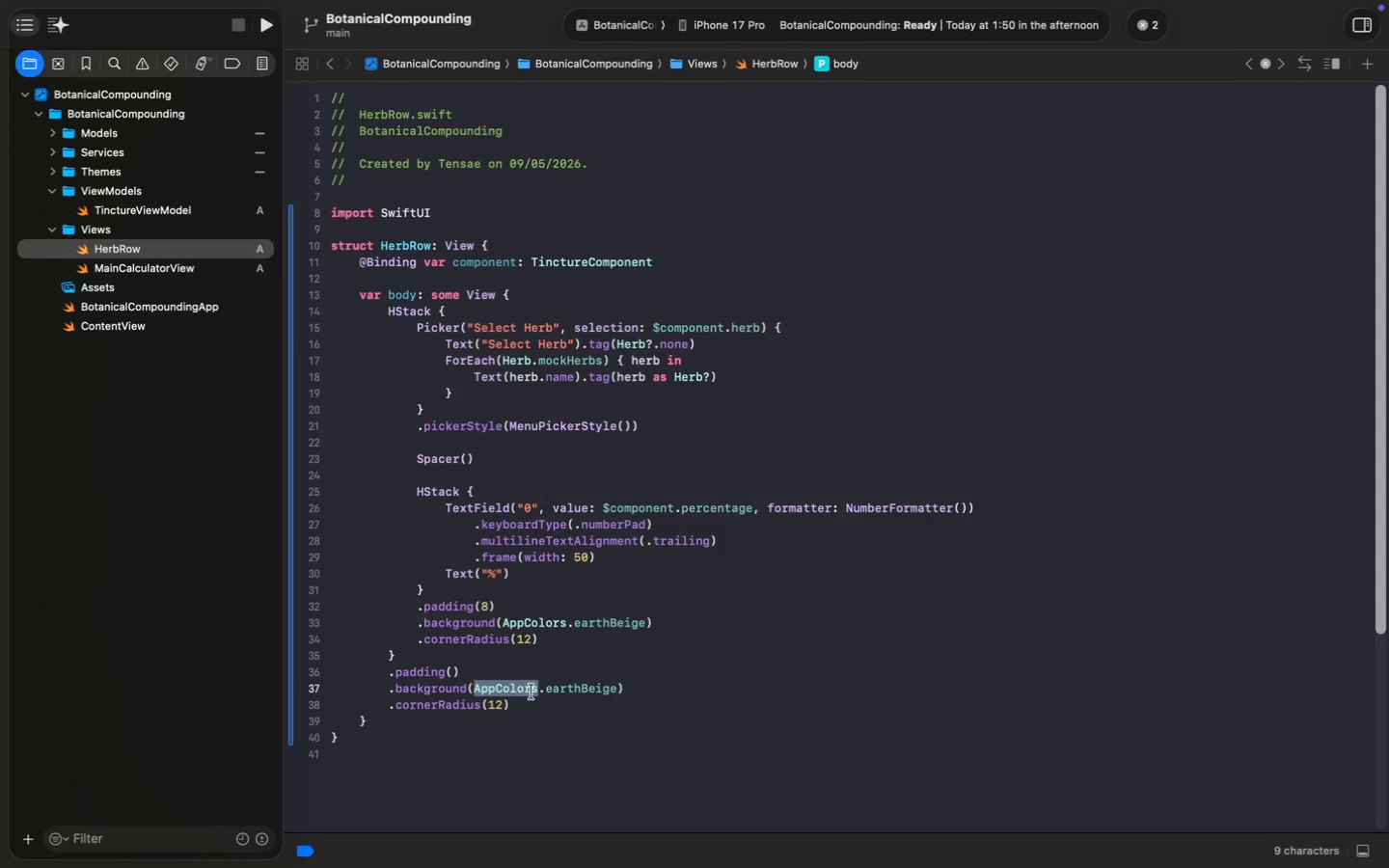 
key(Alt+Shift+ArrowRight)
 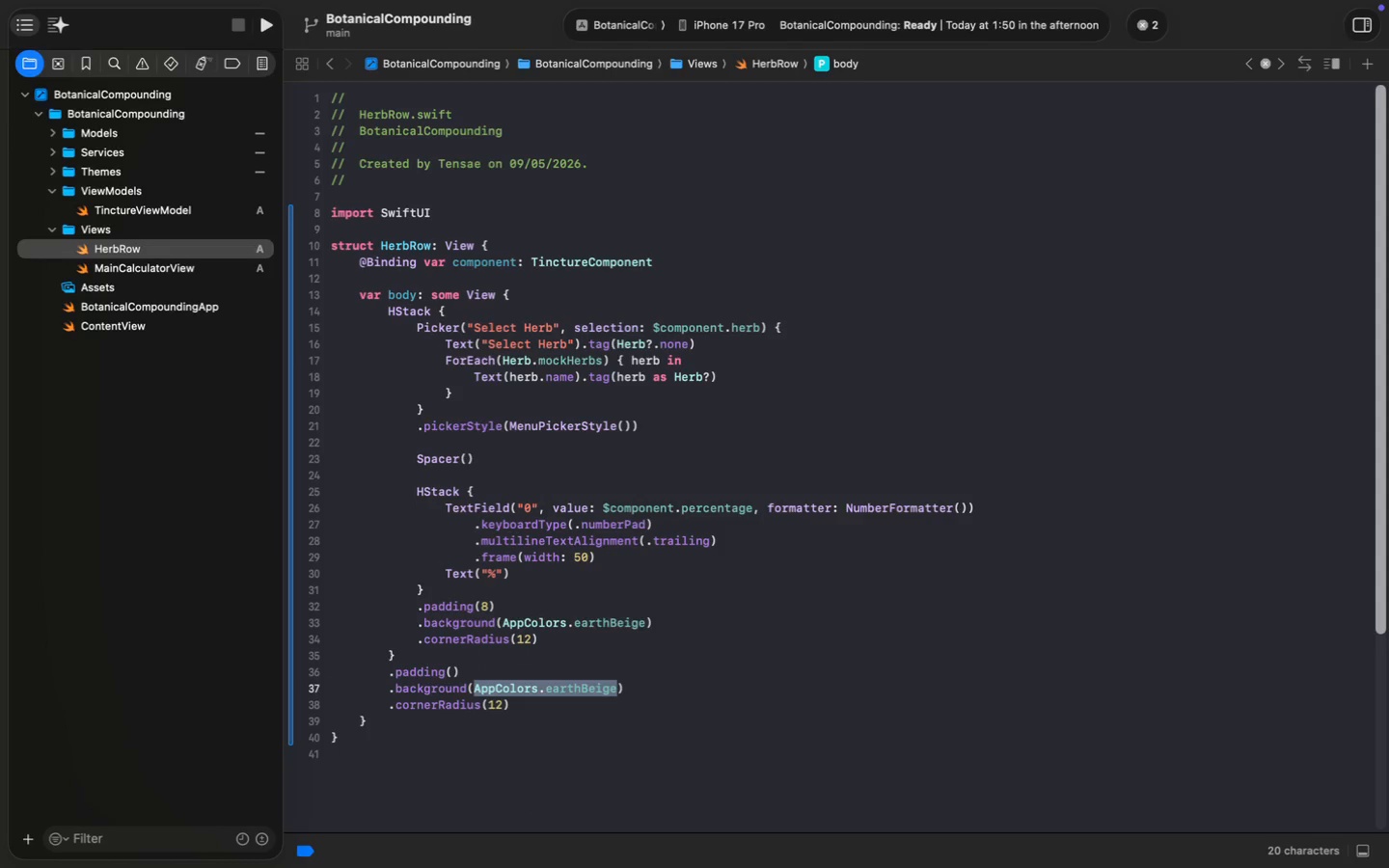 
type(Color.white)
 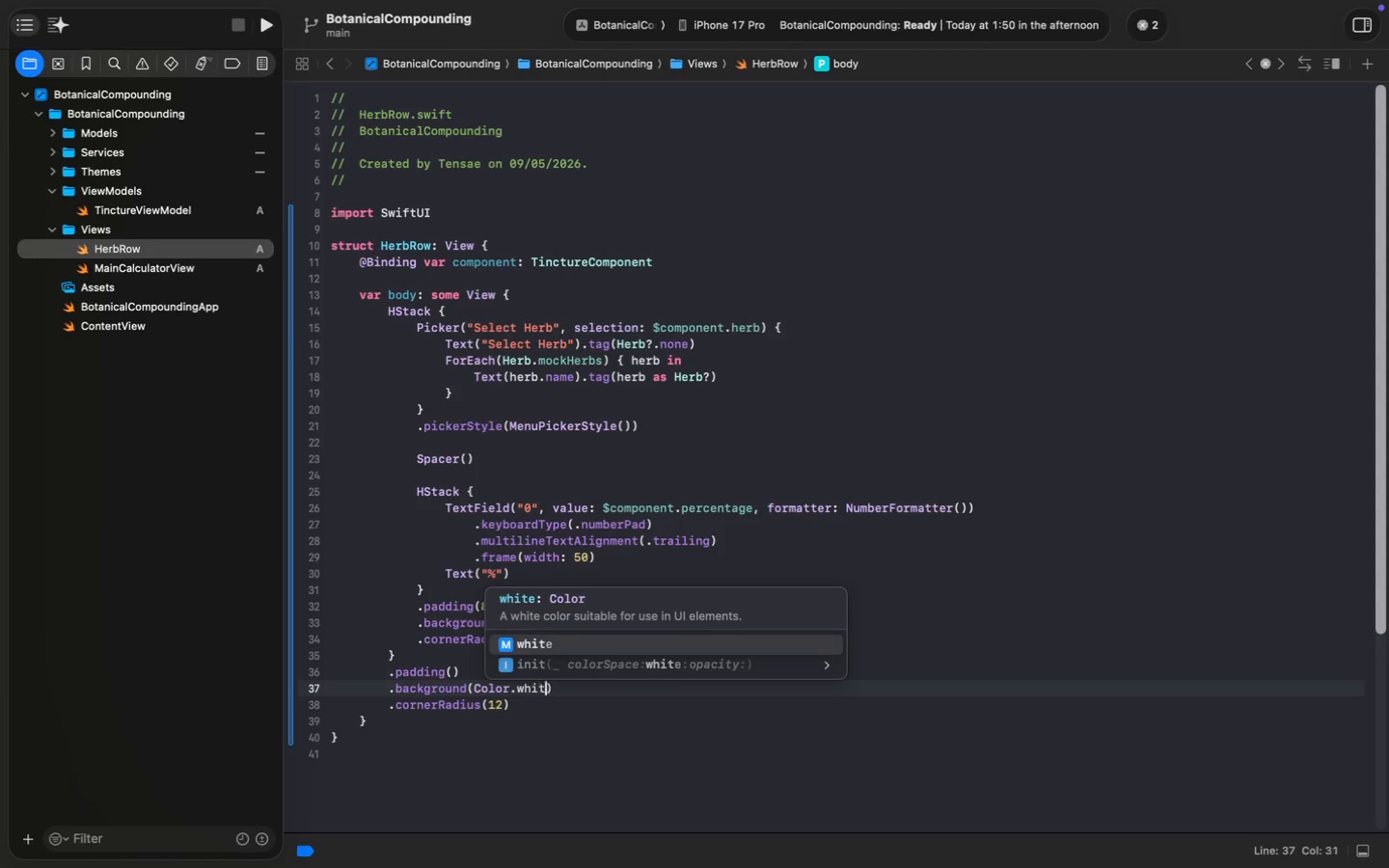 
key(Enter)
 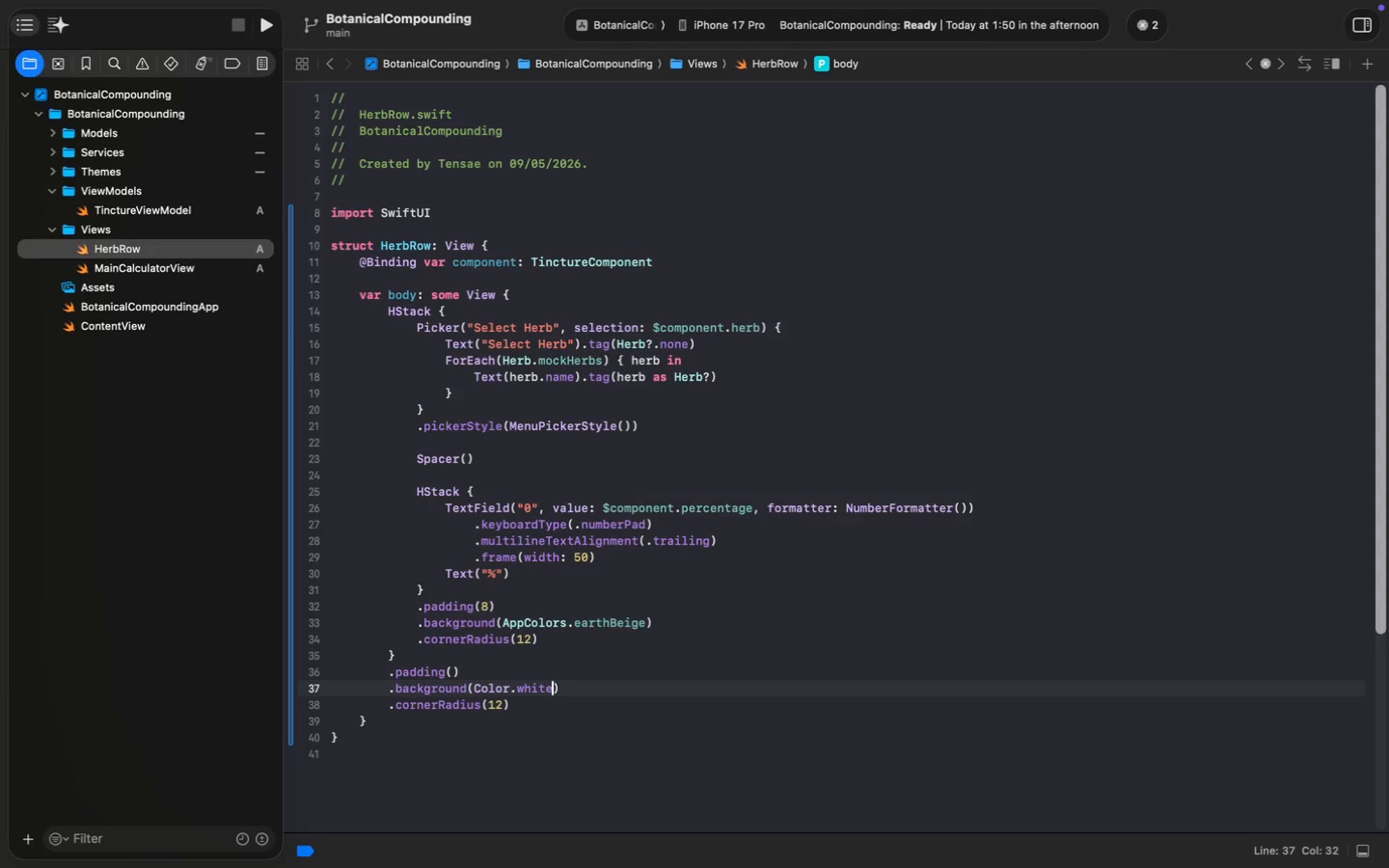 
wait(18.27)
 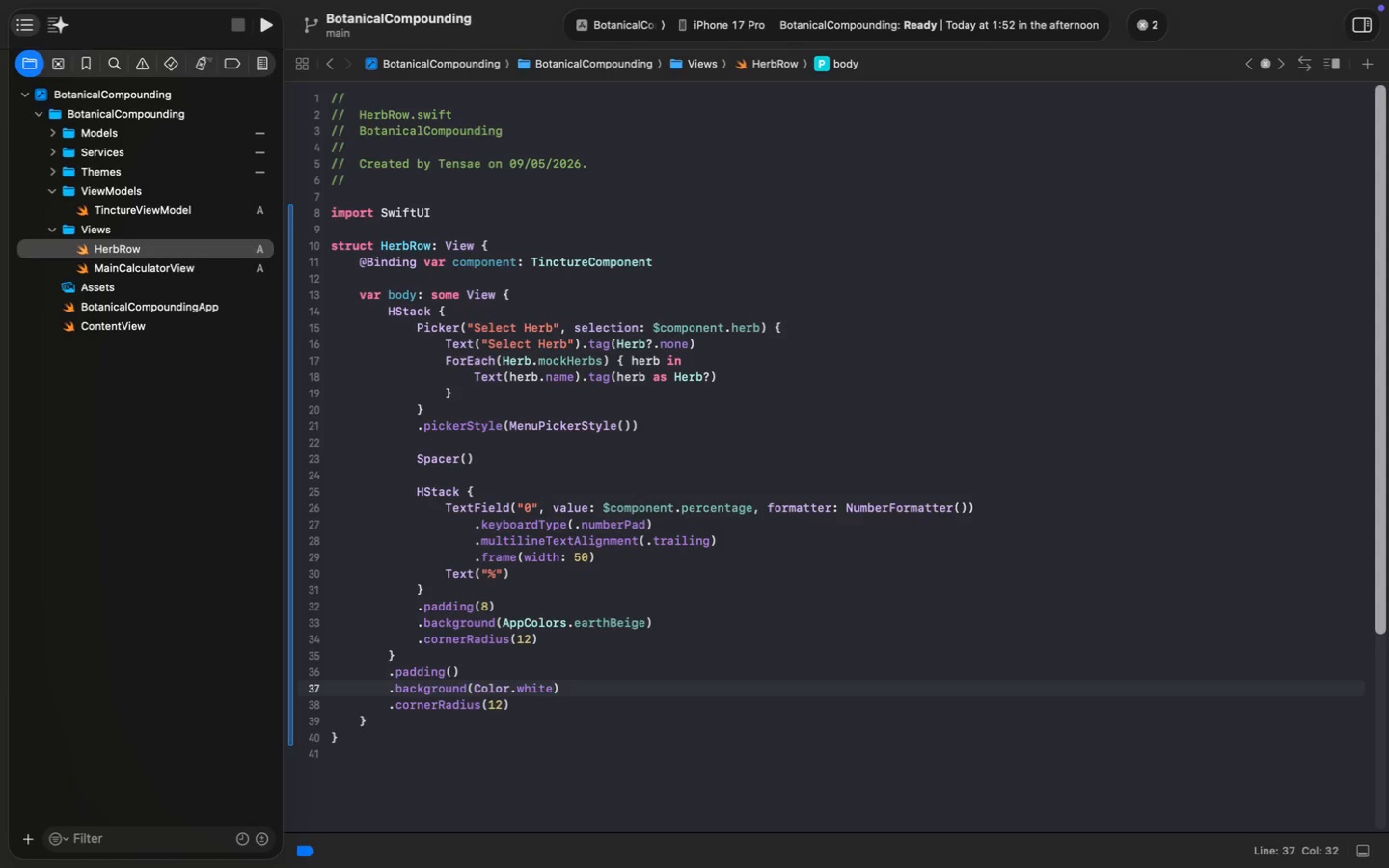 
key(Meta+N)
 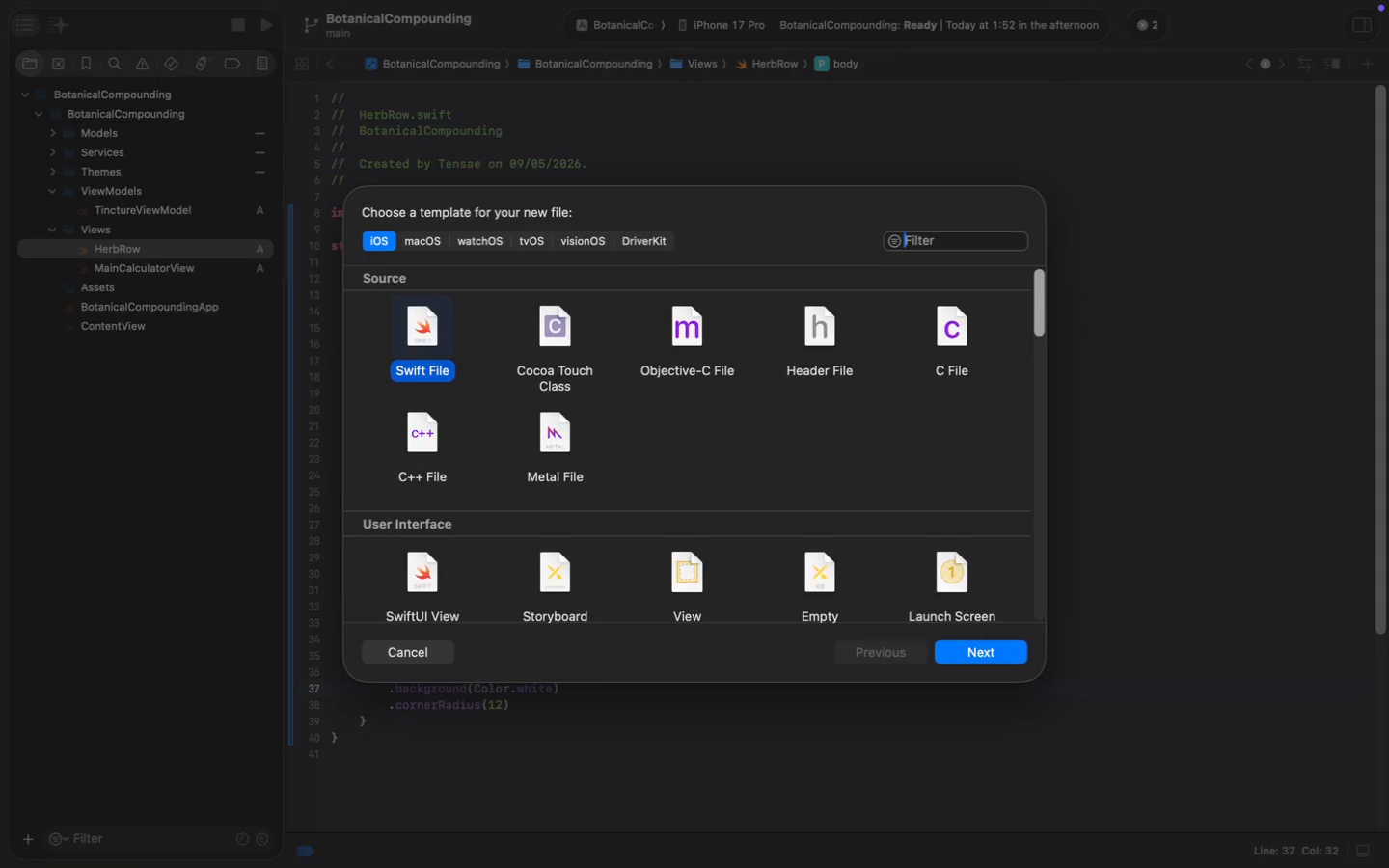 
key(Enter)
 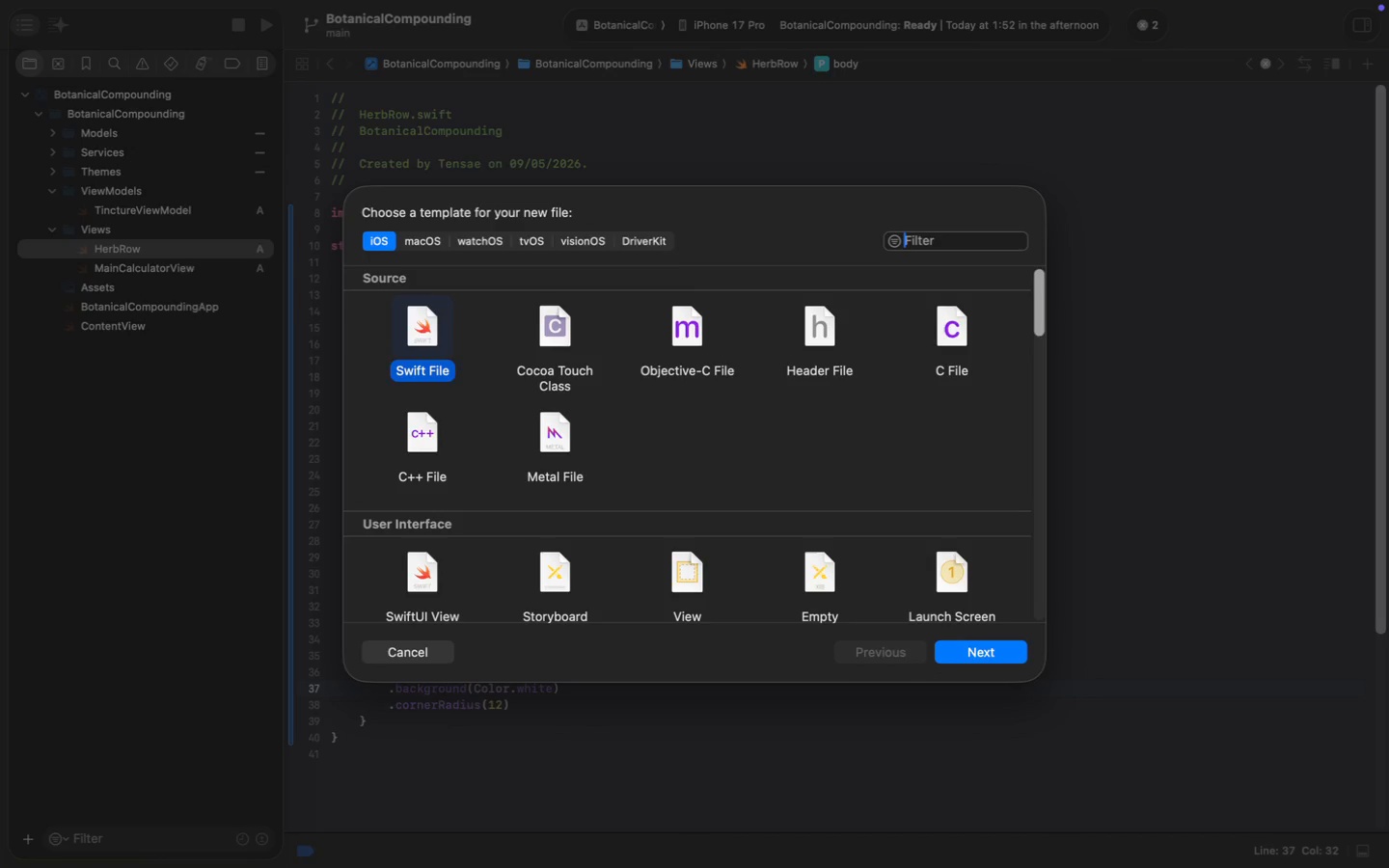 
type(SummaryV)
key(Backspace)
type(View)
 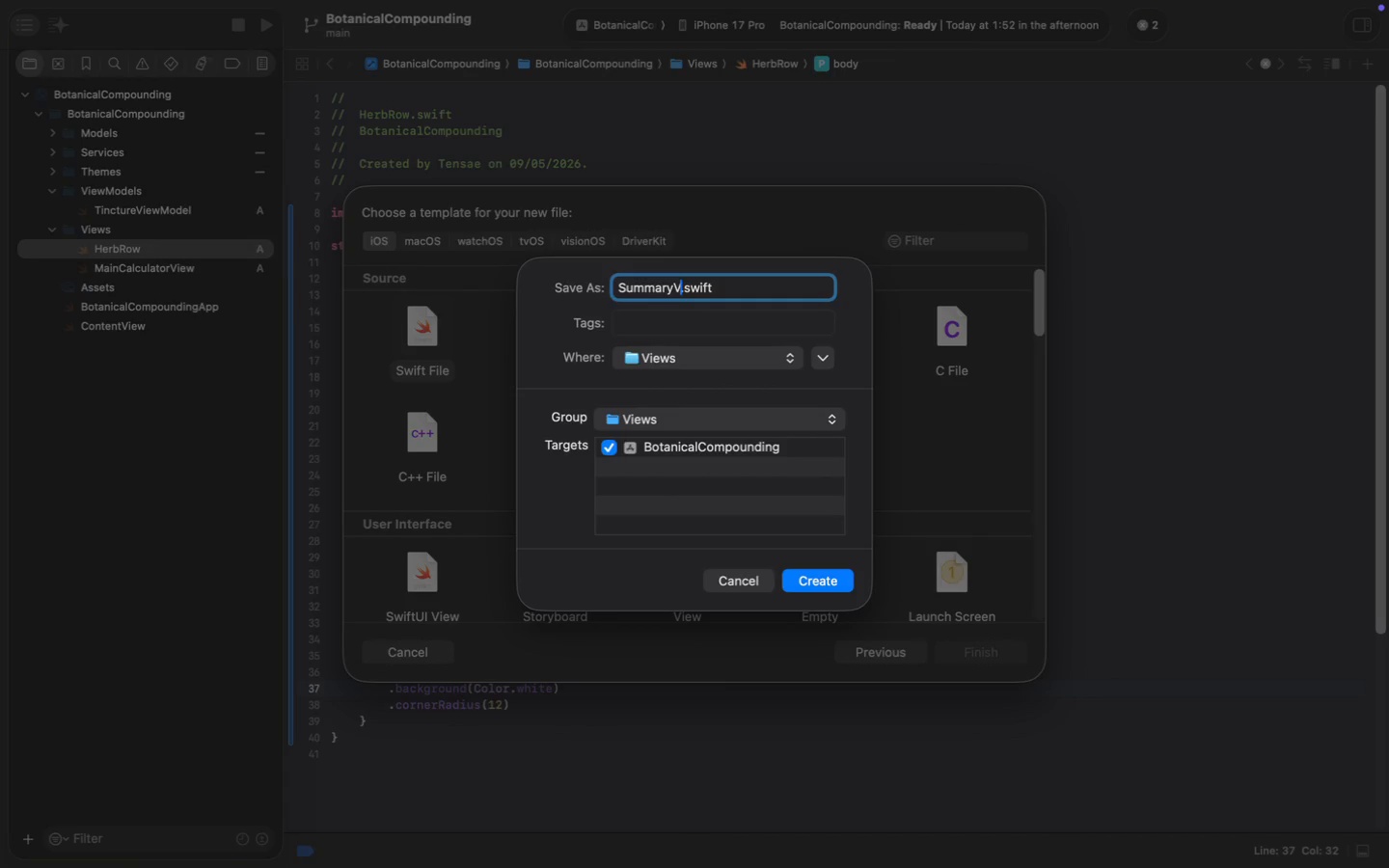 
key(Enter)
 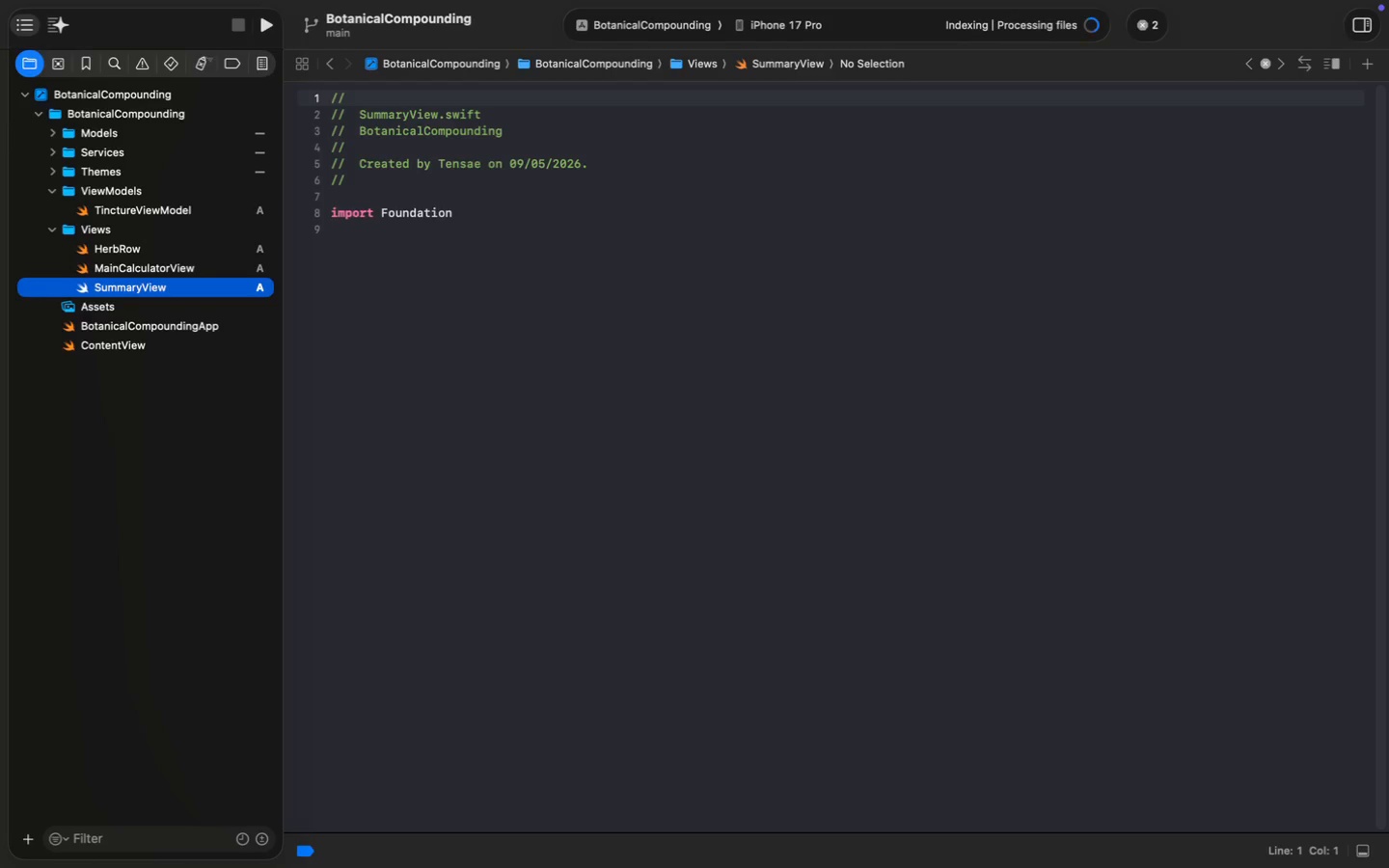 
wait(13.67)
 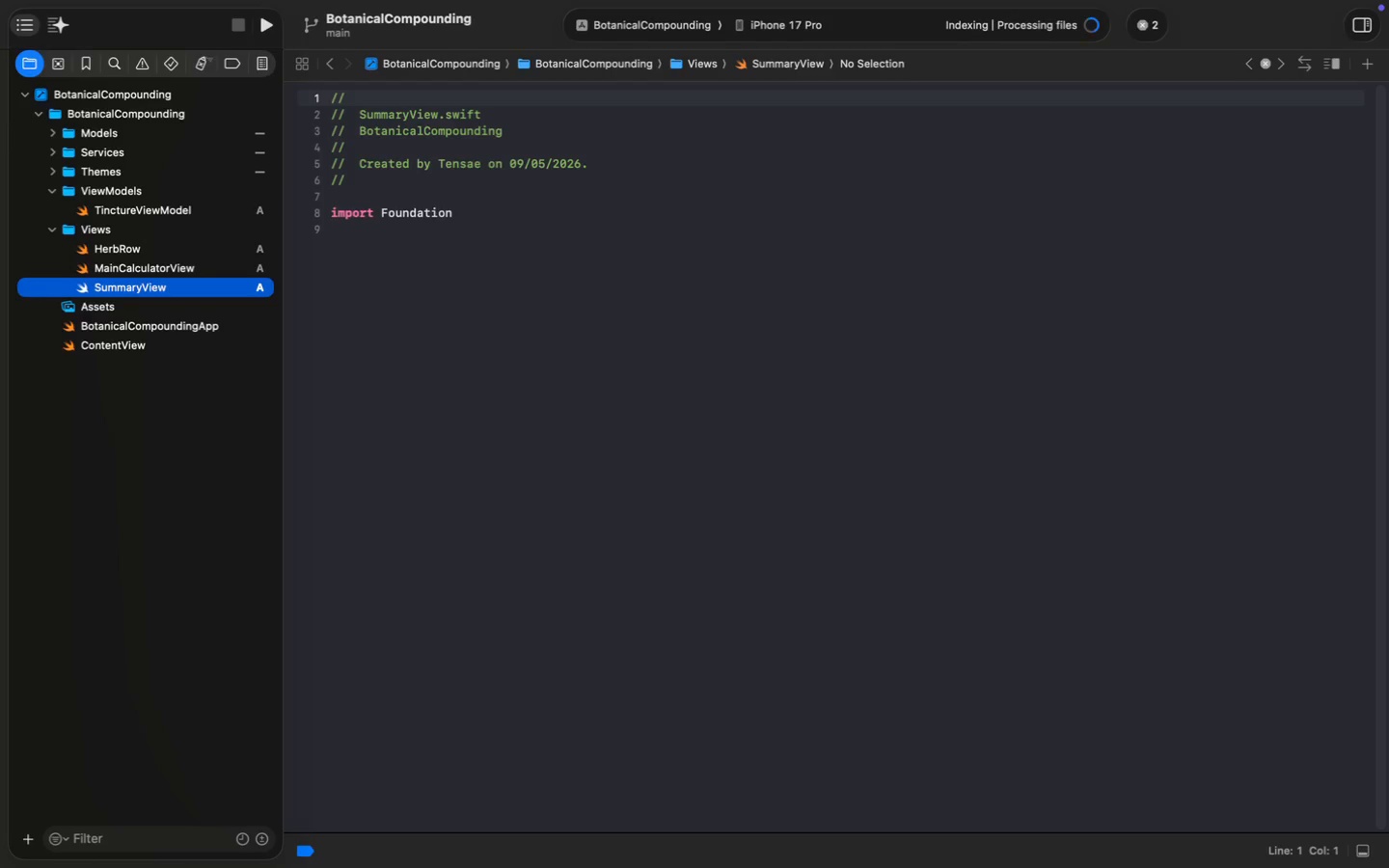 
type(swi)
 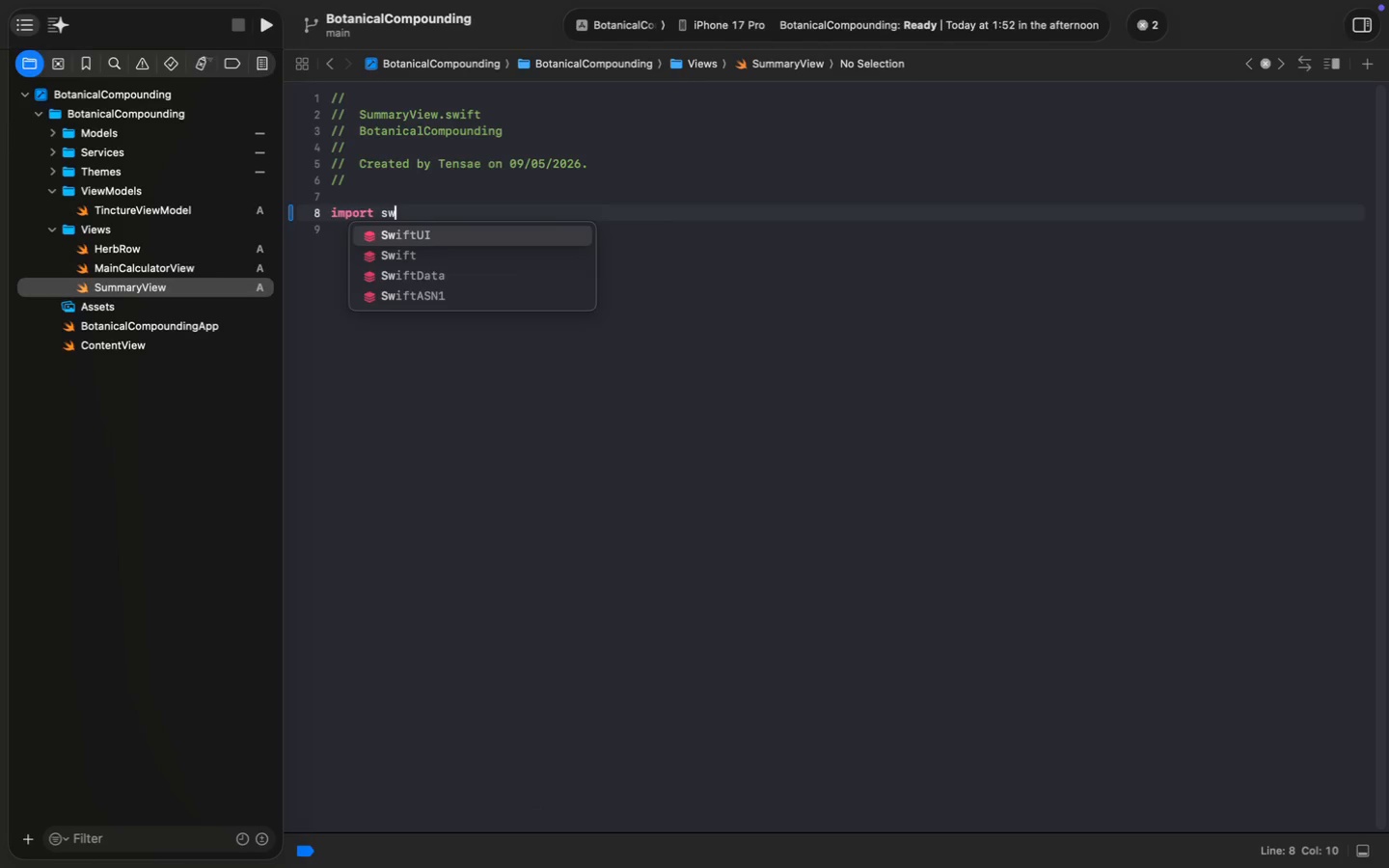 
key(Enter)
 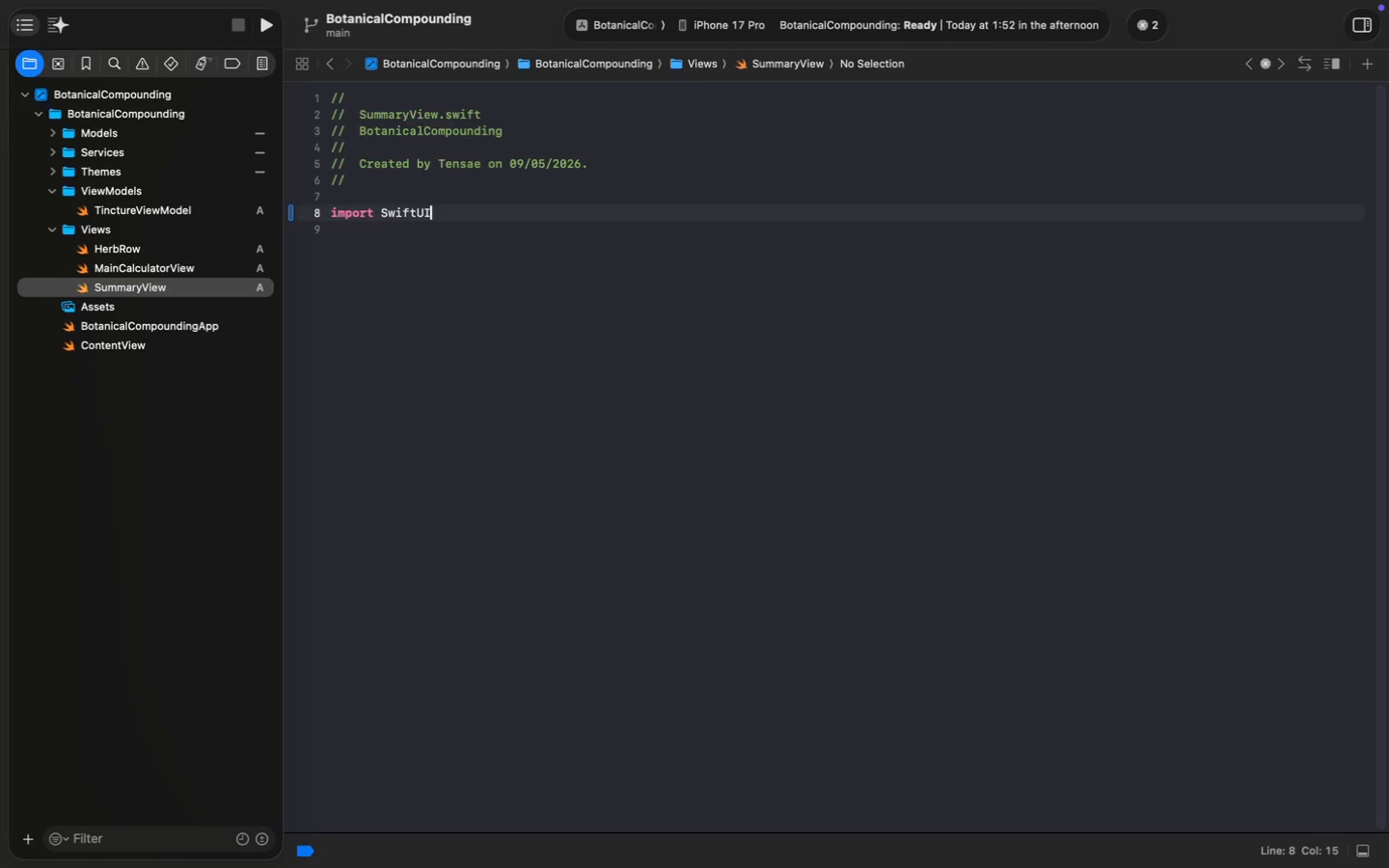 
key(Enter)
 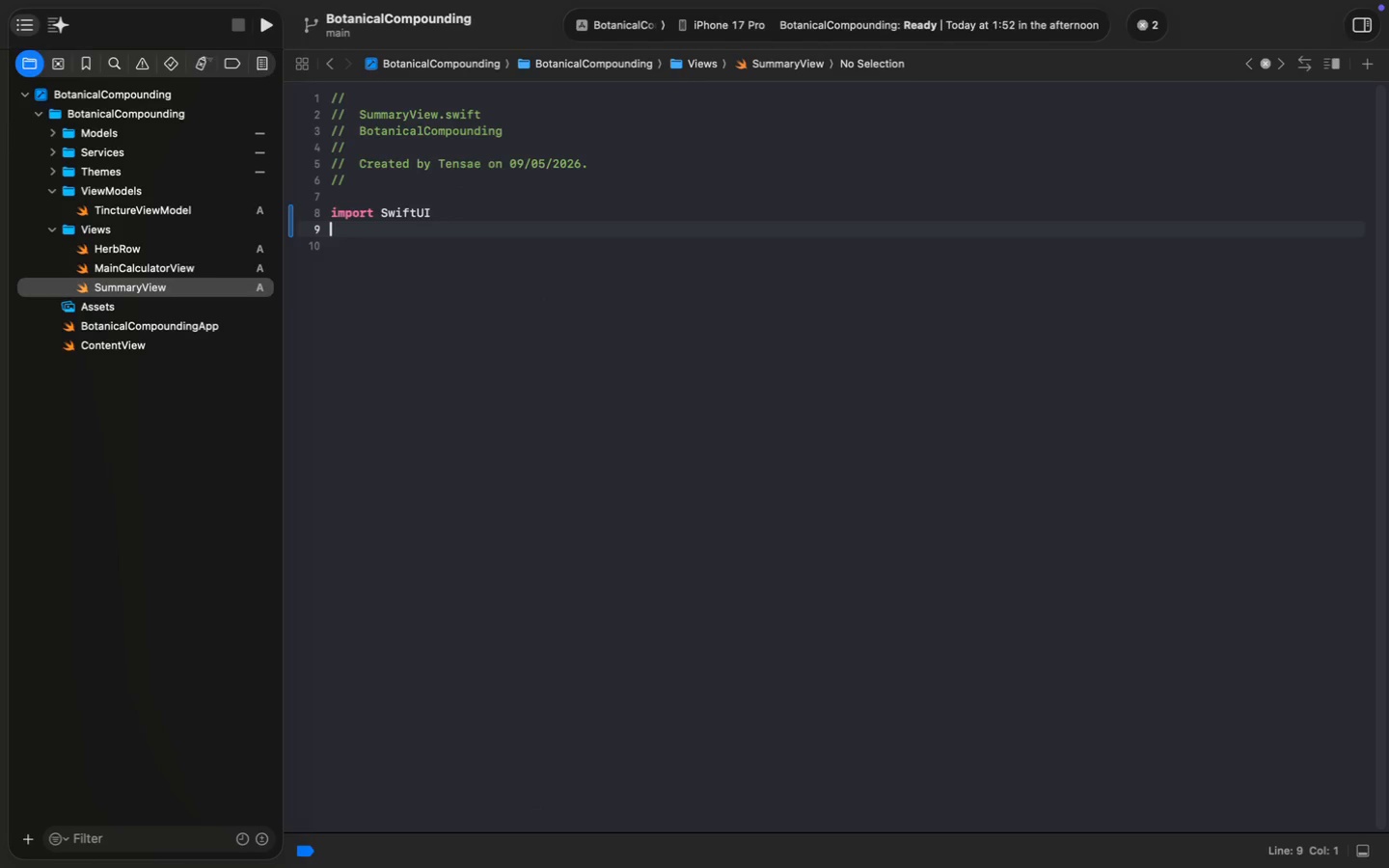 
key(Enter)
 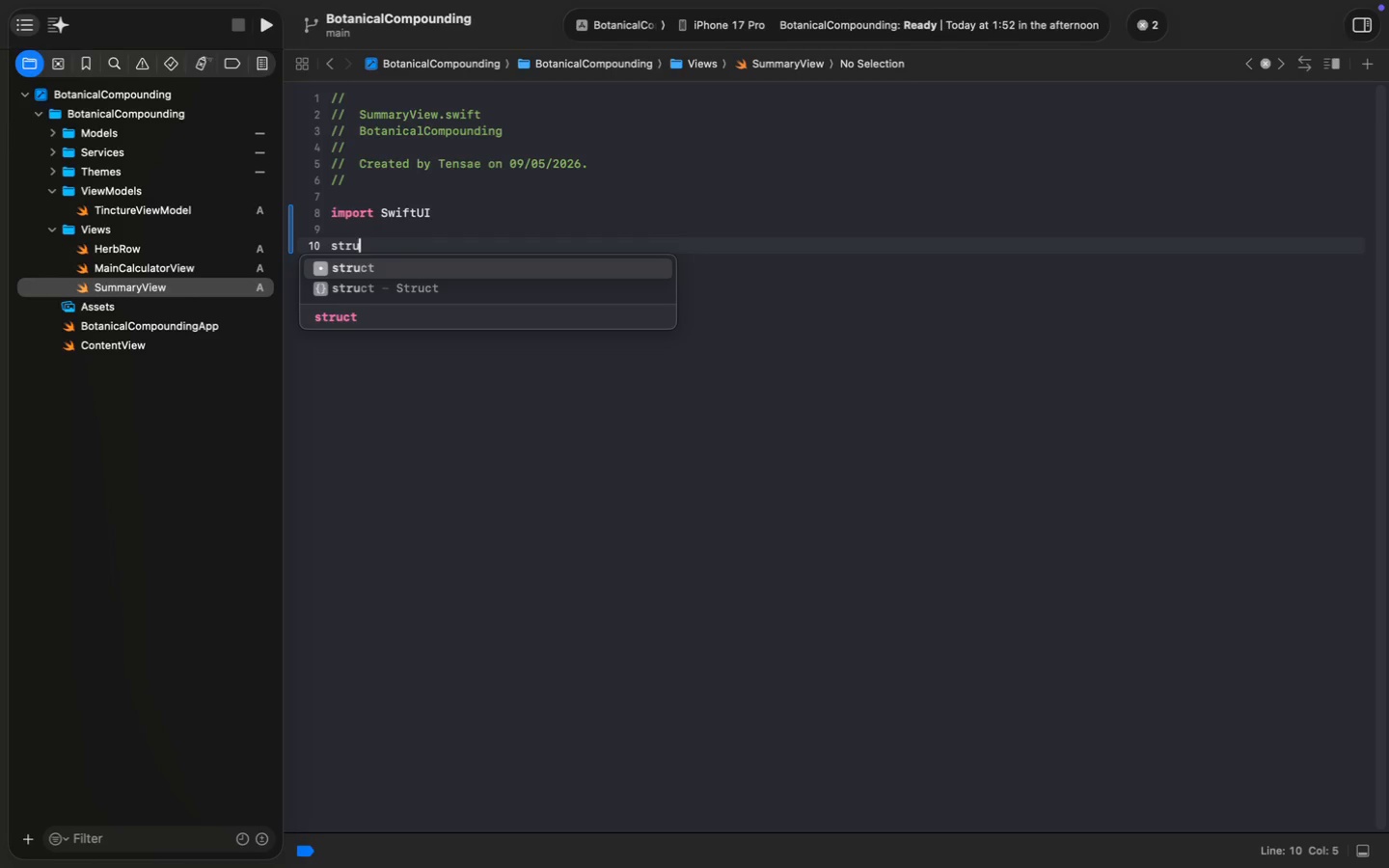 
type(stru)
 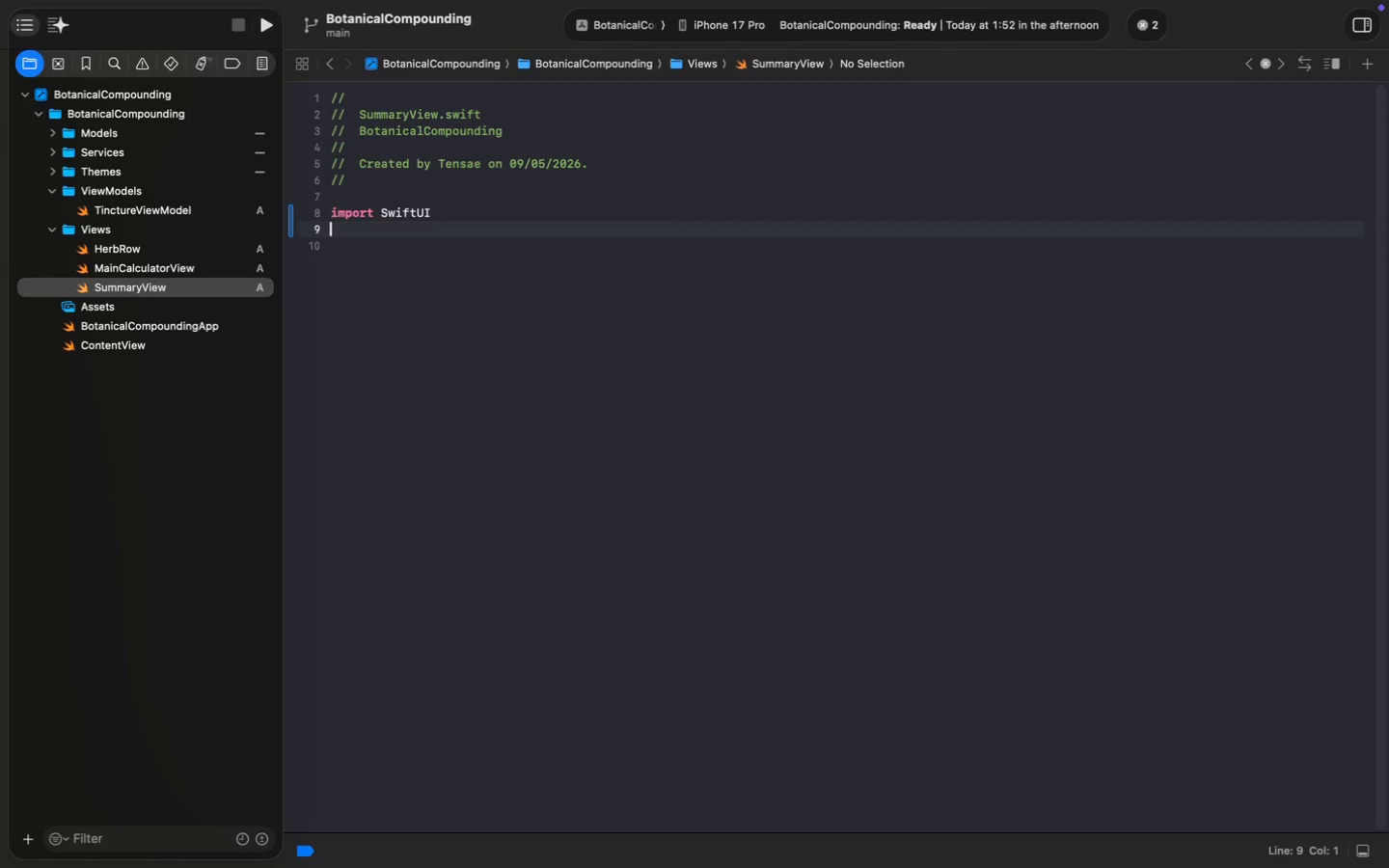 
key(Enter)
 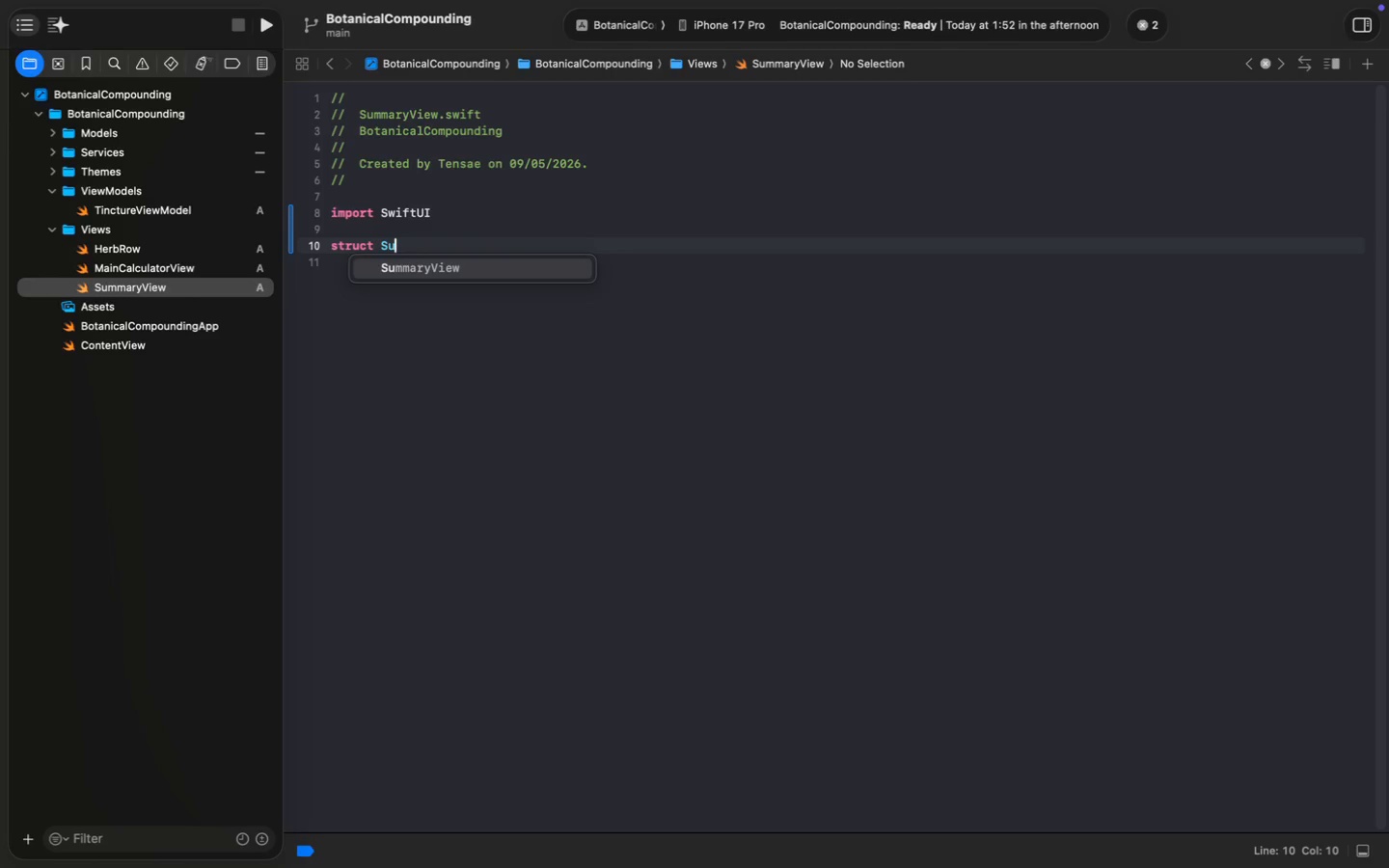 
type( Summ)
 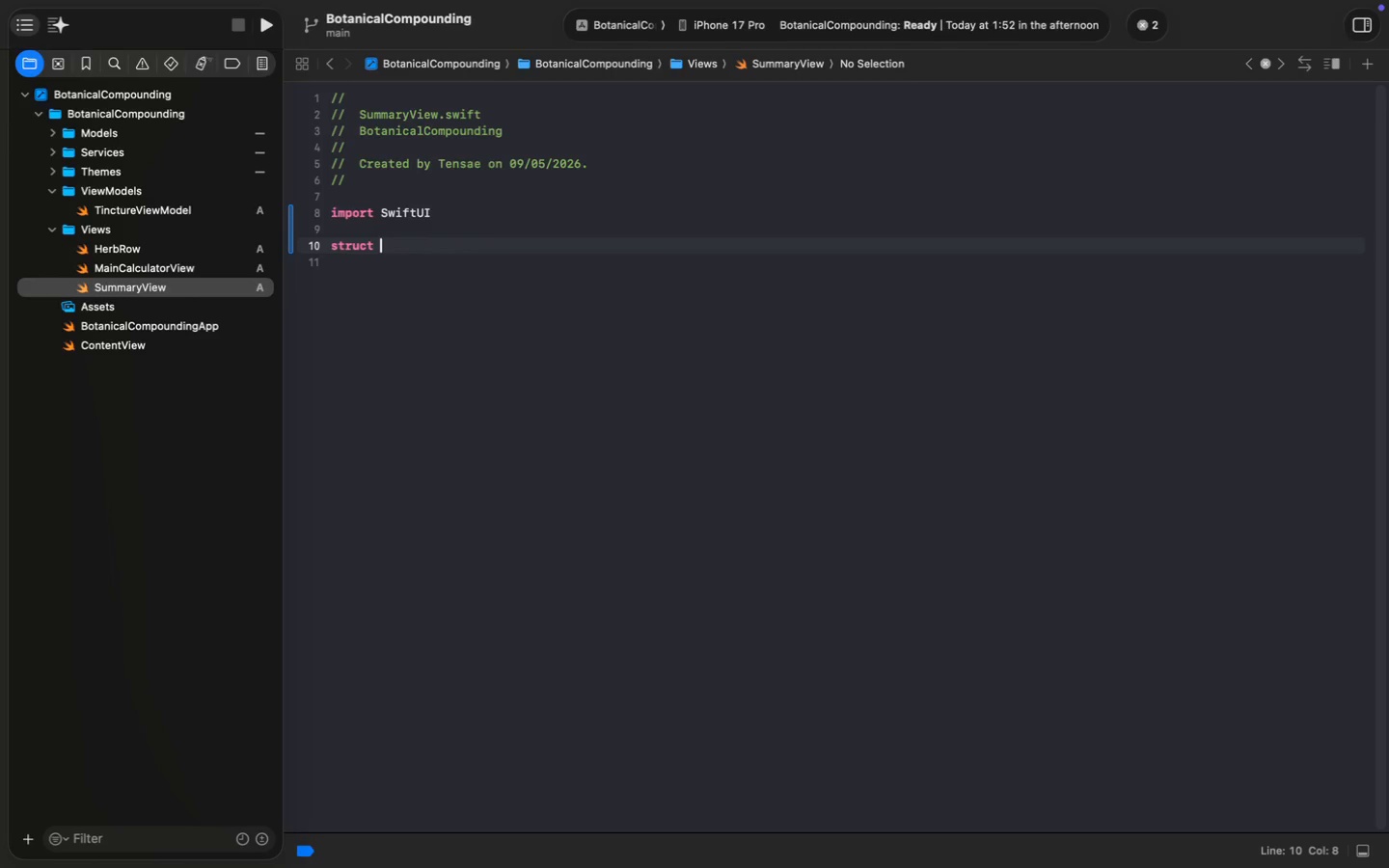 
key(Enter)
 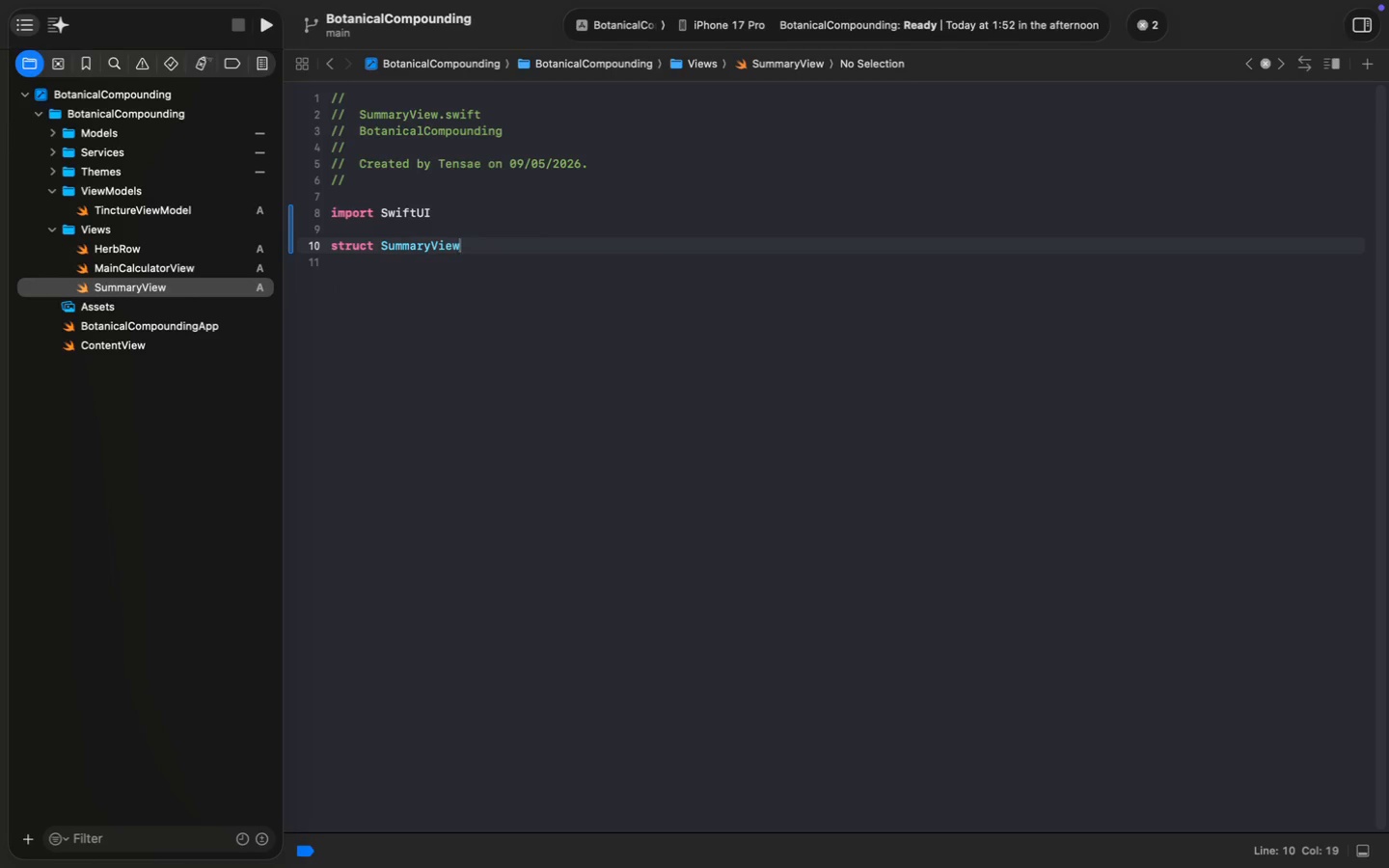 
type(: View)
key(Tab)
 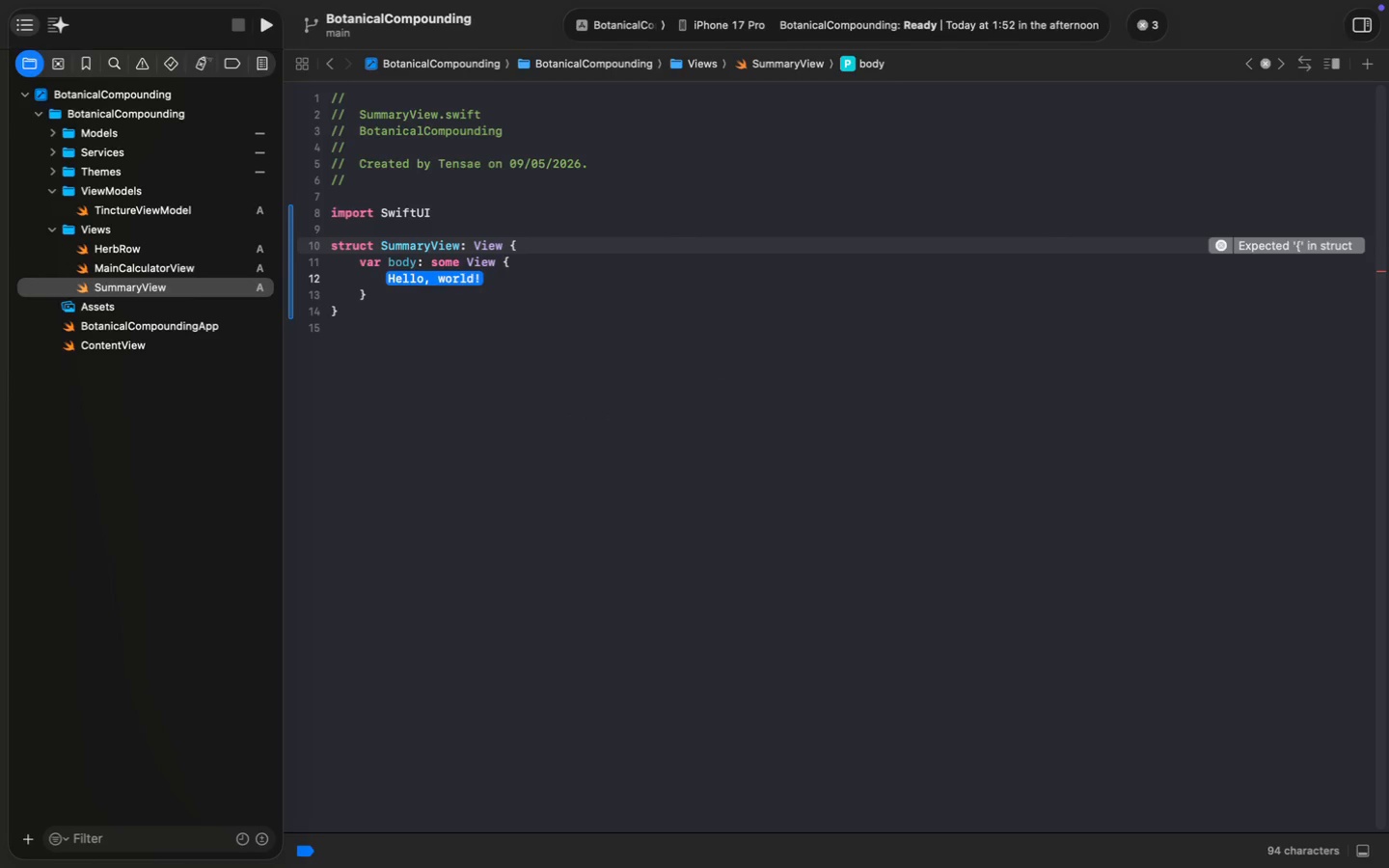 
key(ArrowUp)
 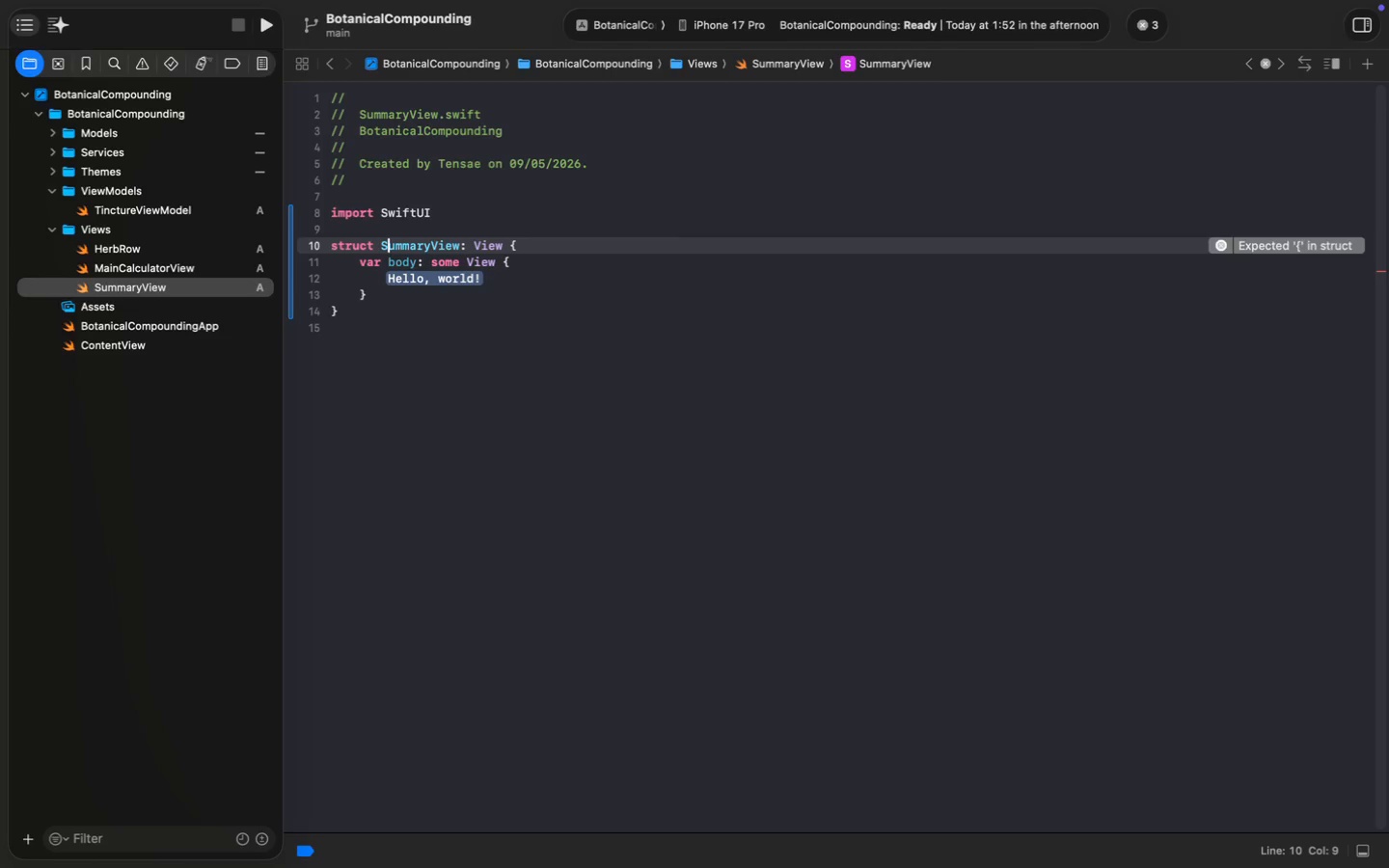 
key(ArrowUp)
 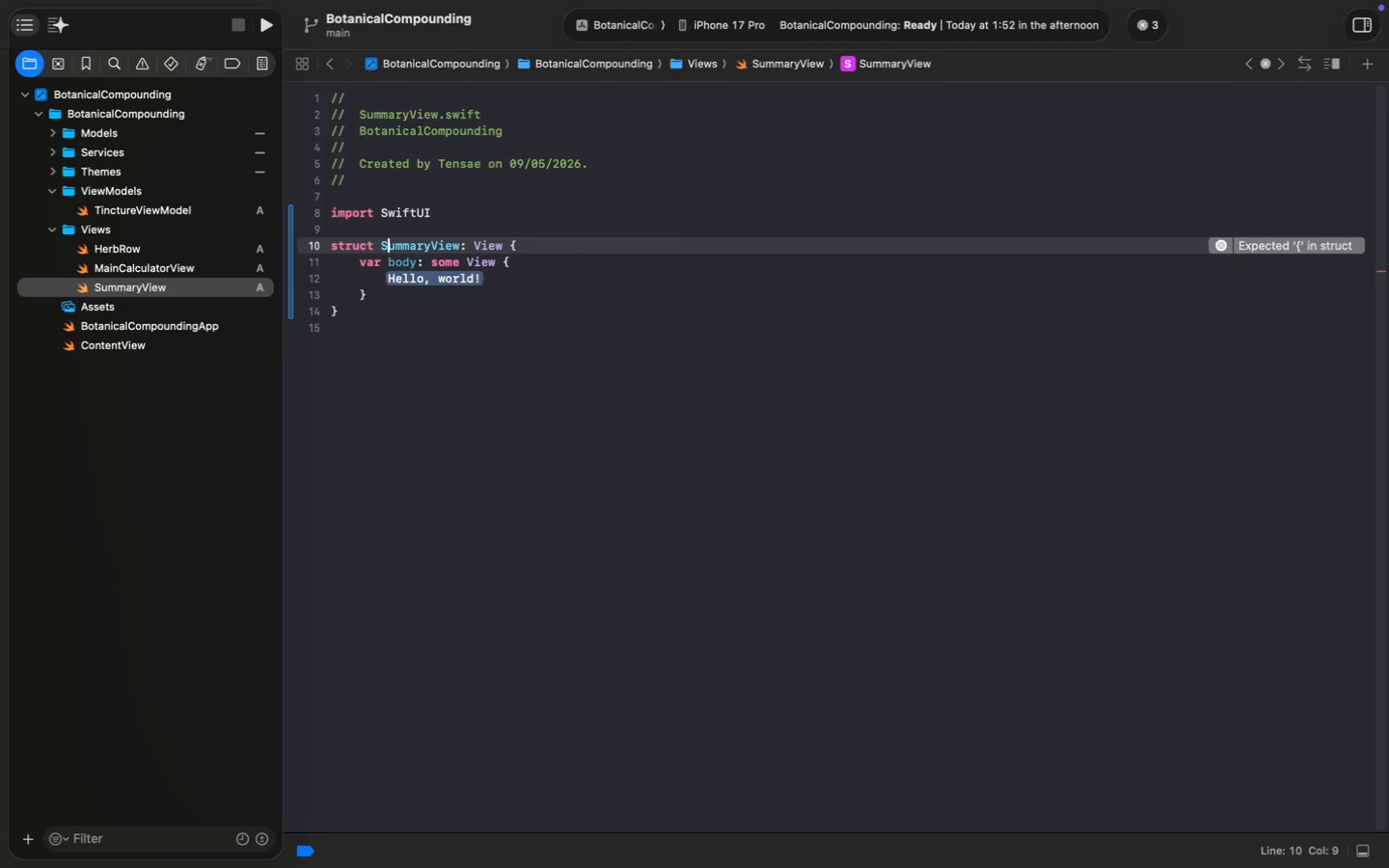 
key(Meta+MetaRight)
 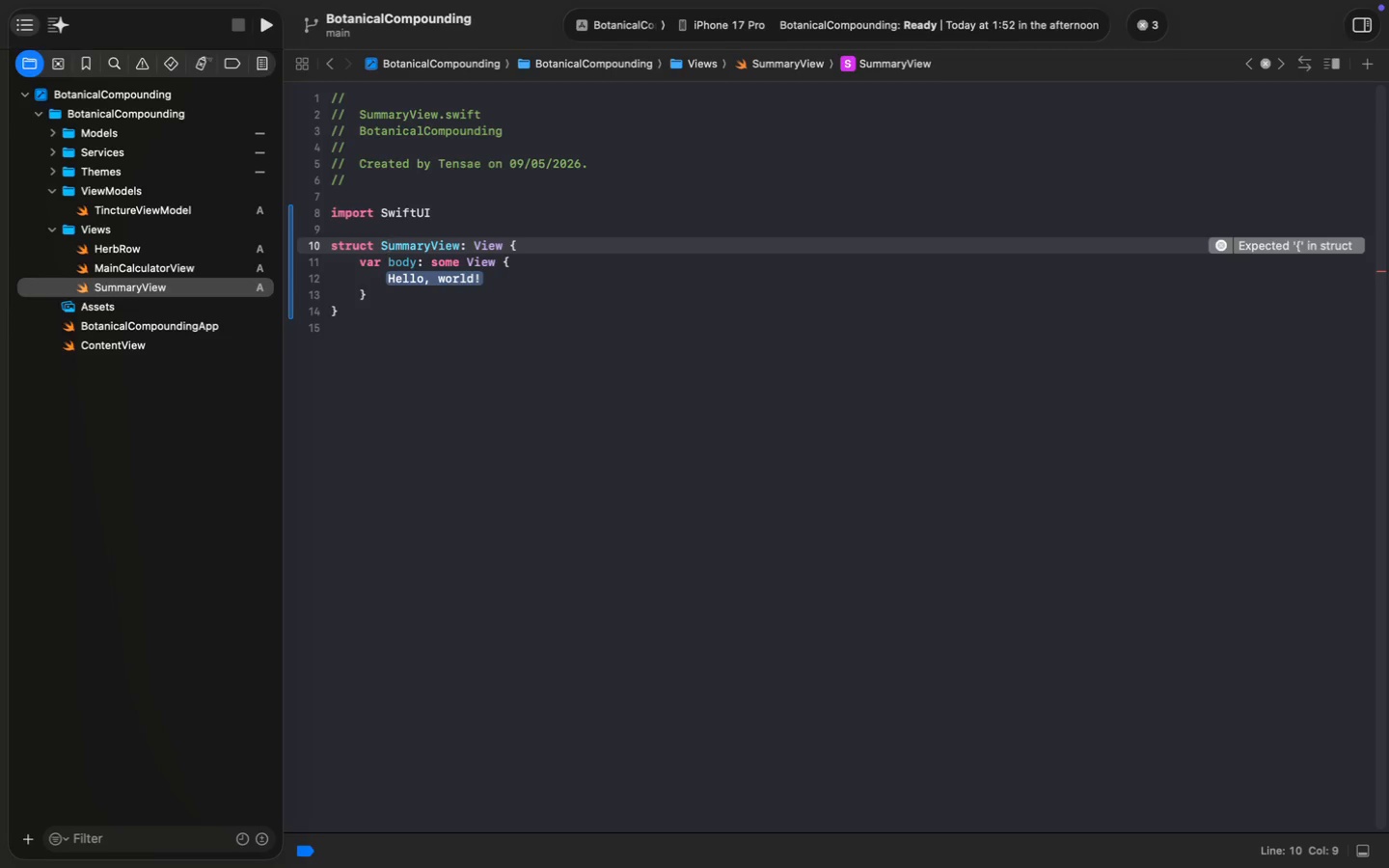 
key(Meta+MetaRight)
 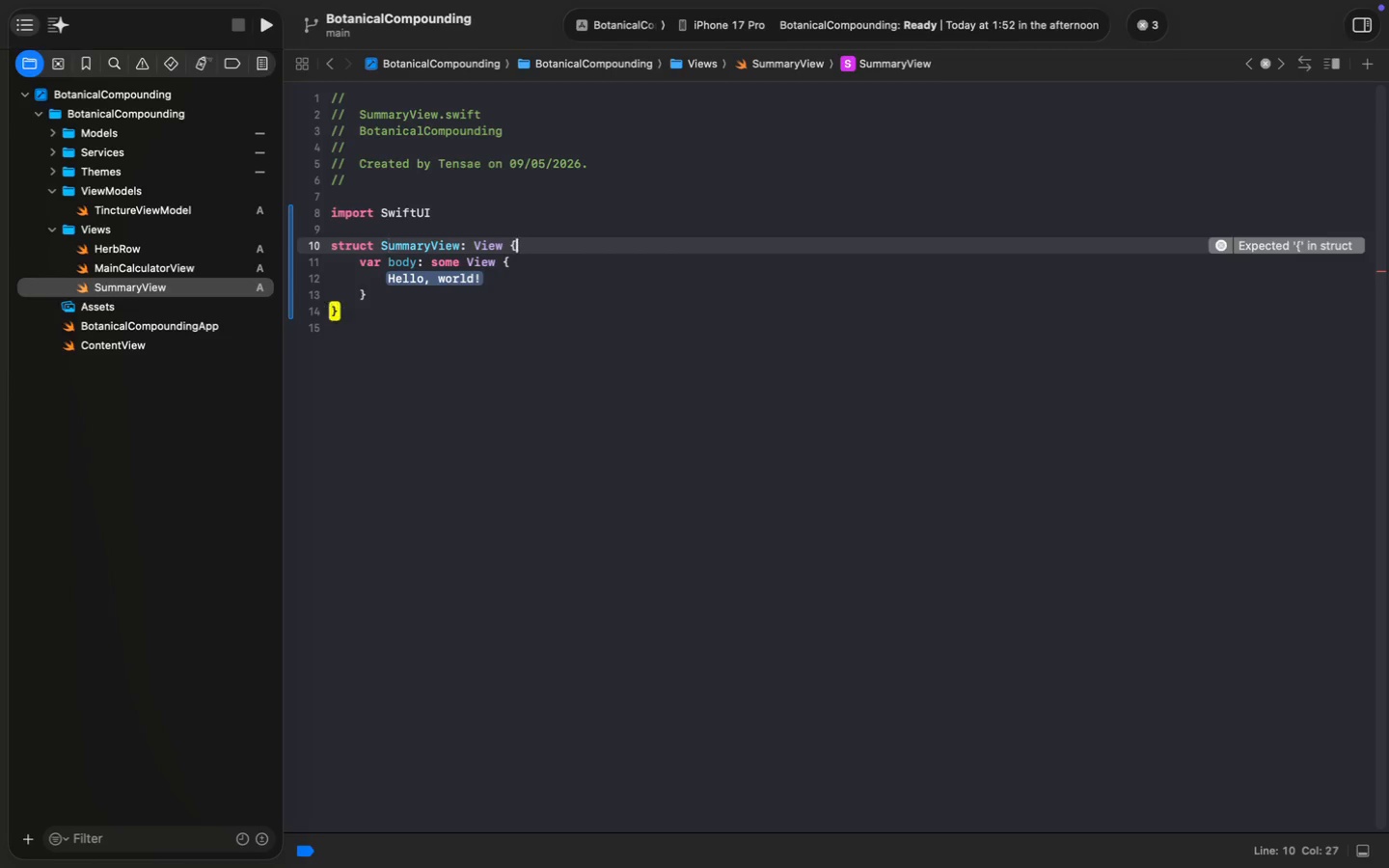 
key(Meta+ArrowRight)
 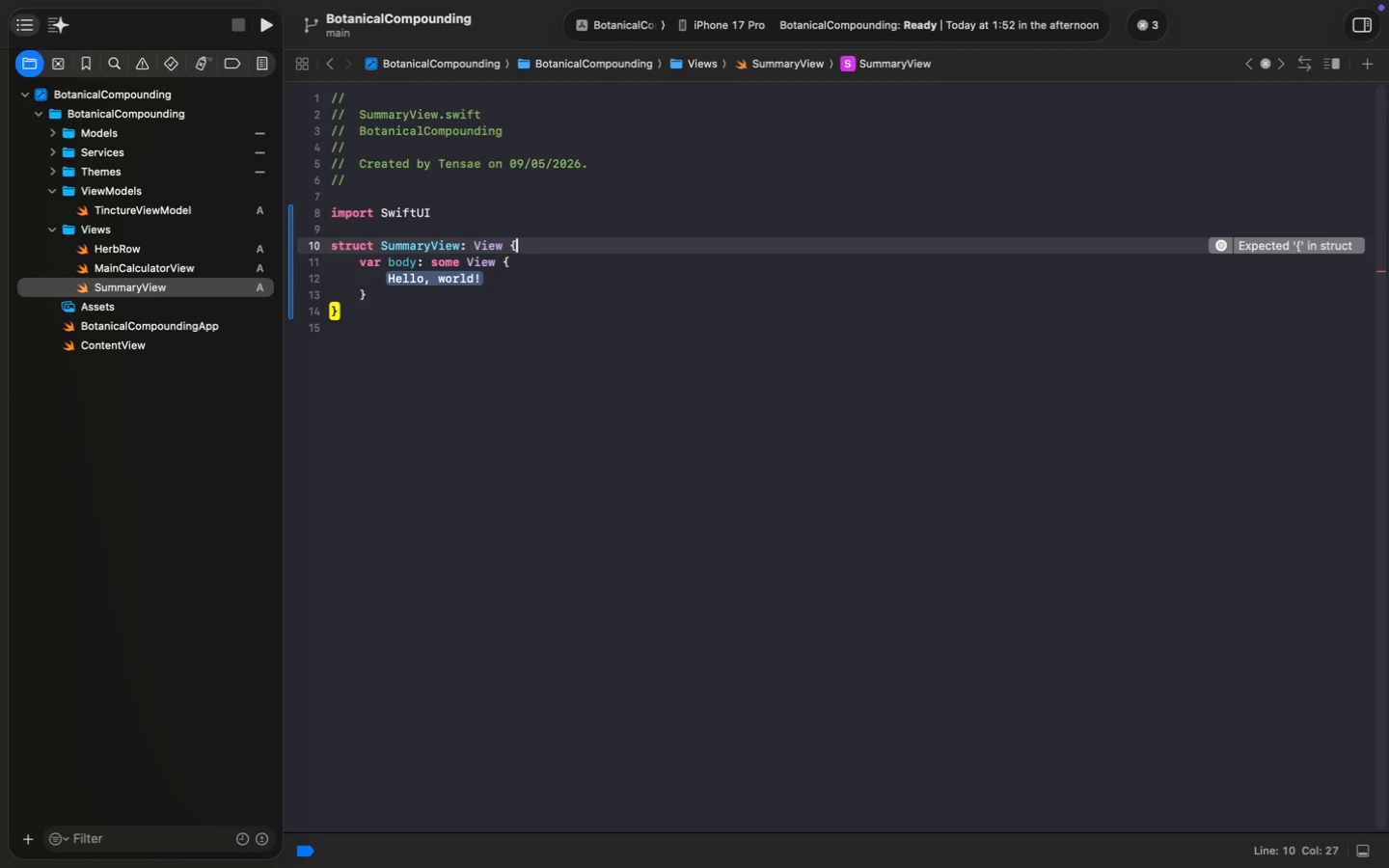 
key(Enter)
 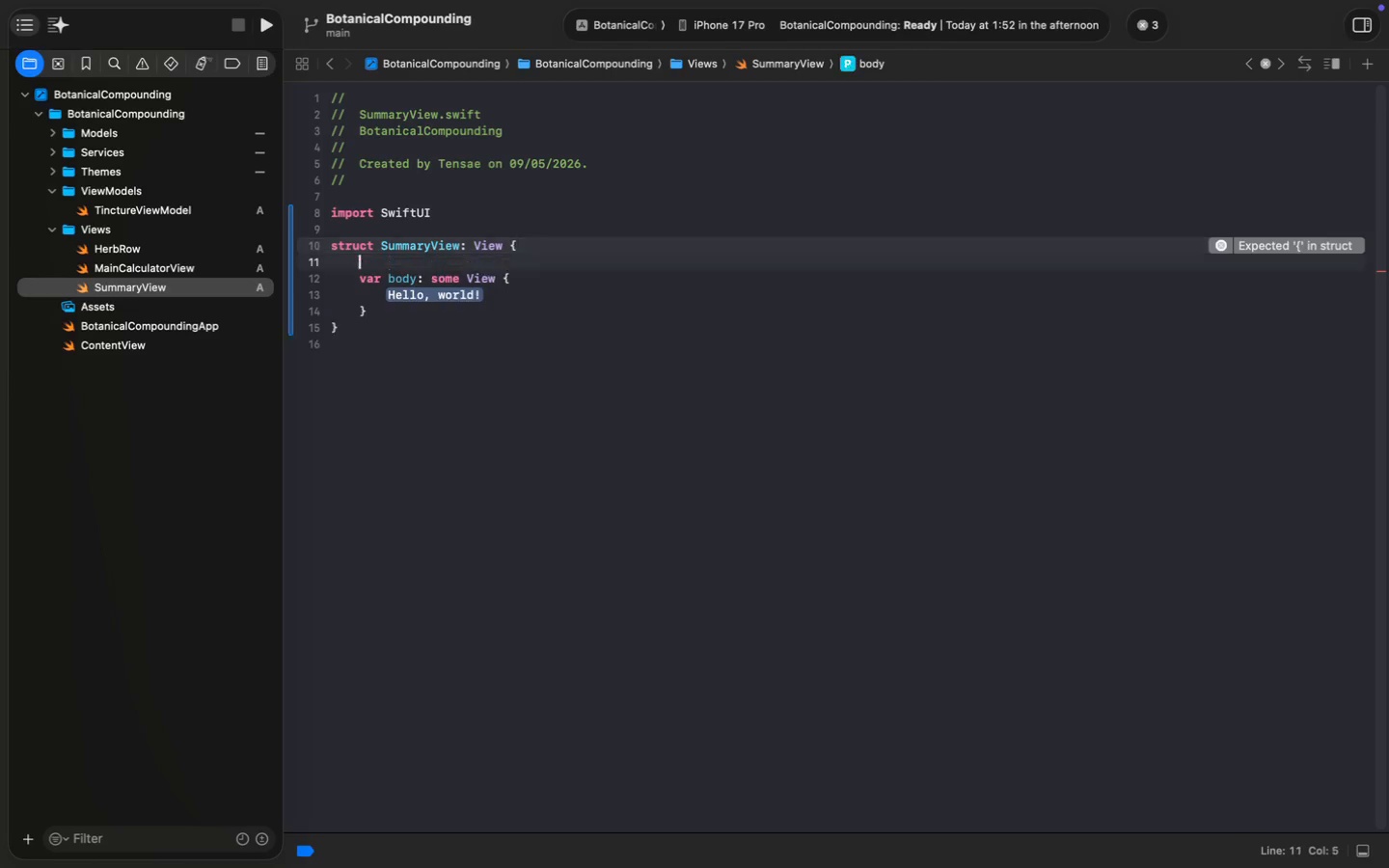 
key(Enter)
 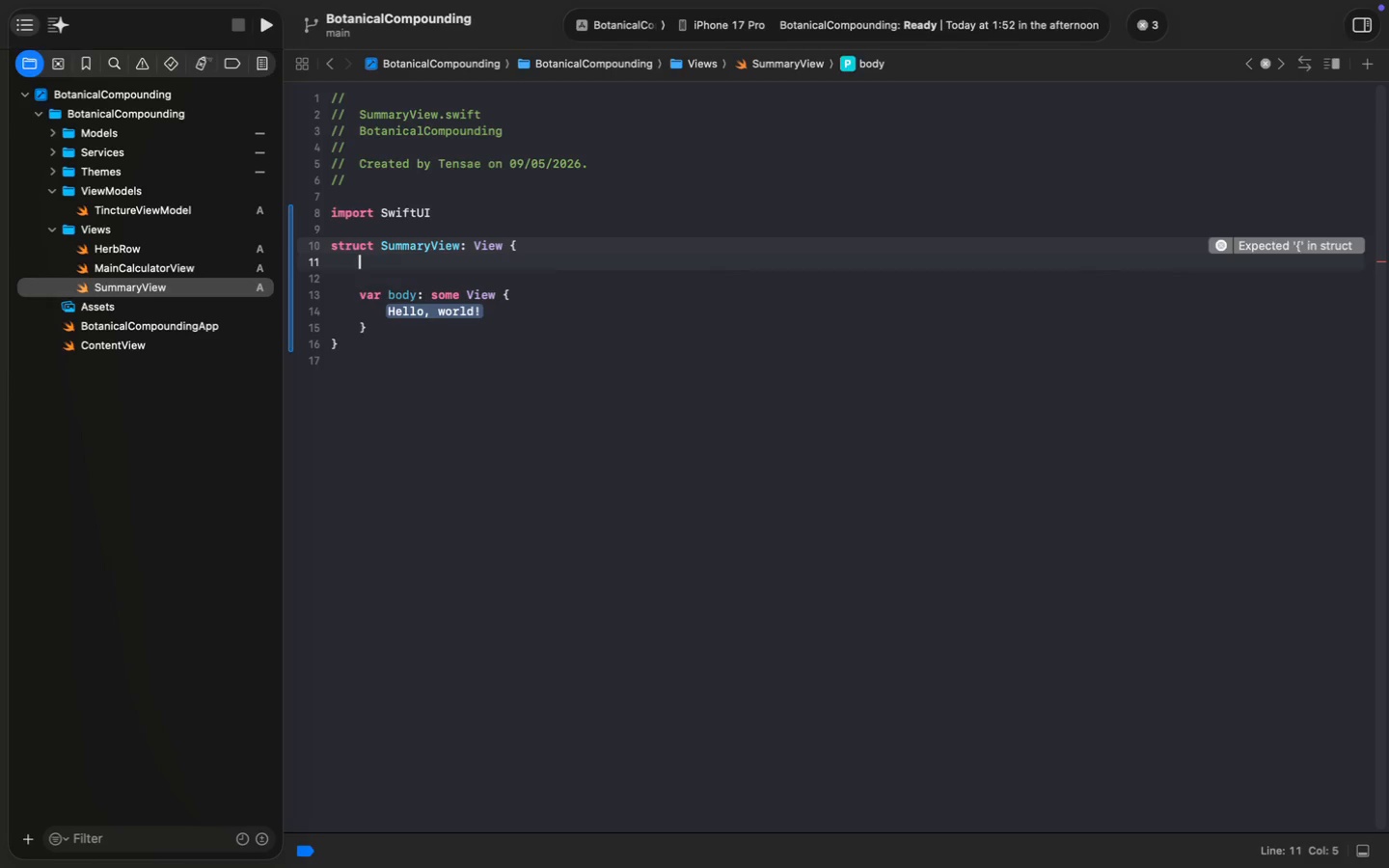 
key(ArrowUp)
 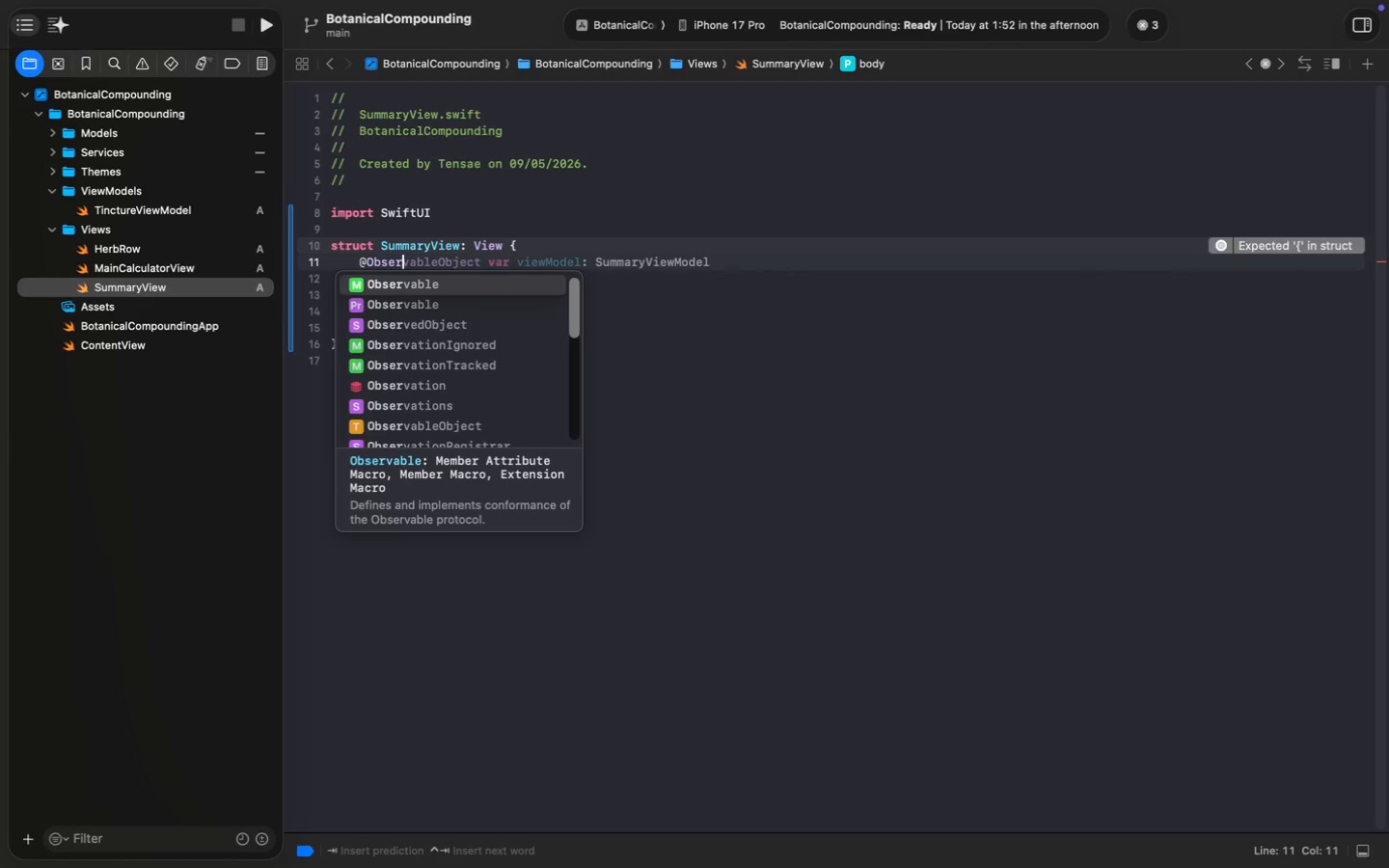 
type(@Obsero)
 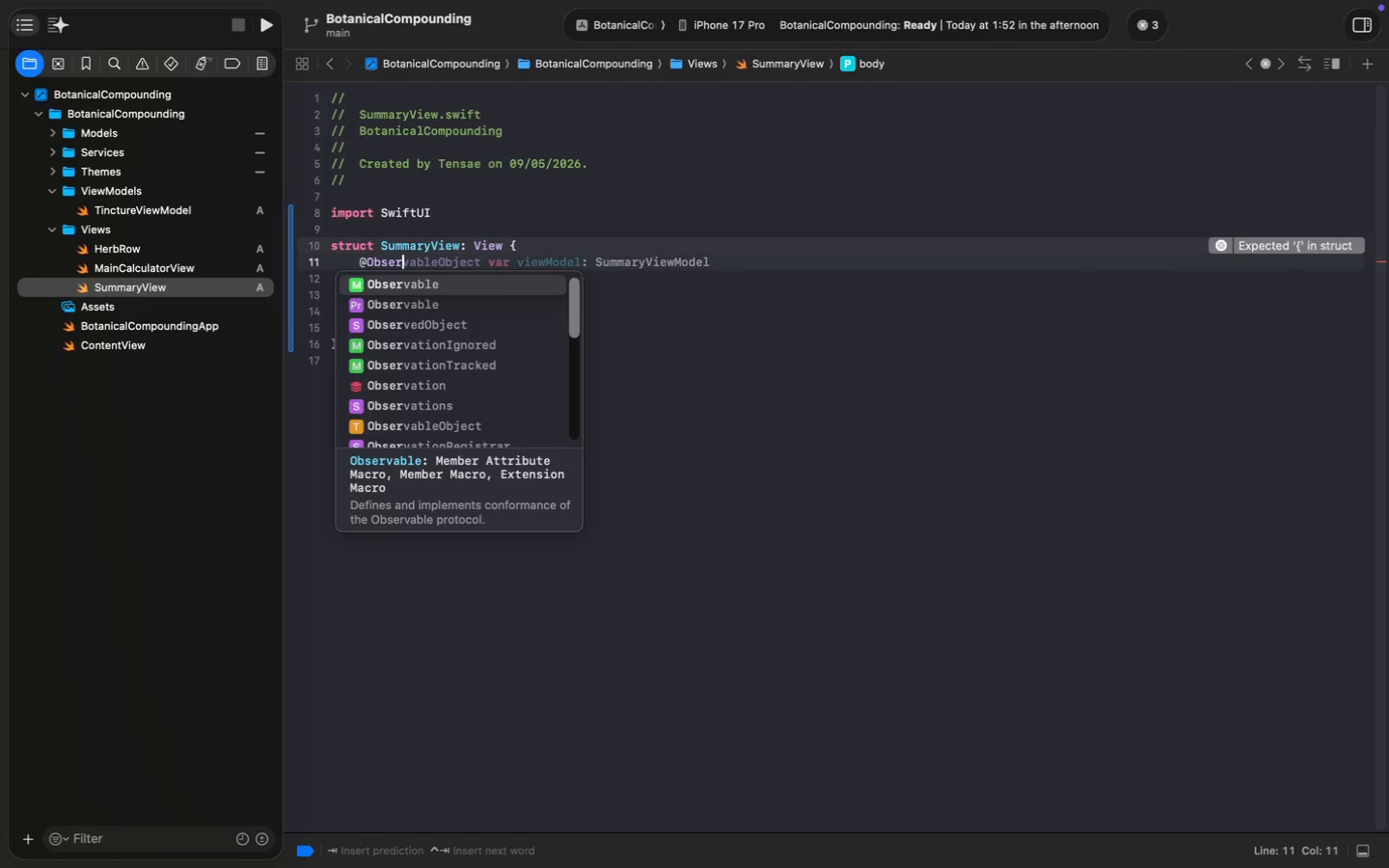 
key(Enter)
 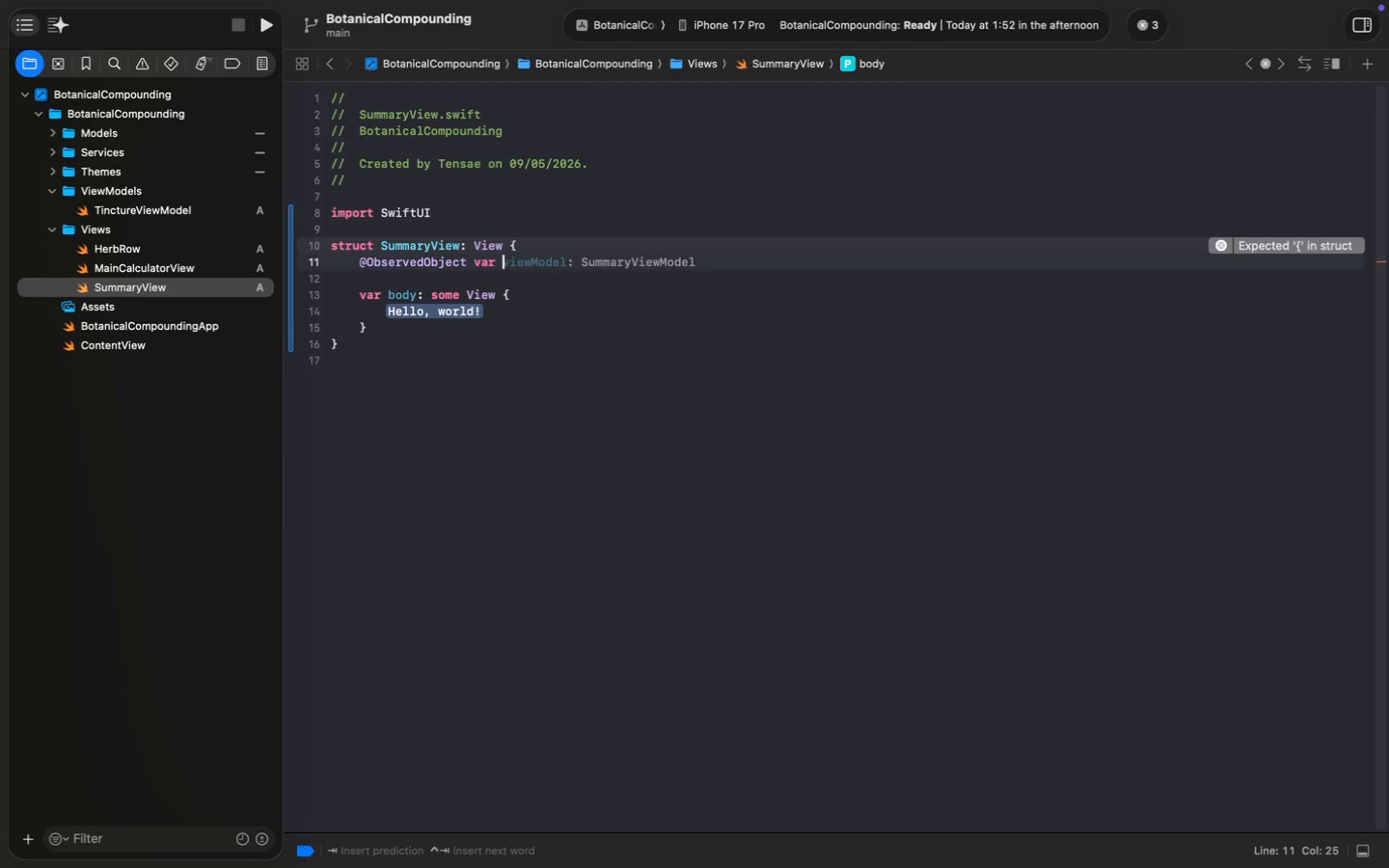 
type( var view)
key(Tab)
 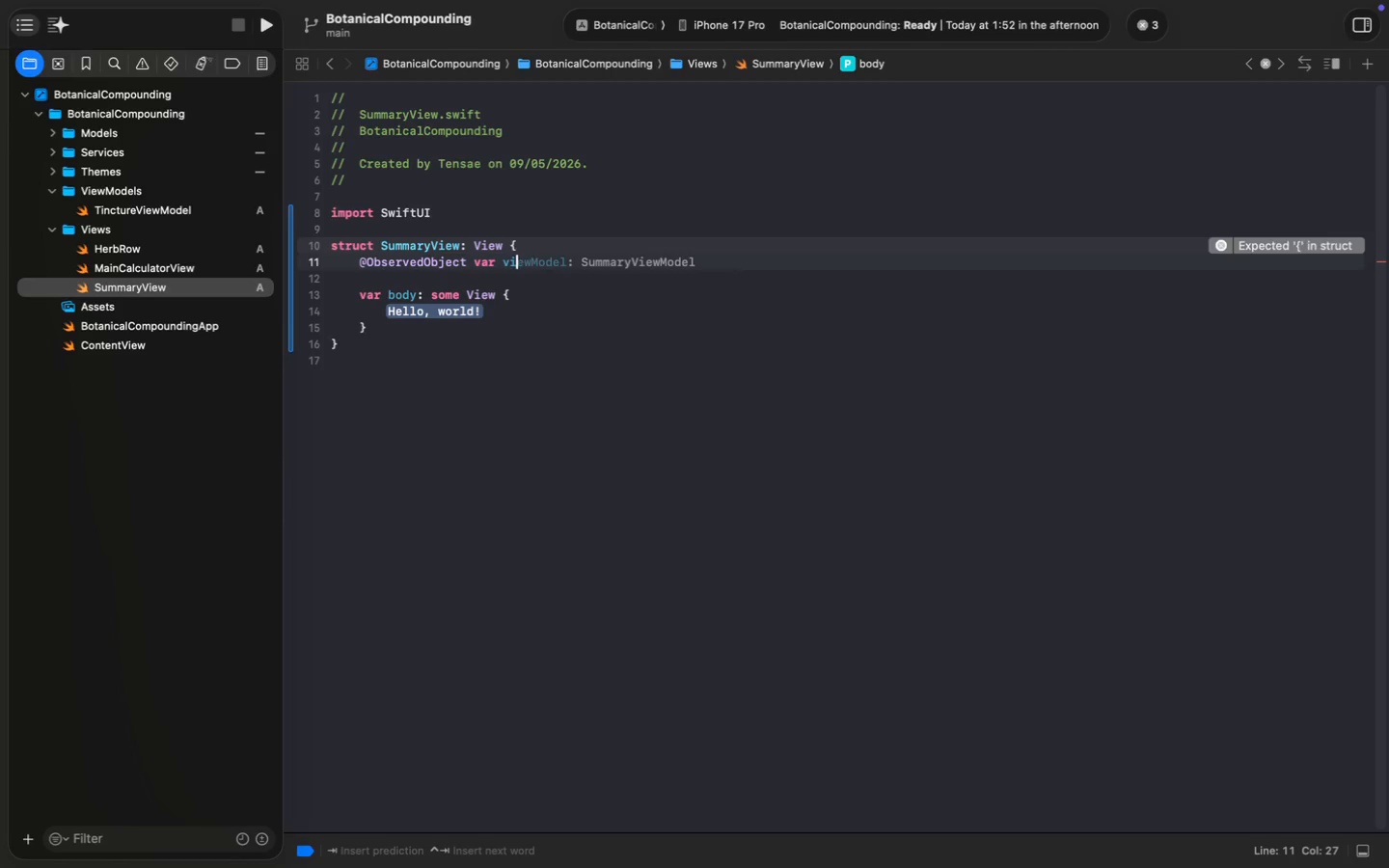 
key(Alt+Shift+ArrowLeft)
 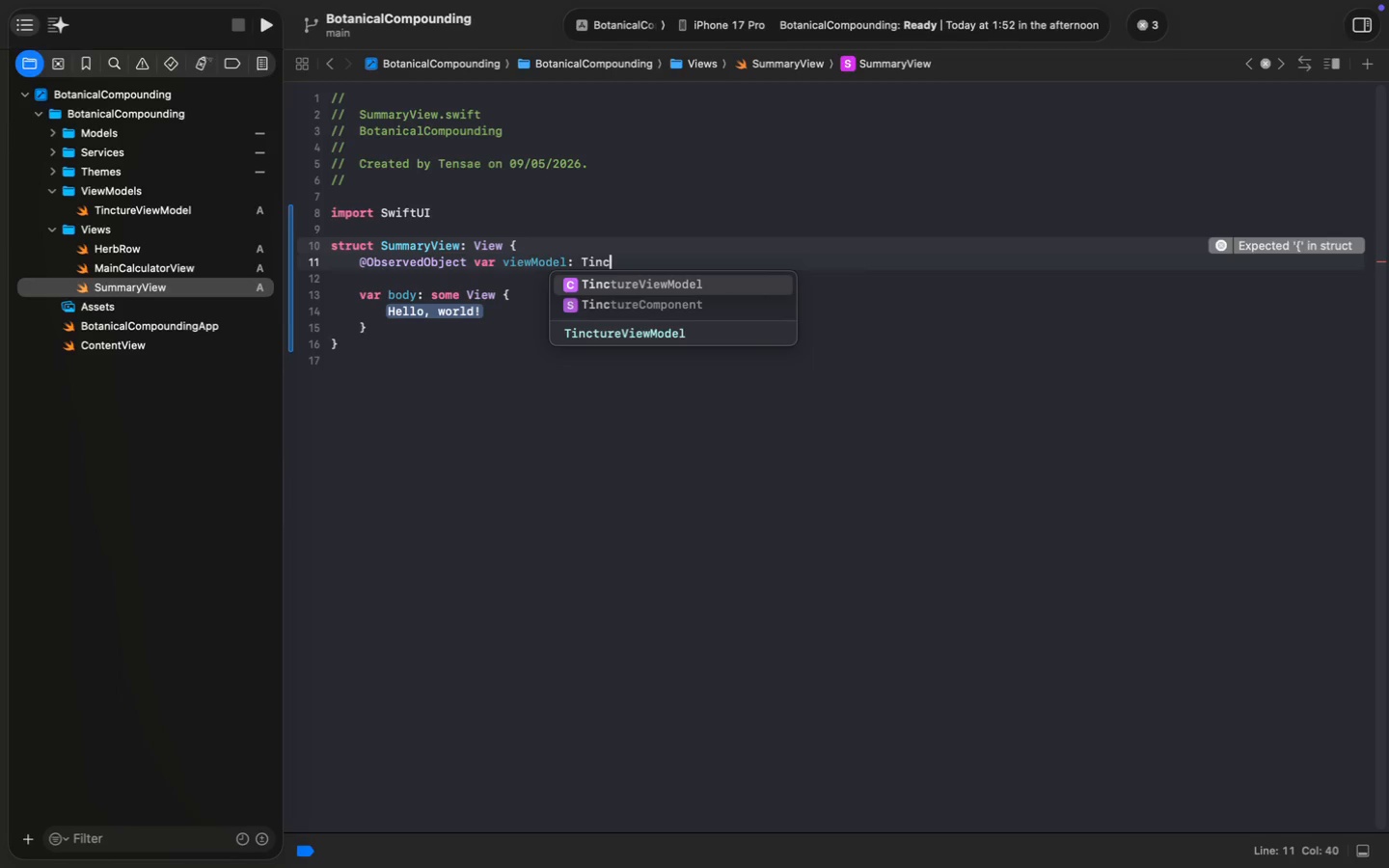 
type(Tinc)
 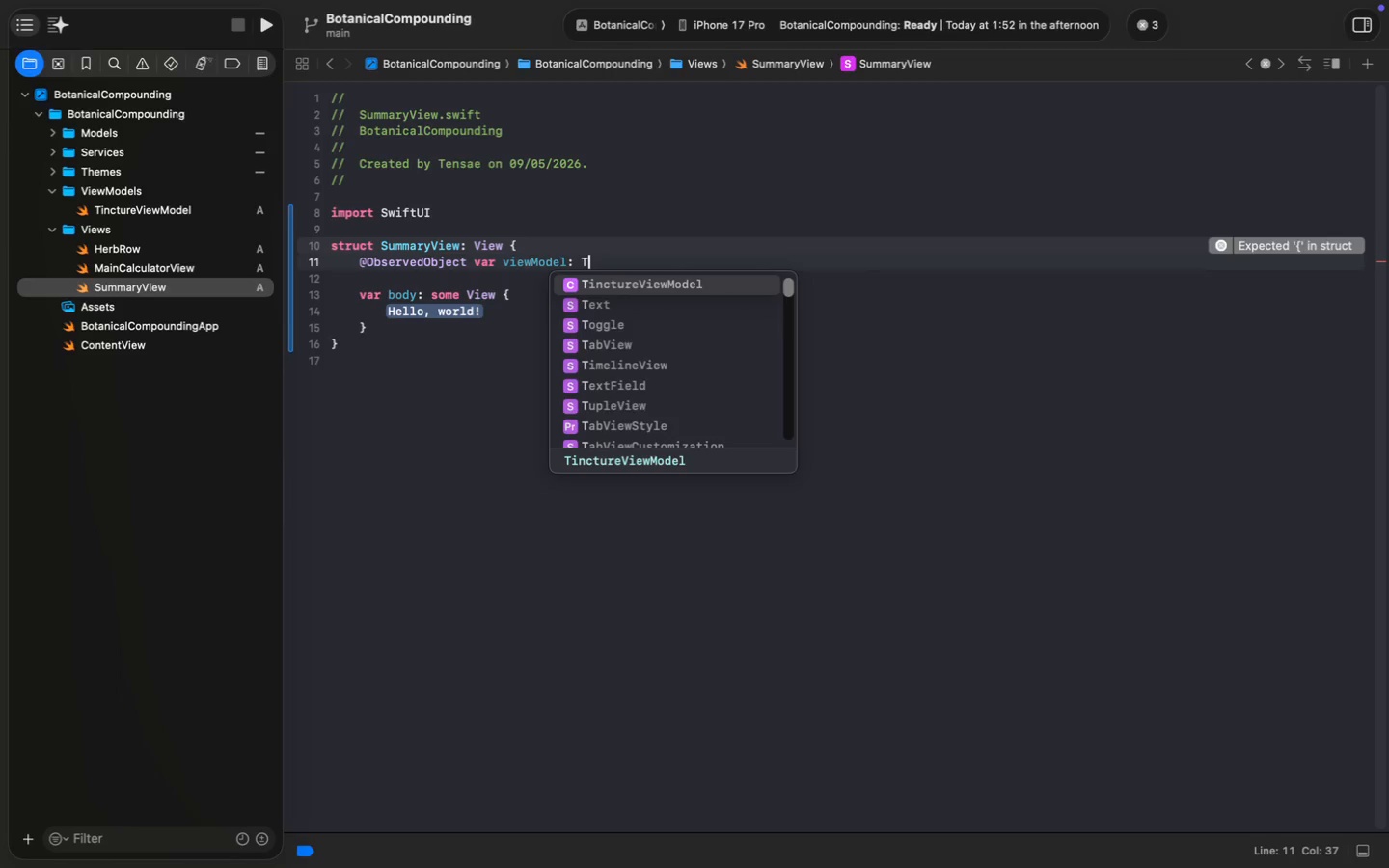 
key(Enter)
 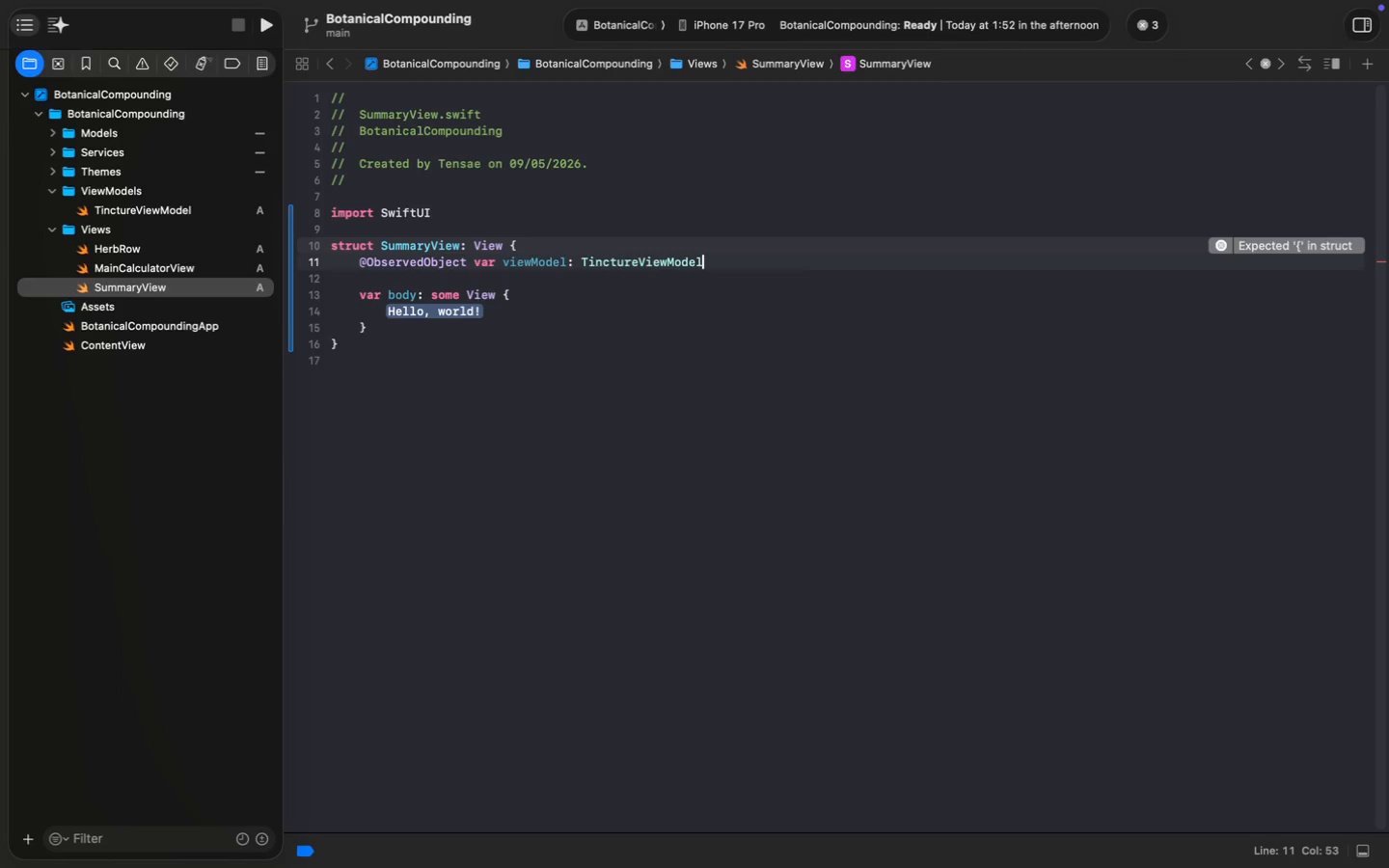 
key(Enter)
 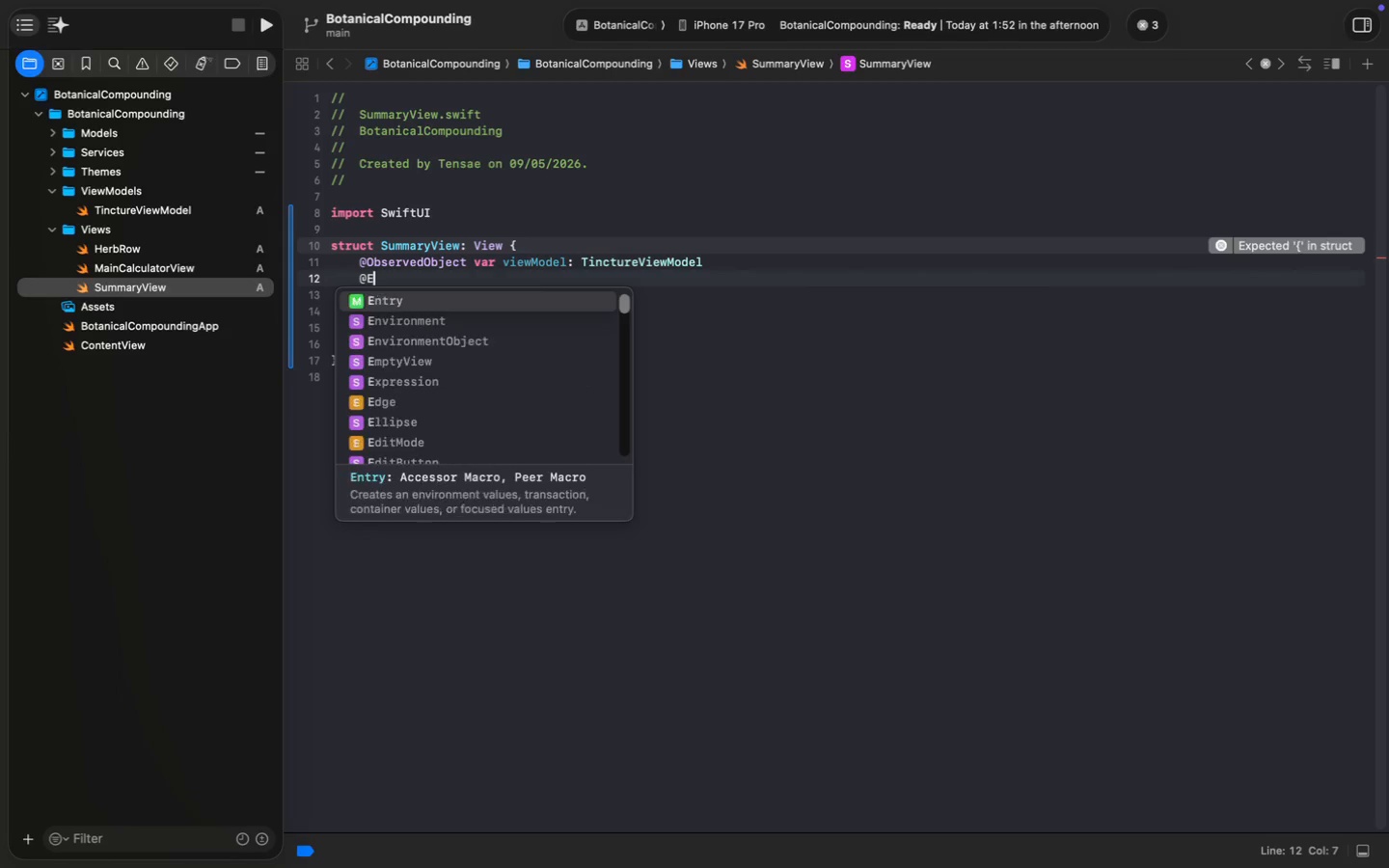 
type(@ENv)
 